 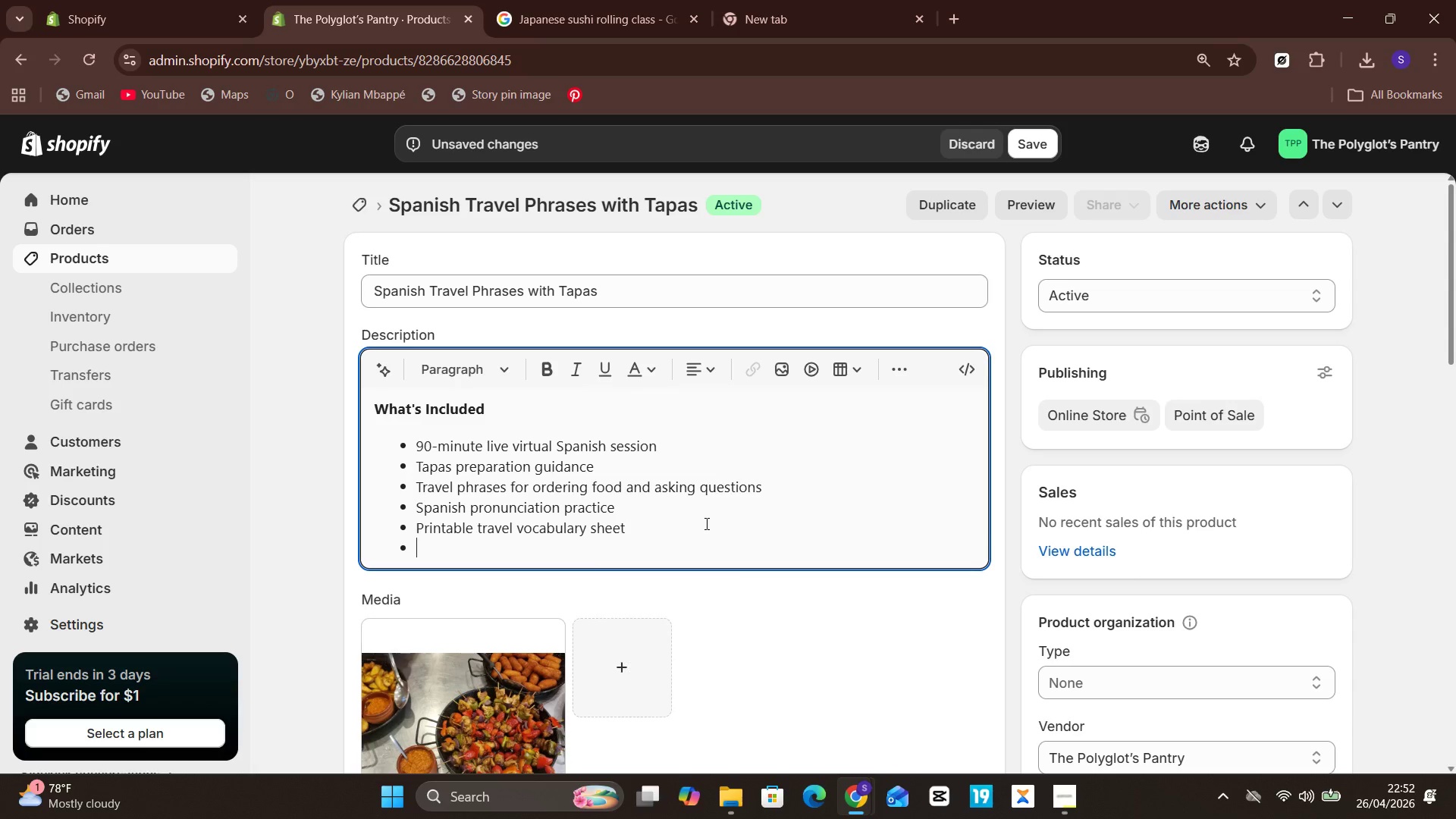 
key(Enter)
 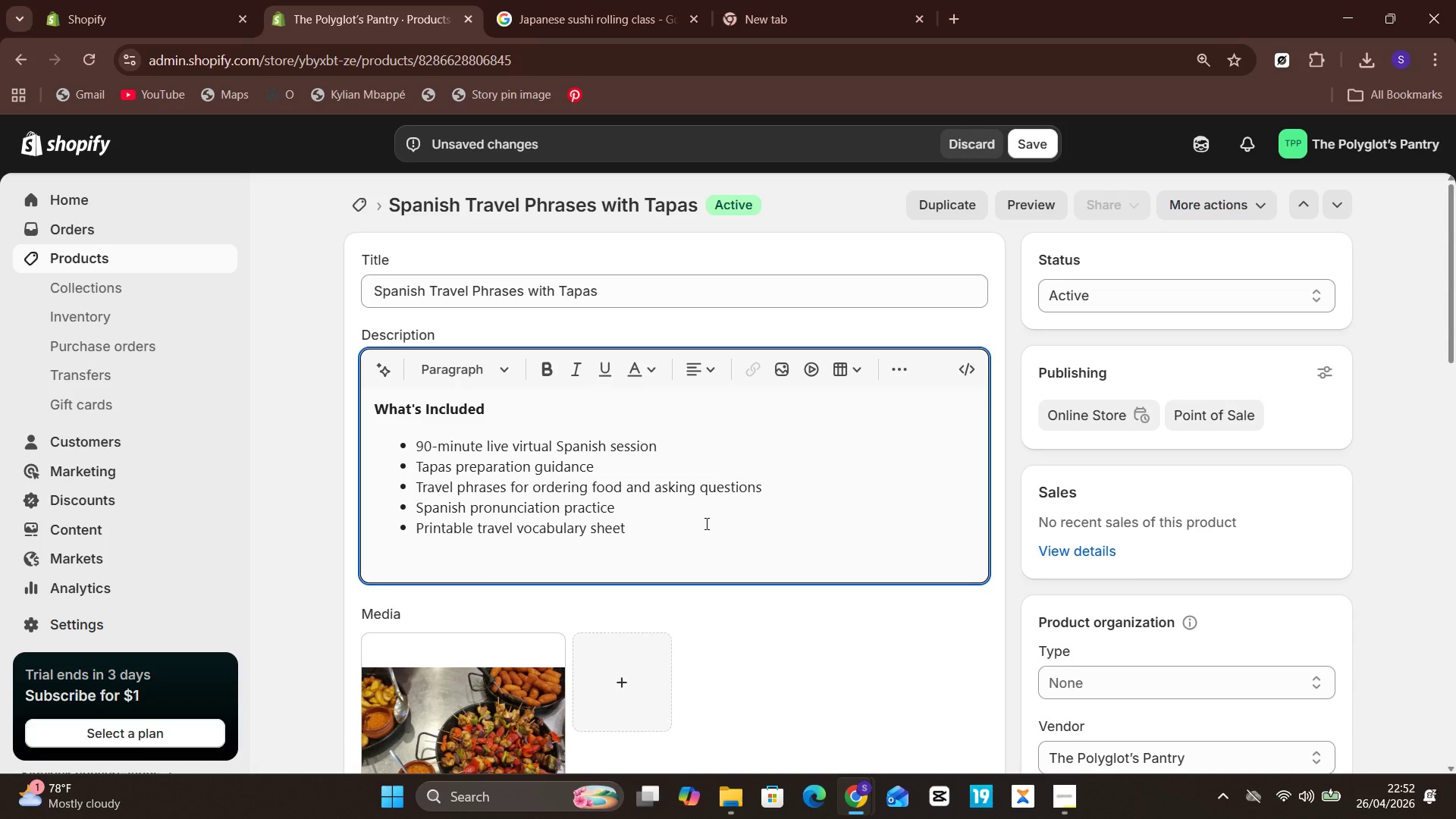 
key(Control+V)
 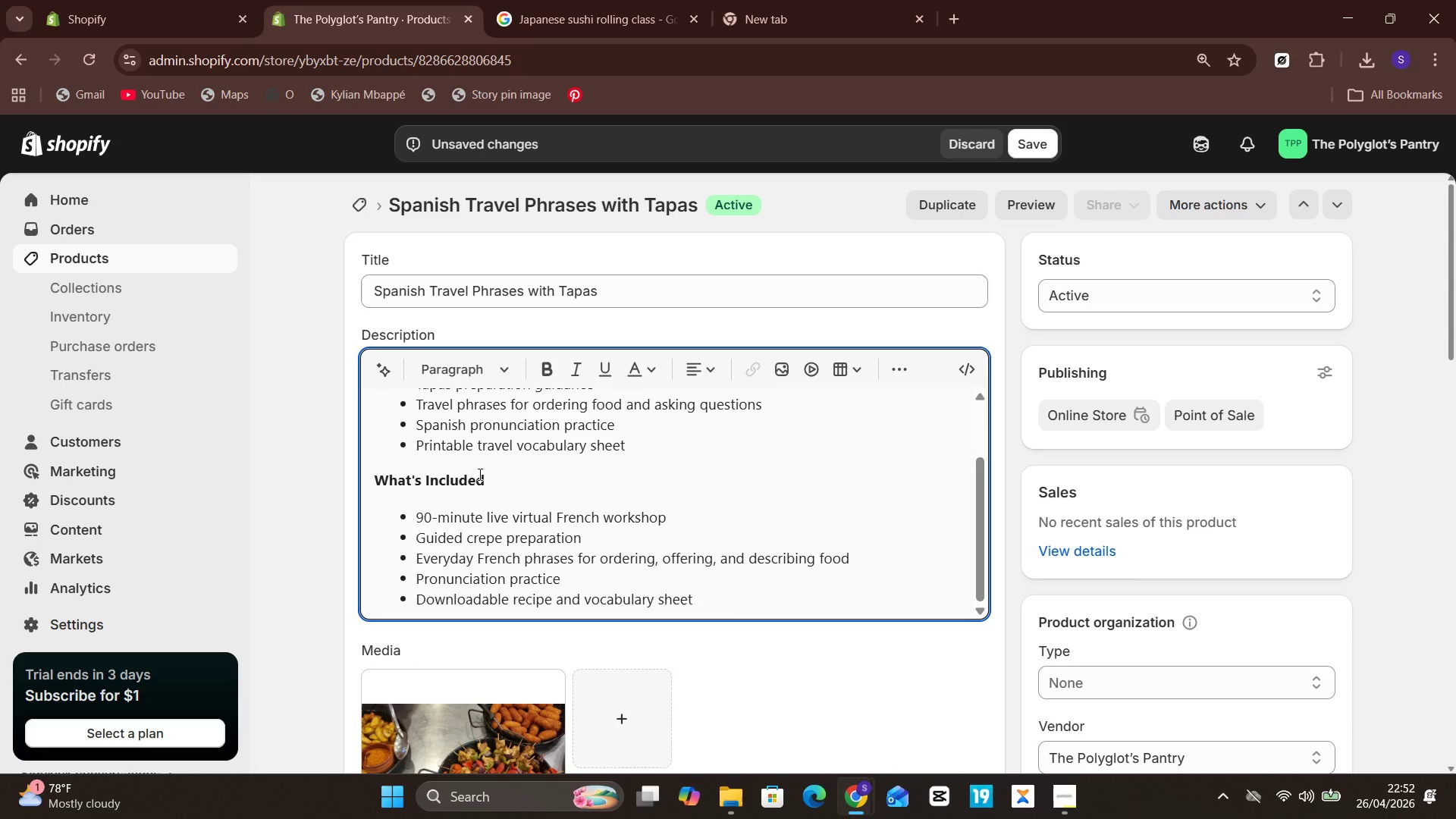 
left_click([482, 477])
 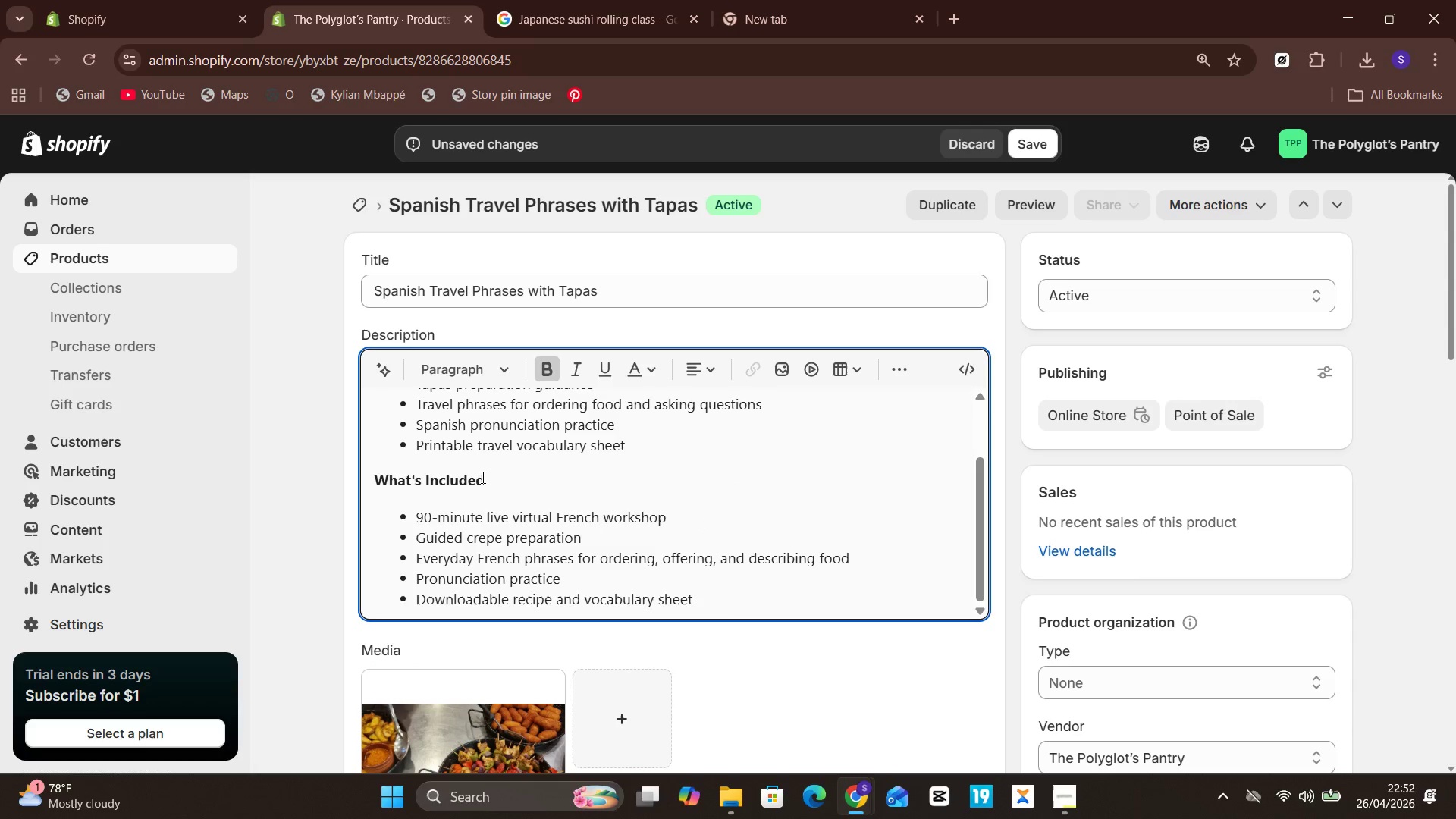 
hold_key(key=Backspace, duration=0.75)
 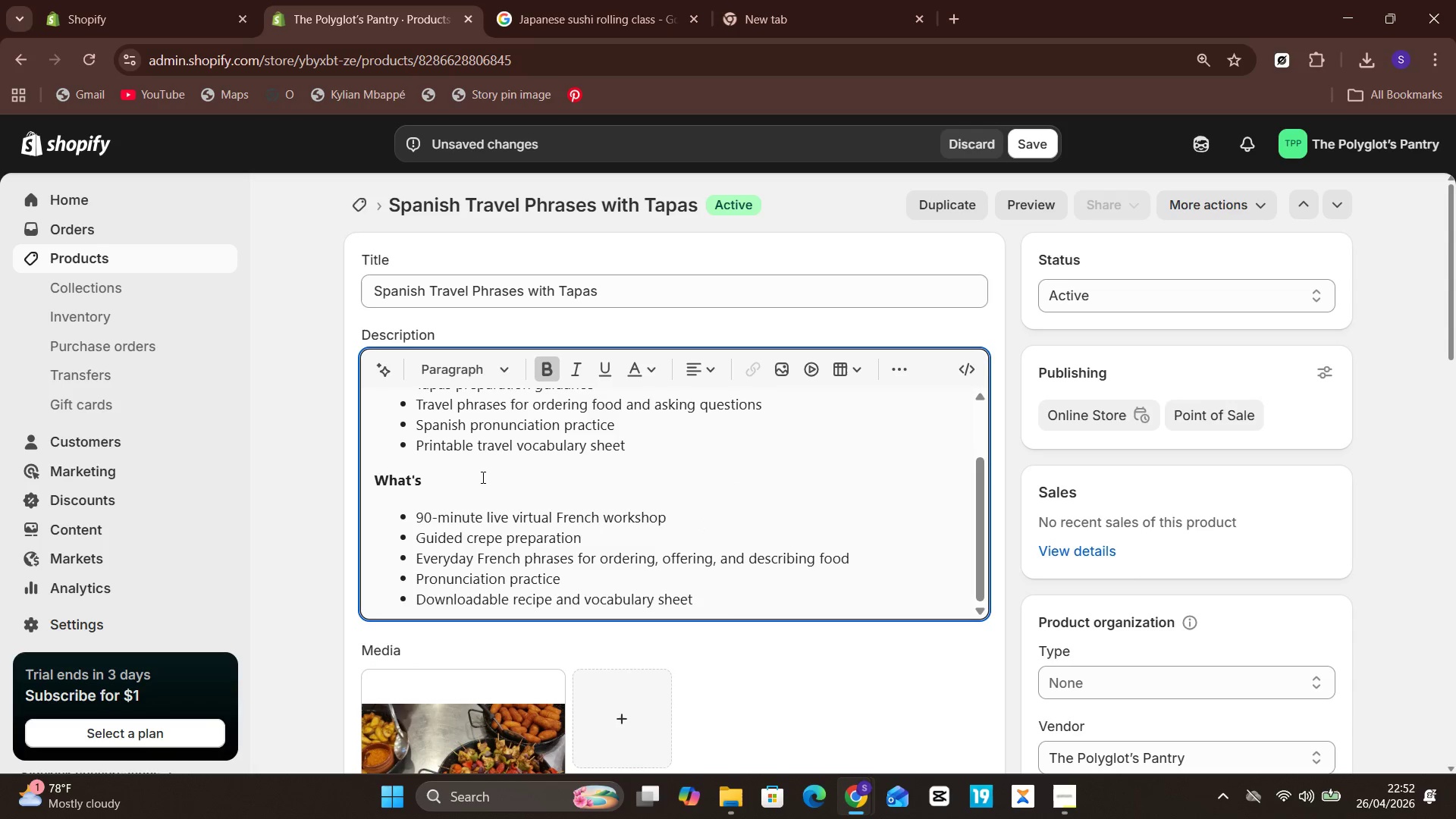 
key(Backspace)
 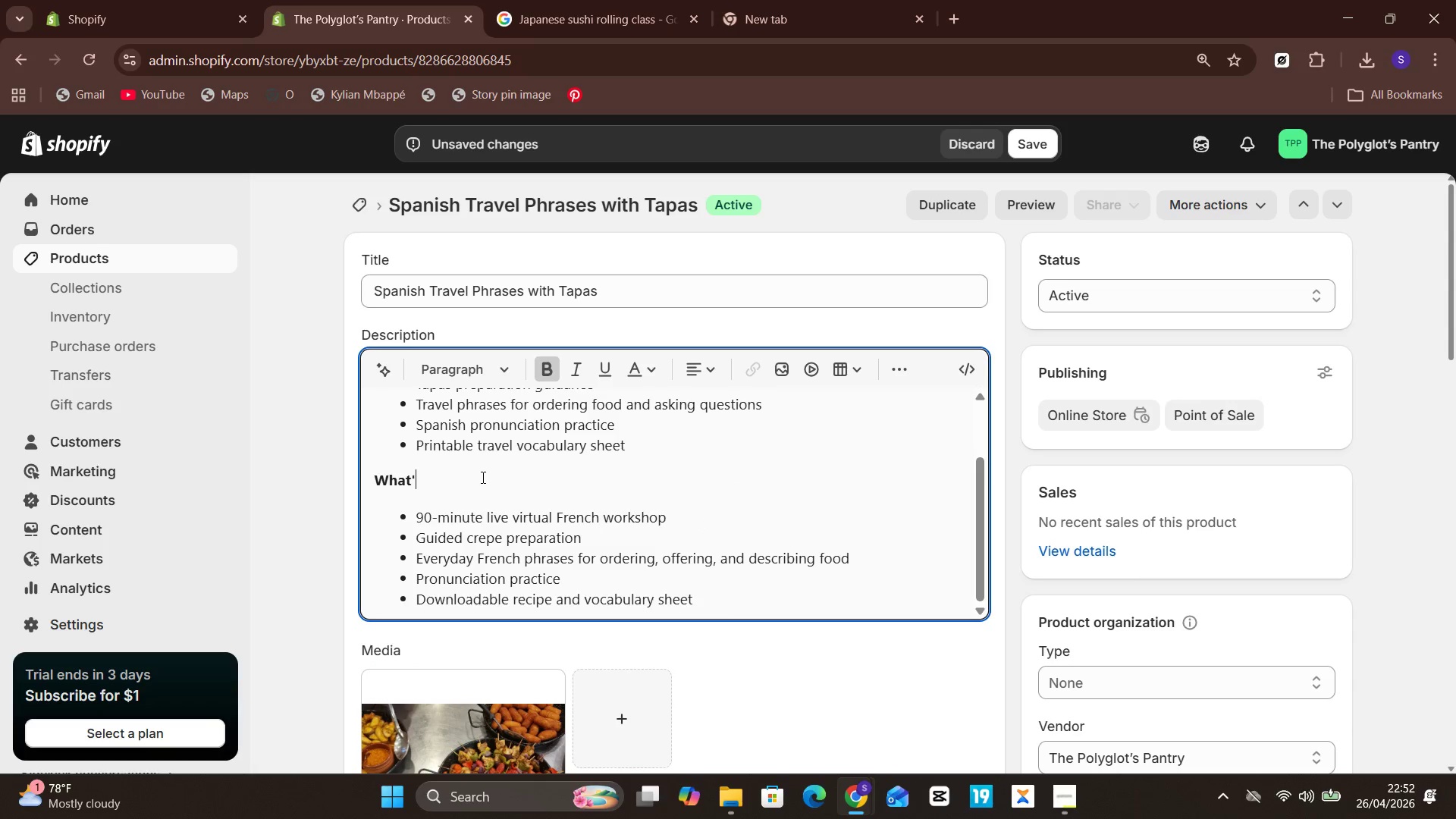 
key(Backspace)
 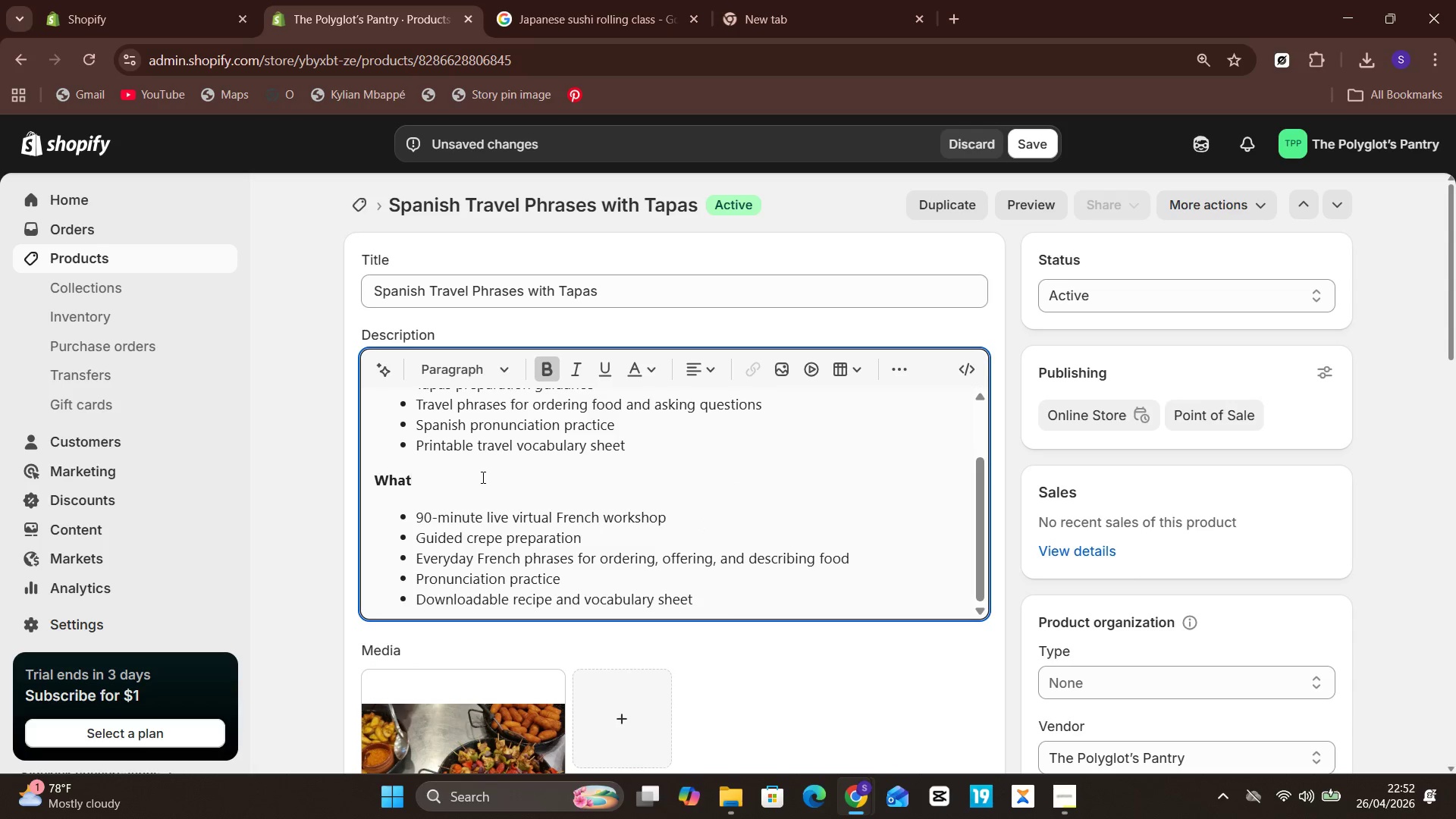 
key(Backspace)
 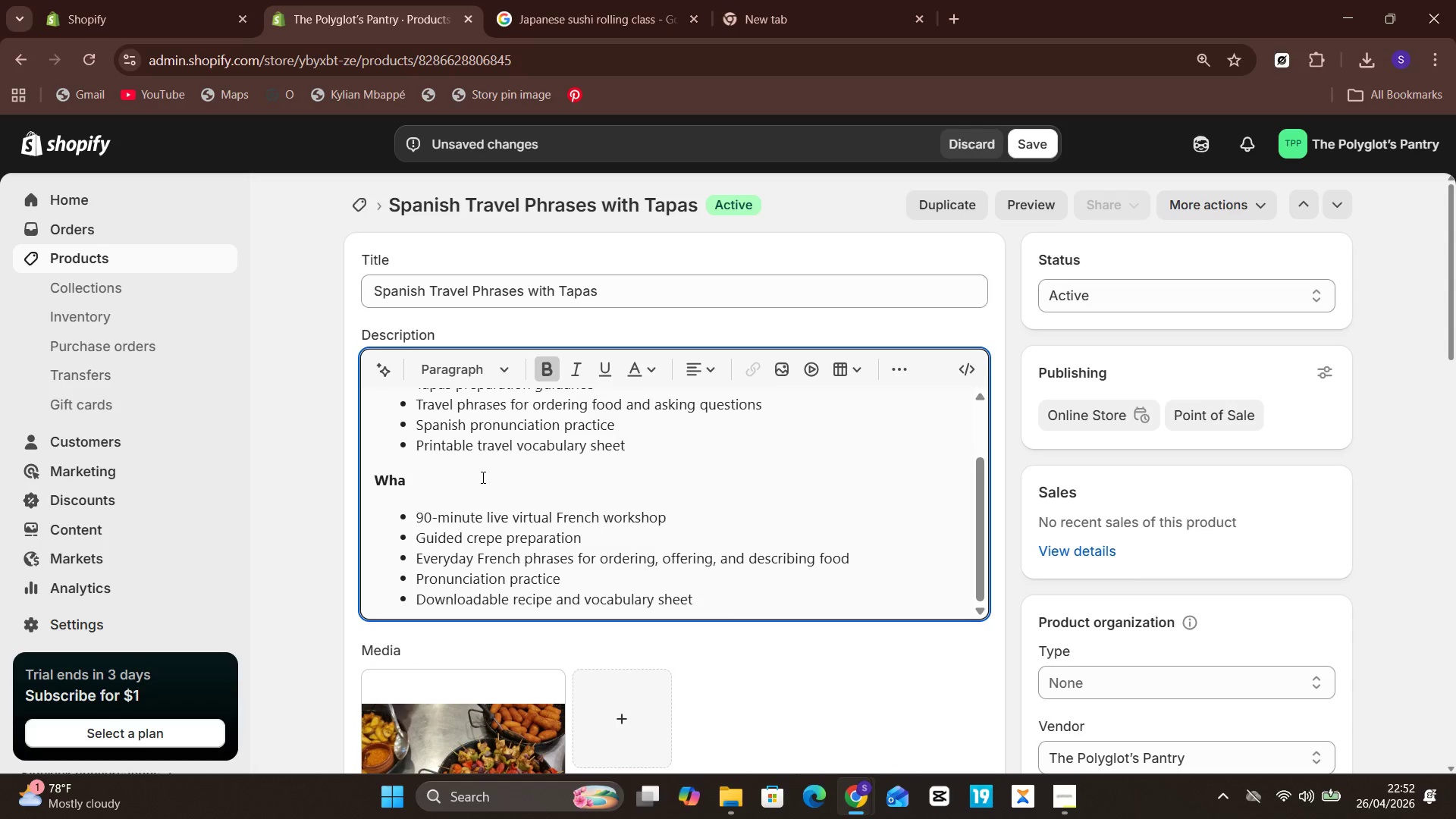 
key(Backspace)
 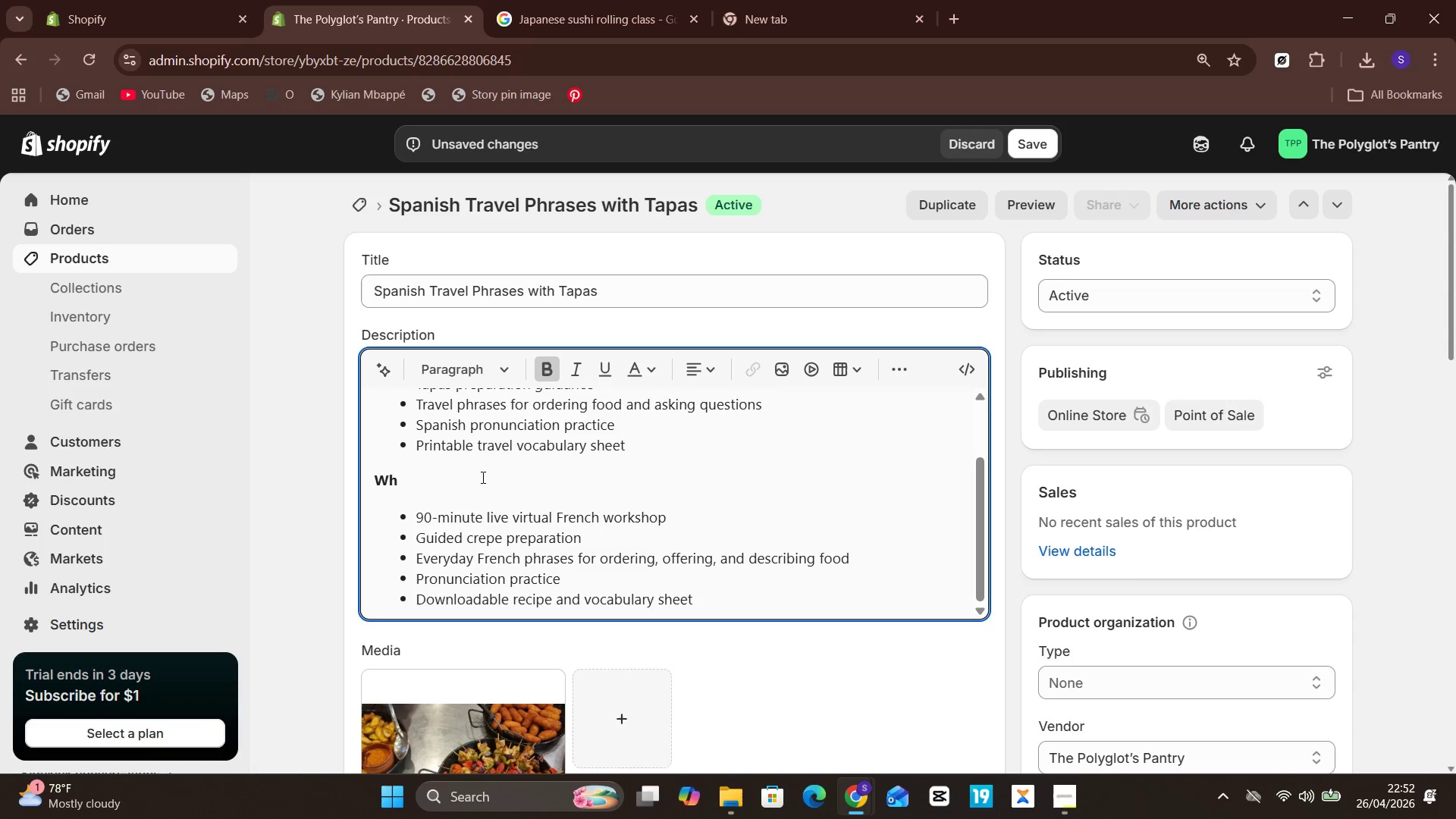 
key(Backspace)
 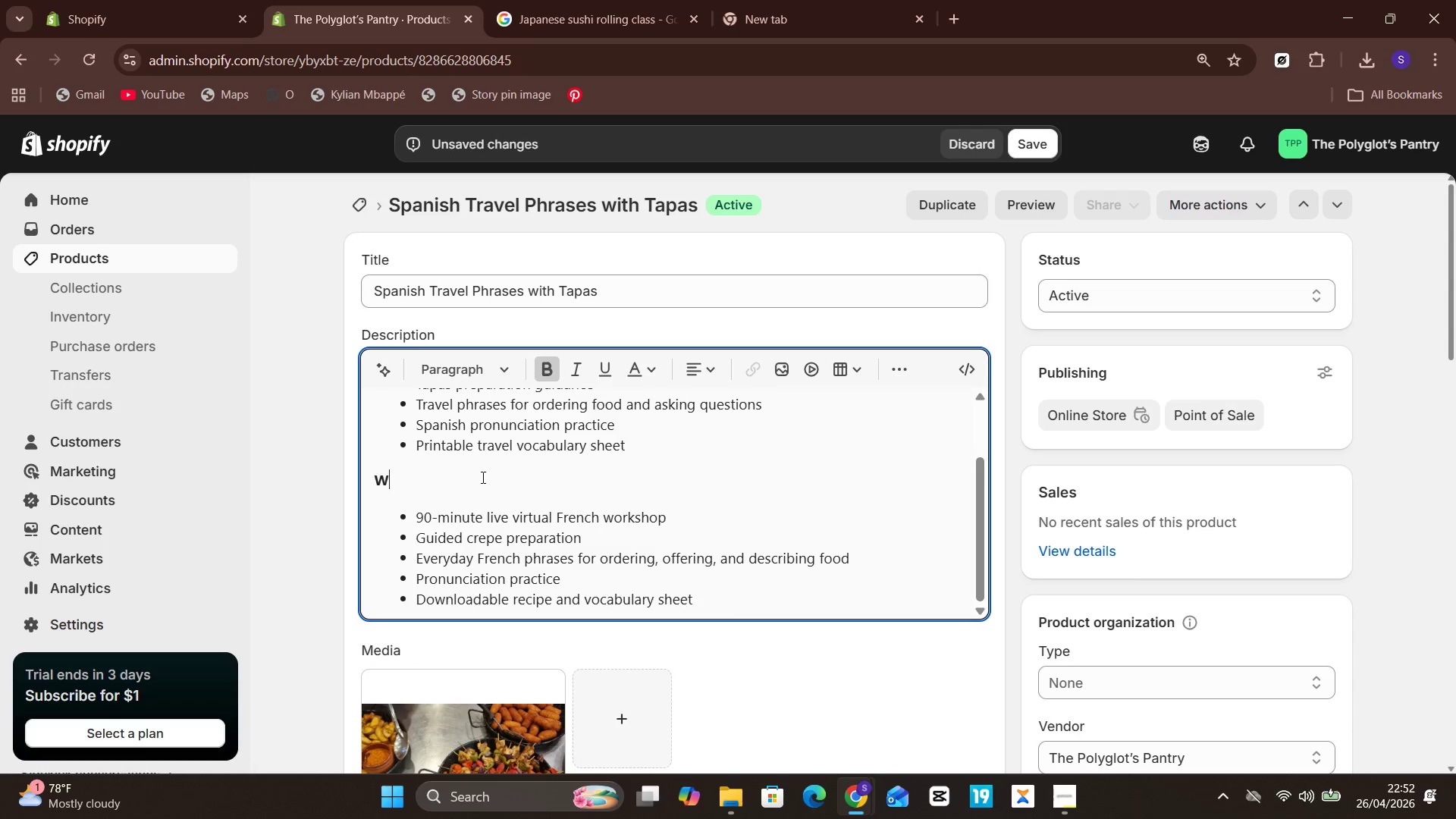 
key(Backspace)
 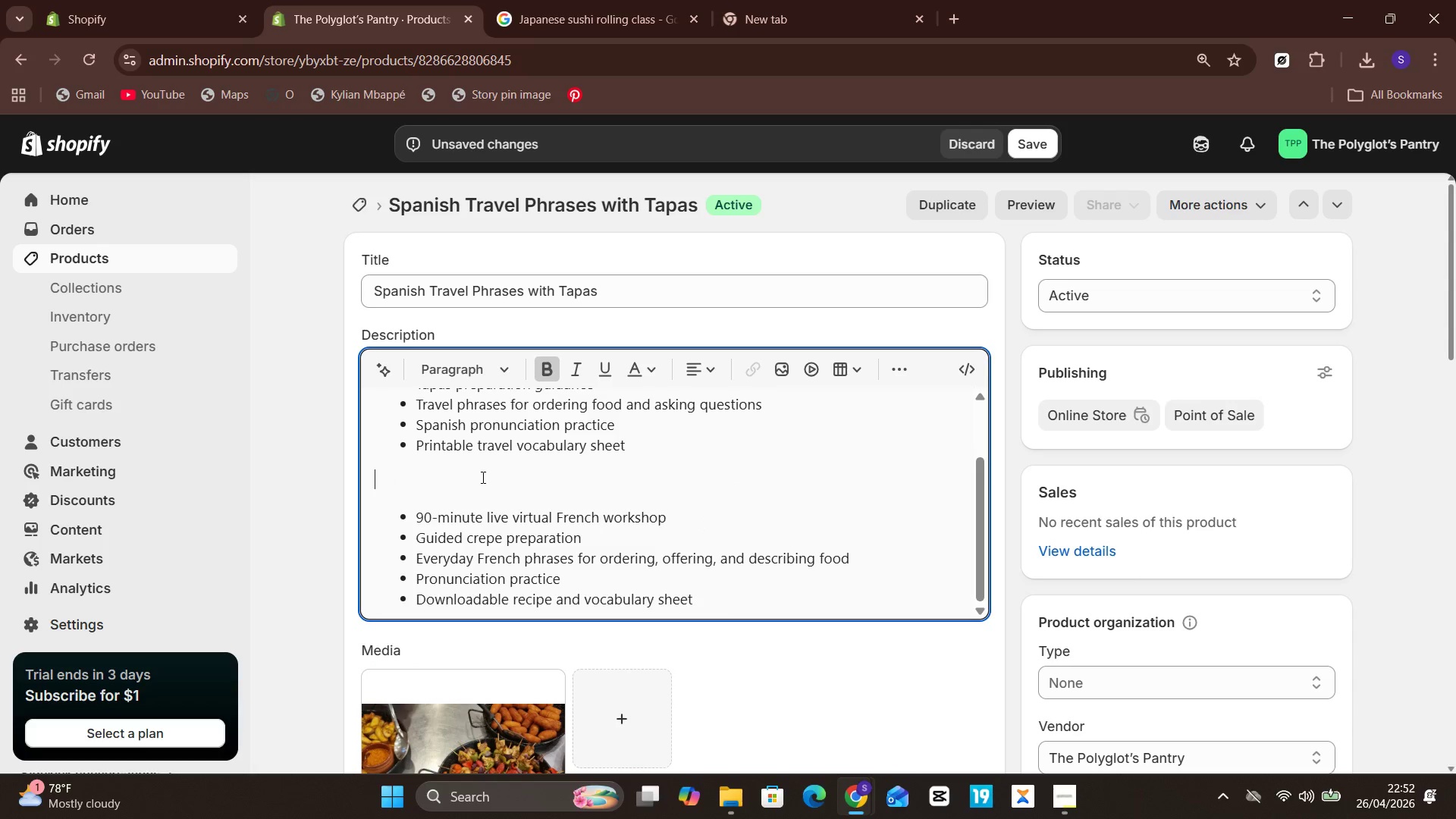 
key(Tab)
 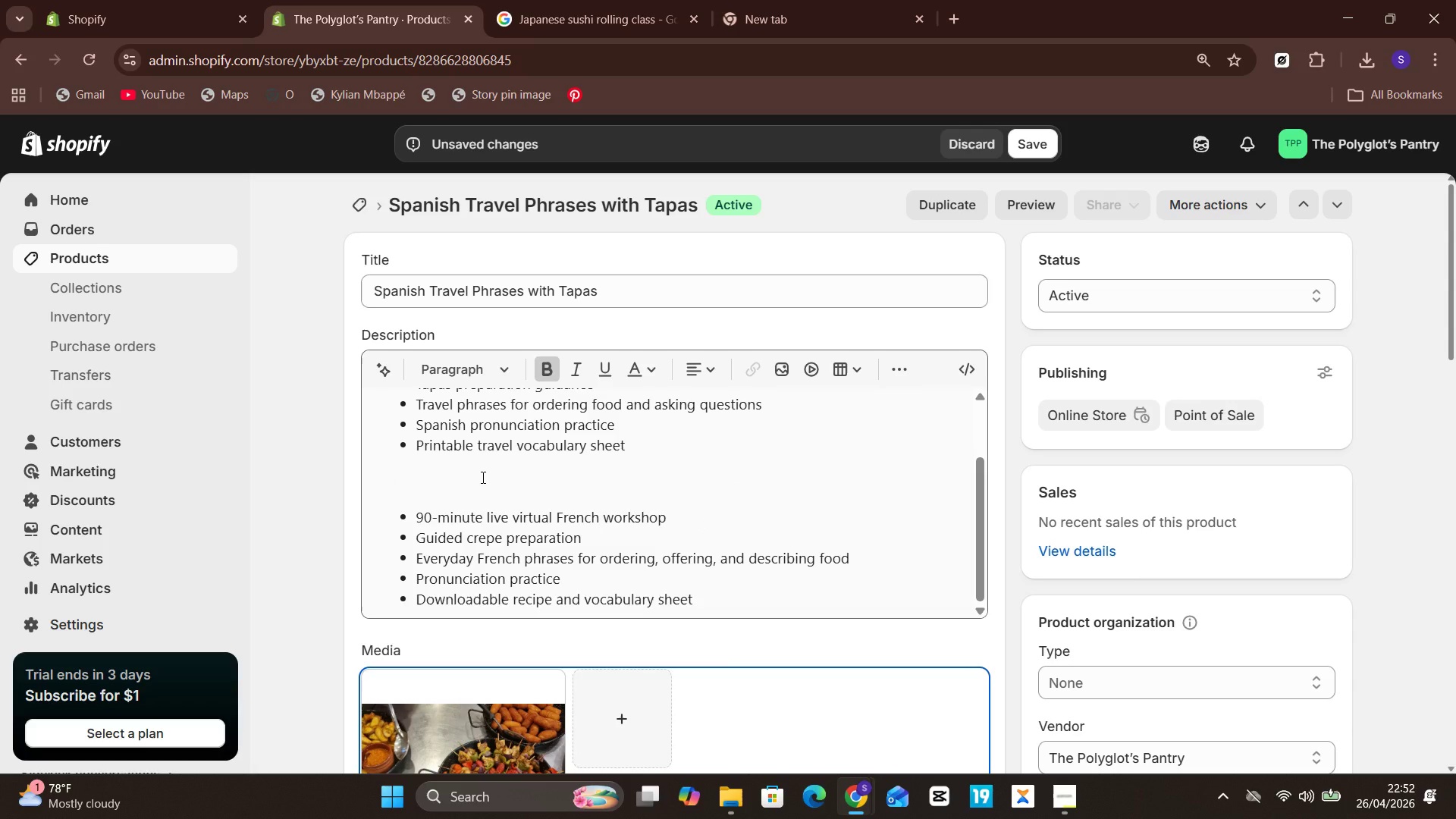 
hold_key(key=ControlLeft, duration=0.64)
 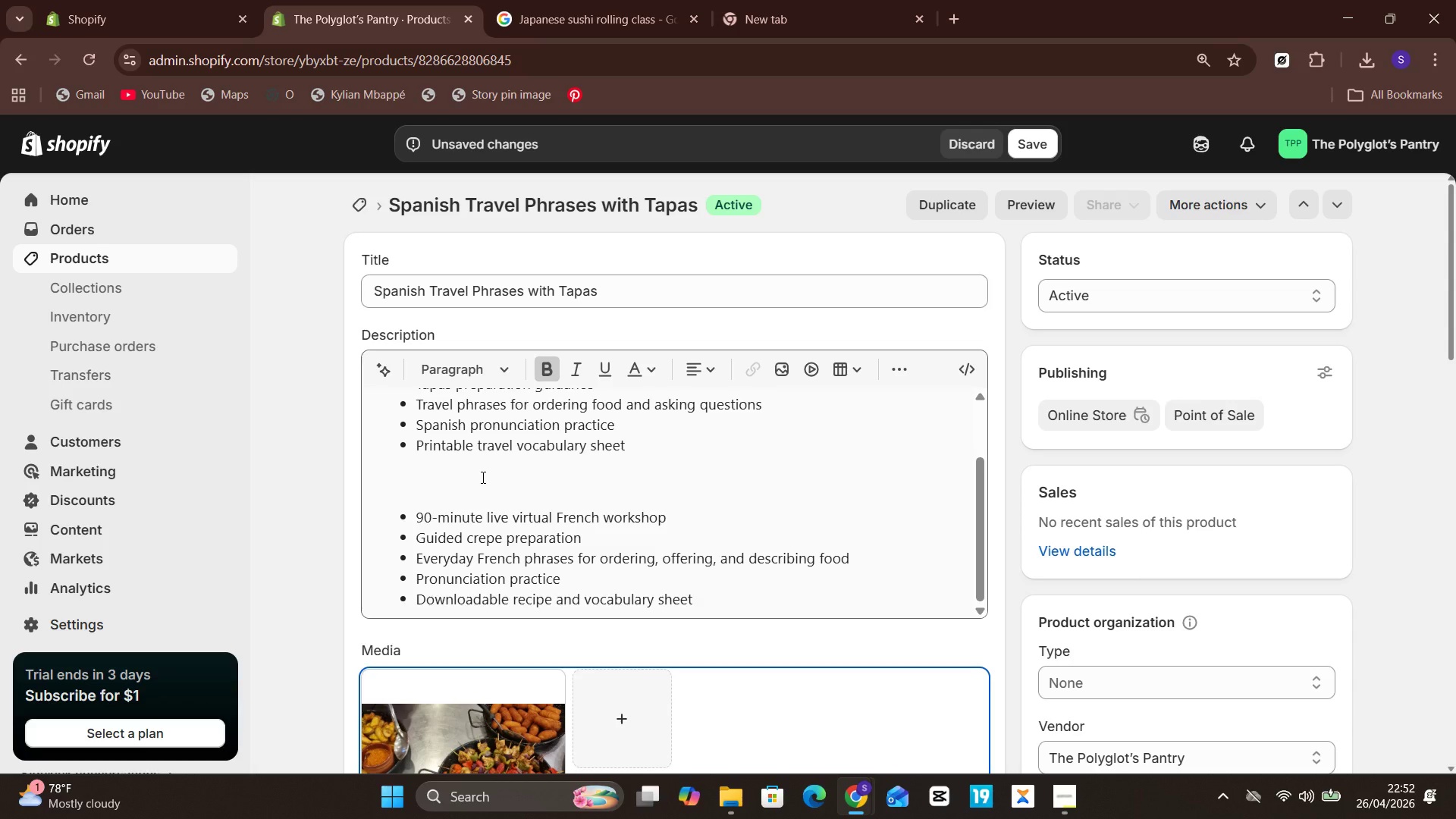 
hold_key(key=Z, duration=0.31)
 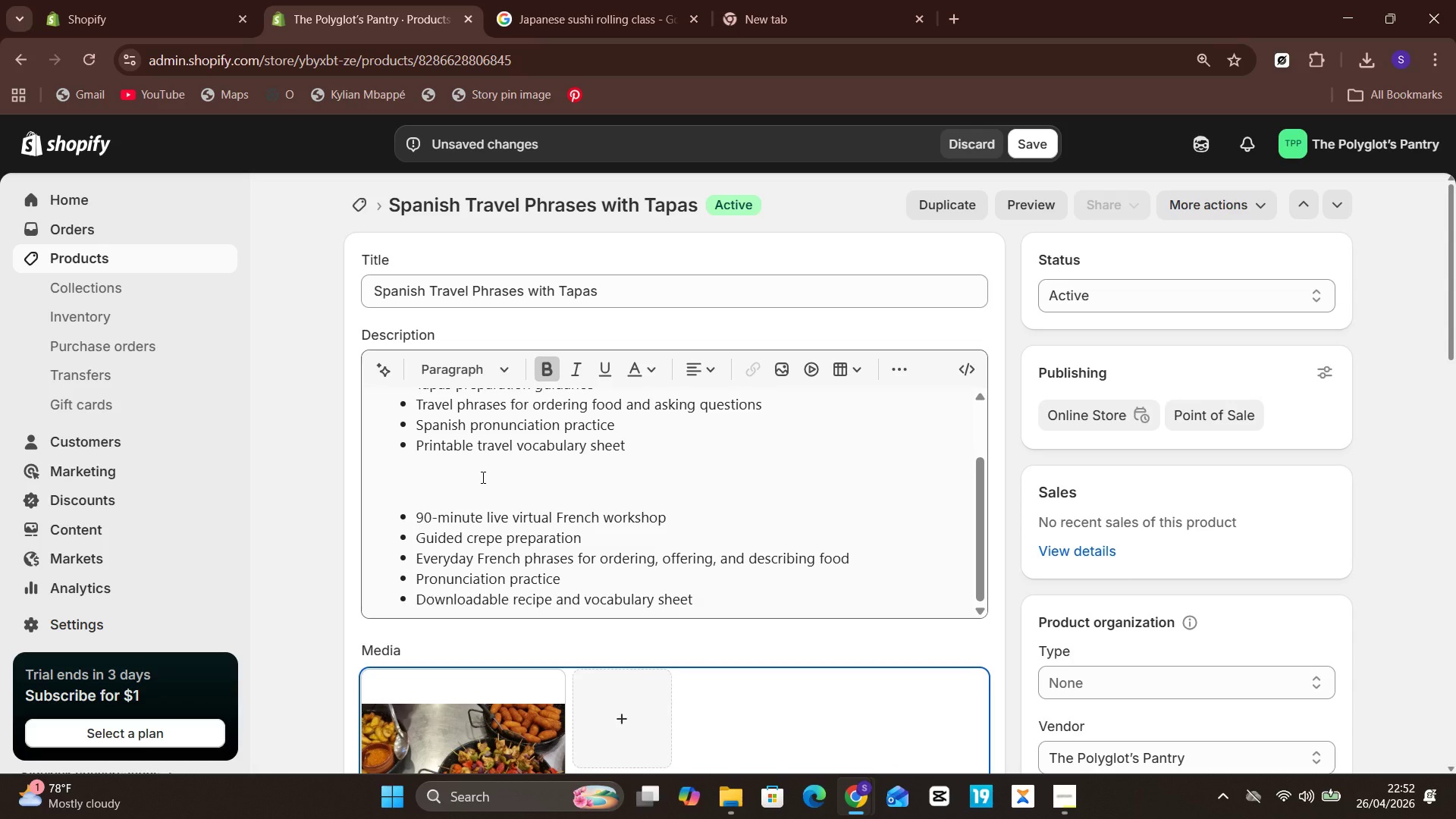 
left_click([482, 477])
 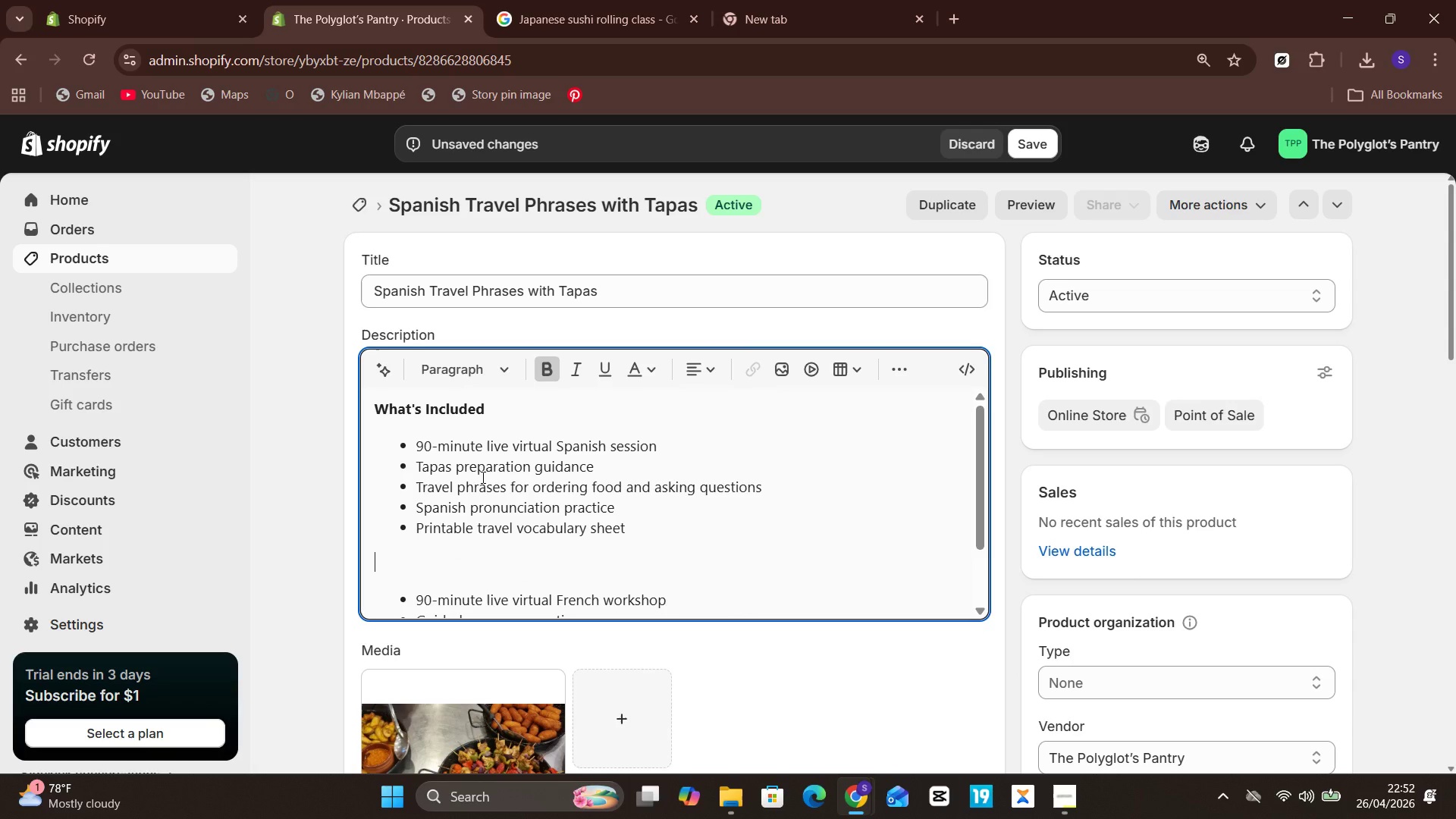 
key(Control+Z)
 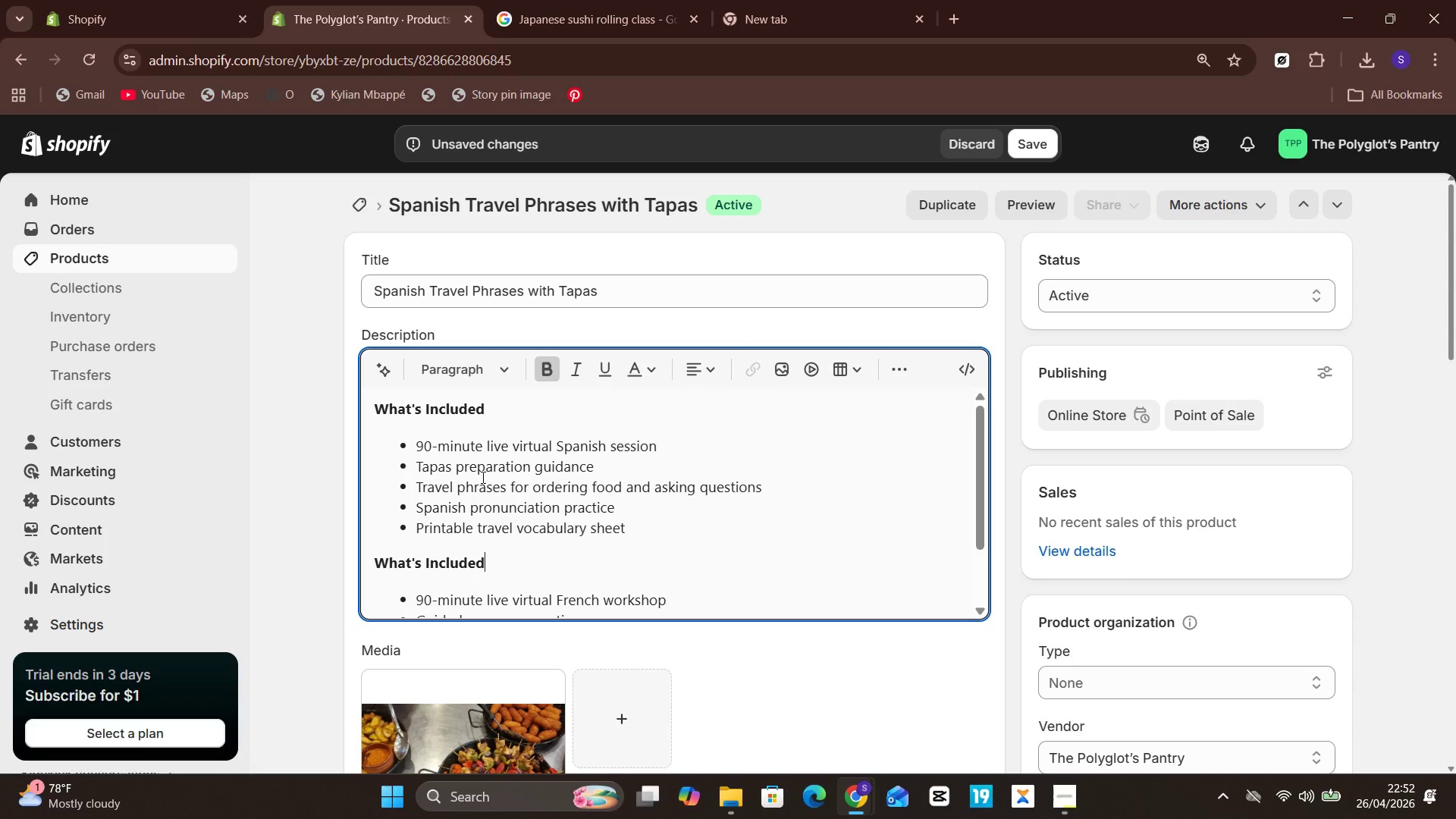 
key(CapsLock)
 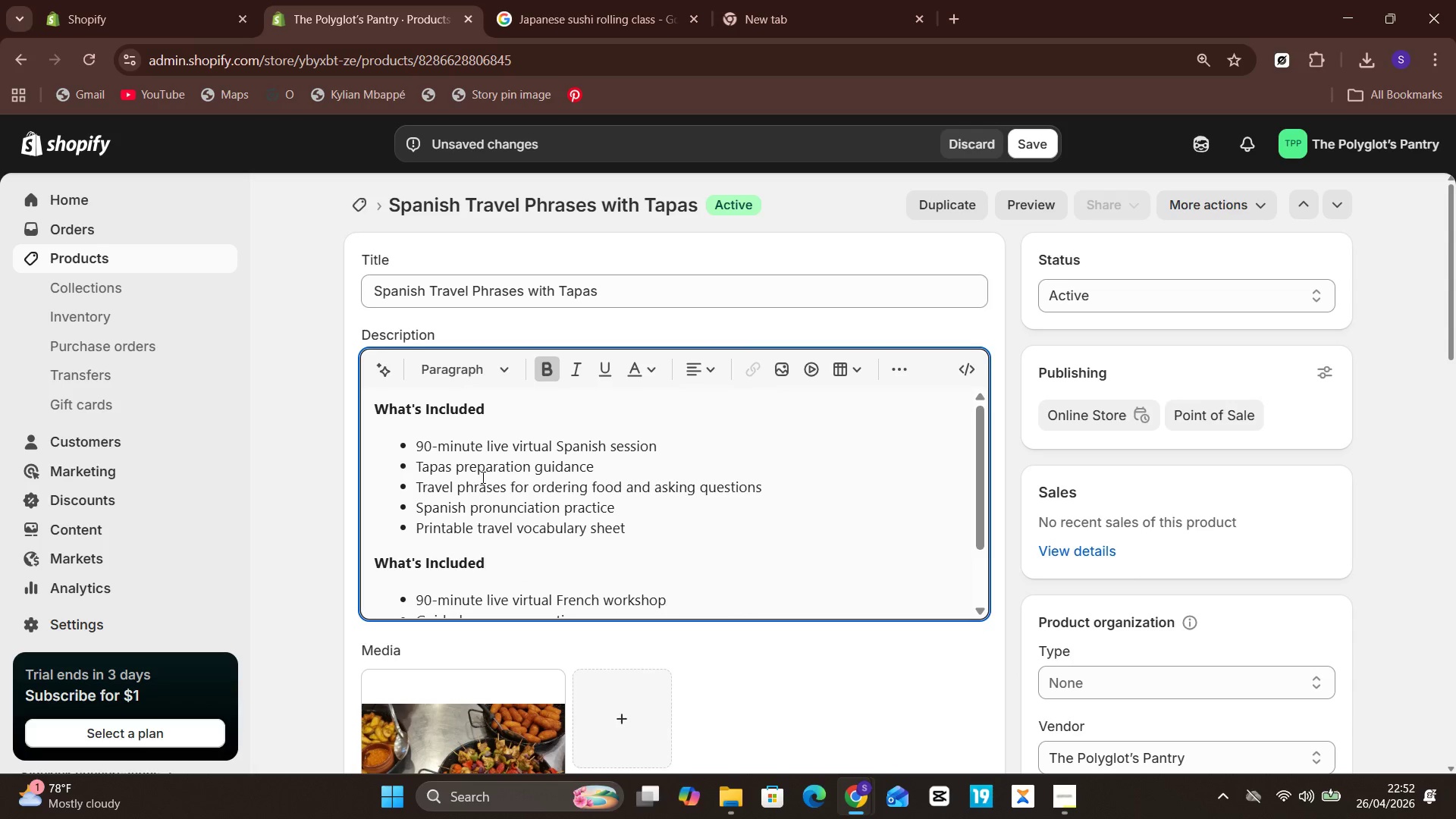 
key(Control+Shift+Z)
 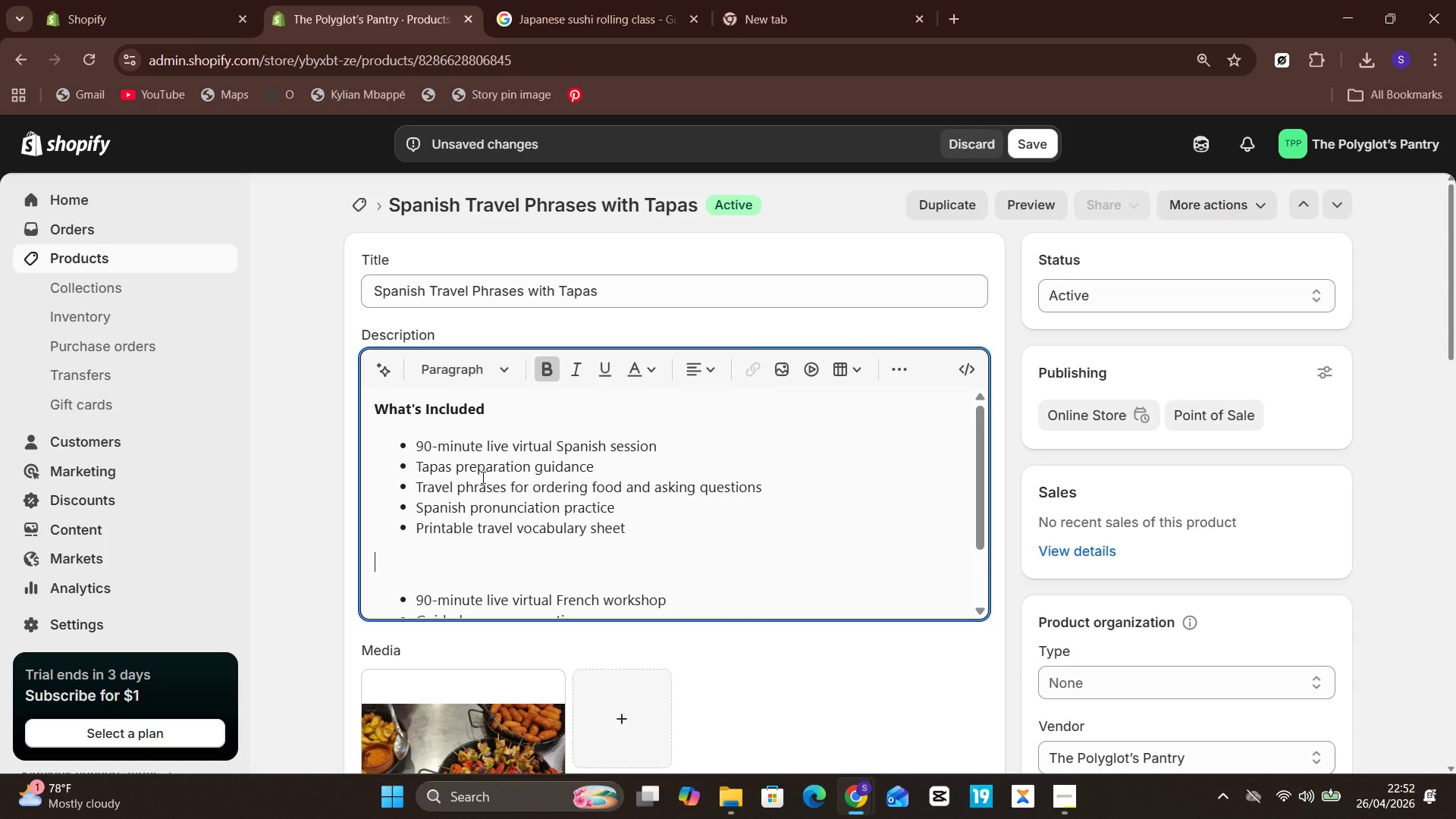 
key(Control+Shift+Z)
 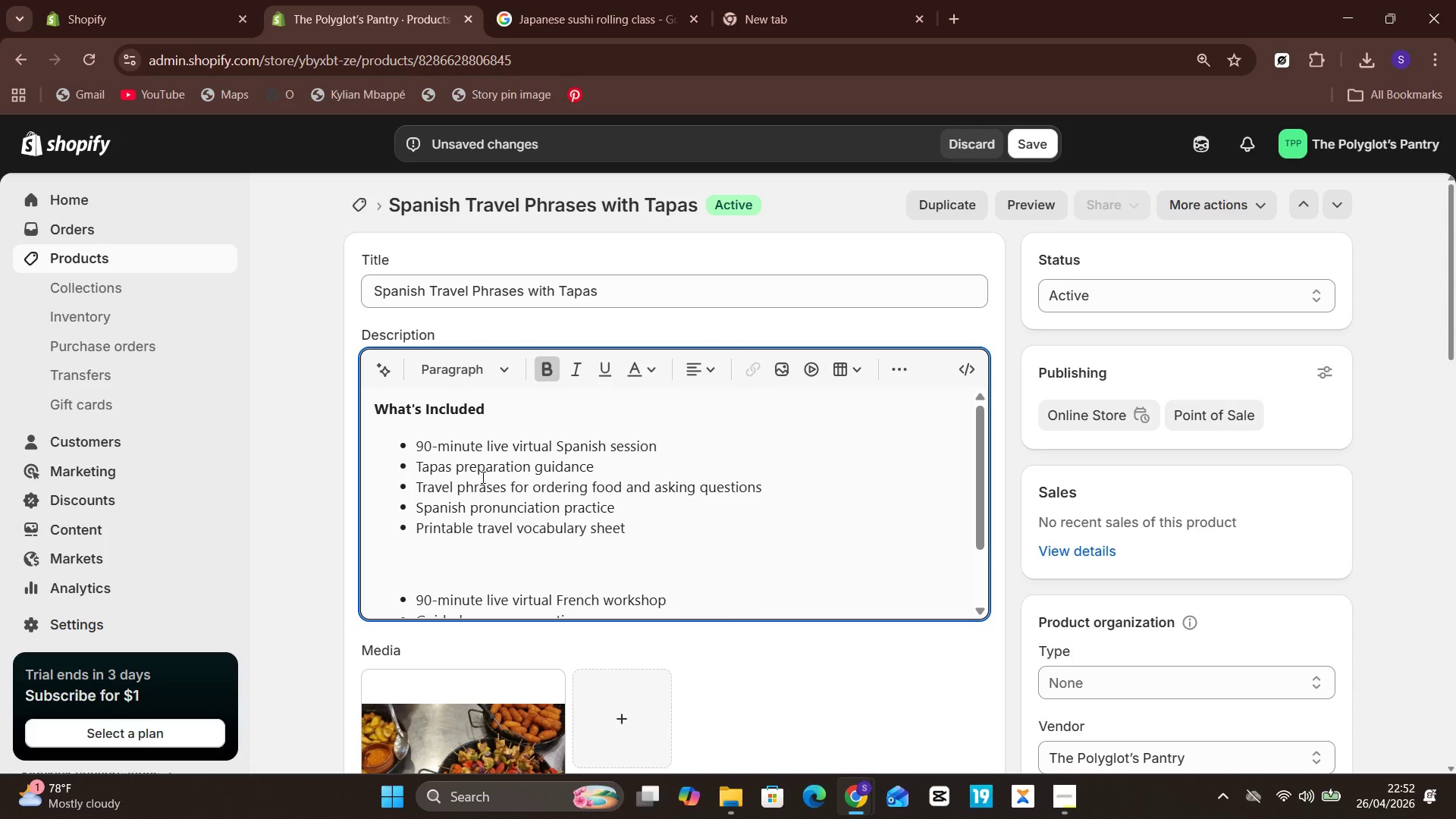 
key(Control+Shift+Z)
 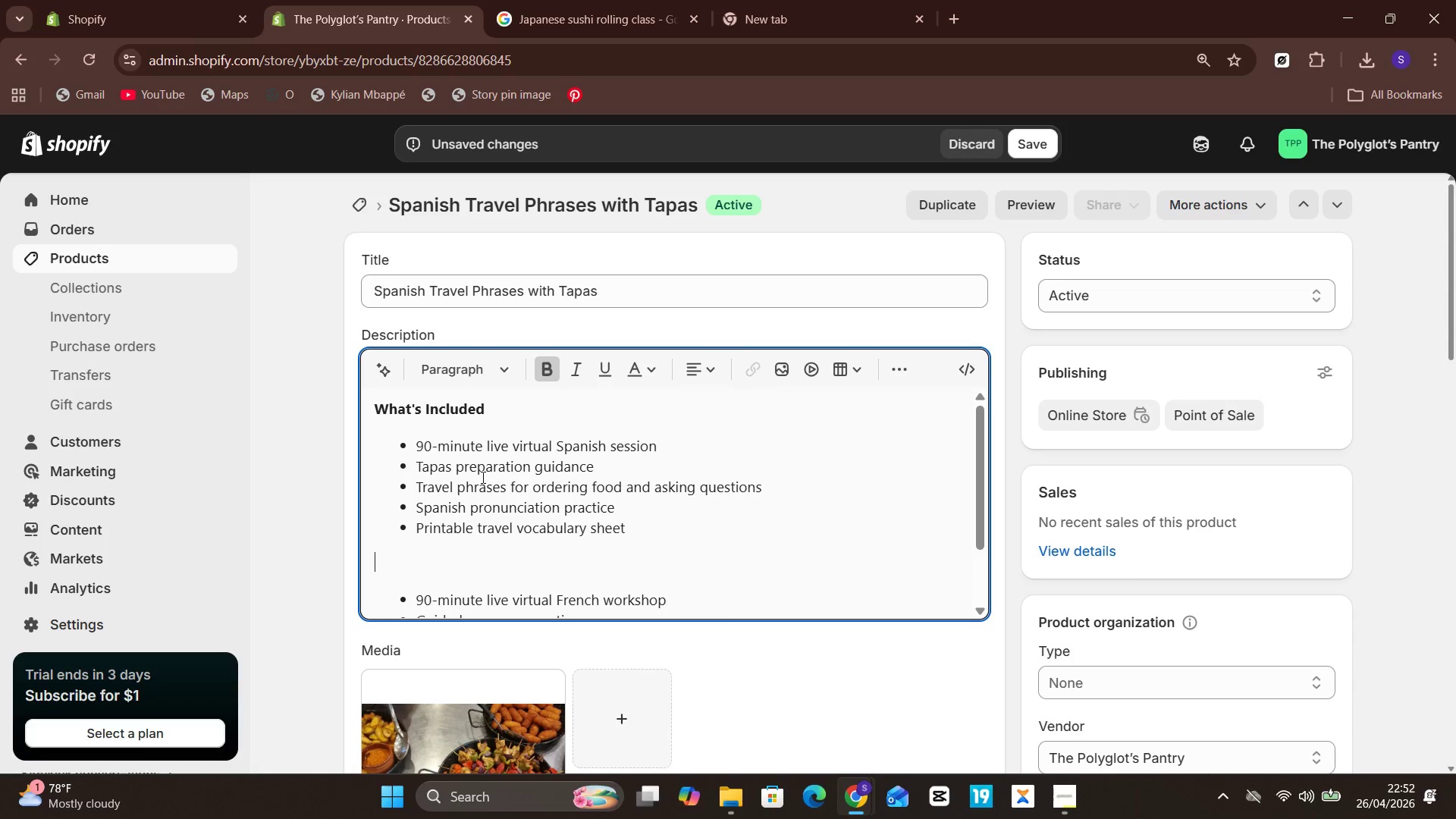 
key(Control+Shift+Z)
 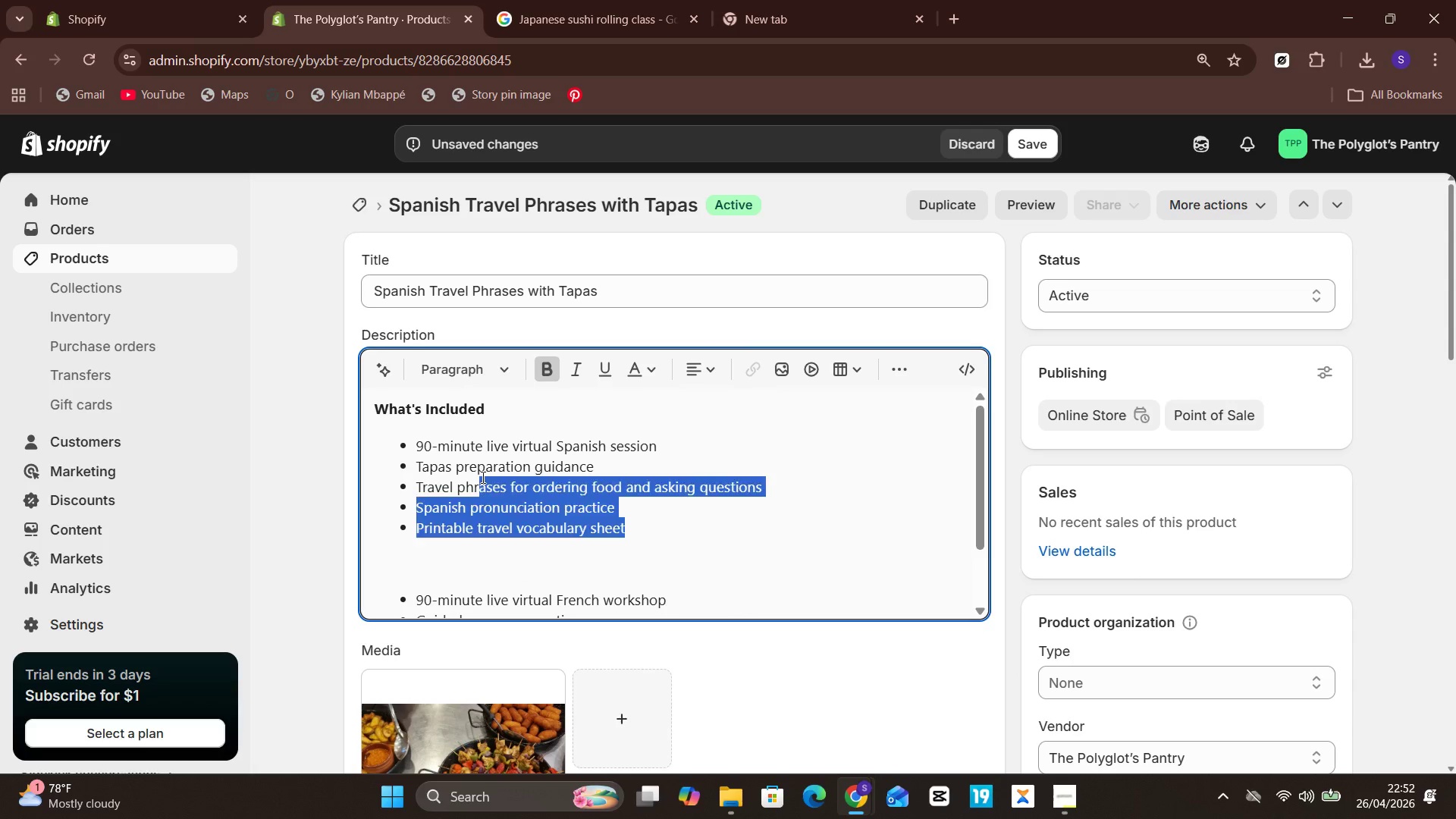 
left_click([482, 477])
 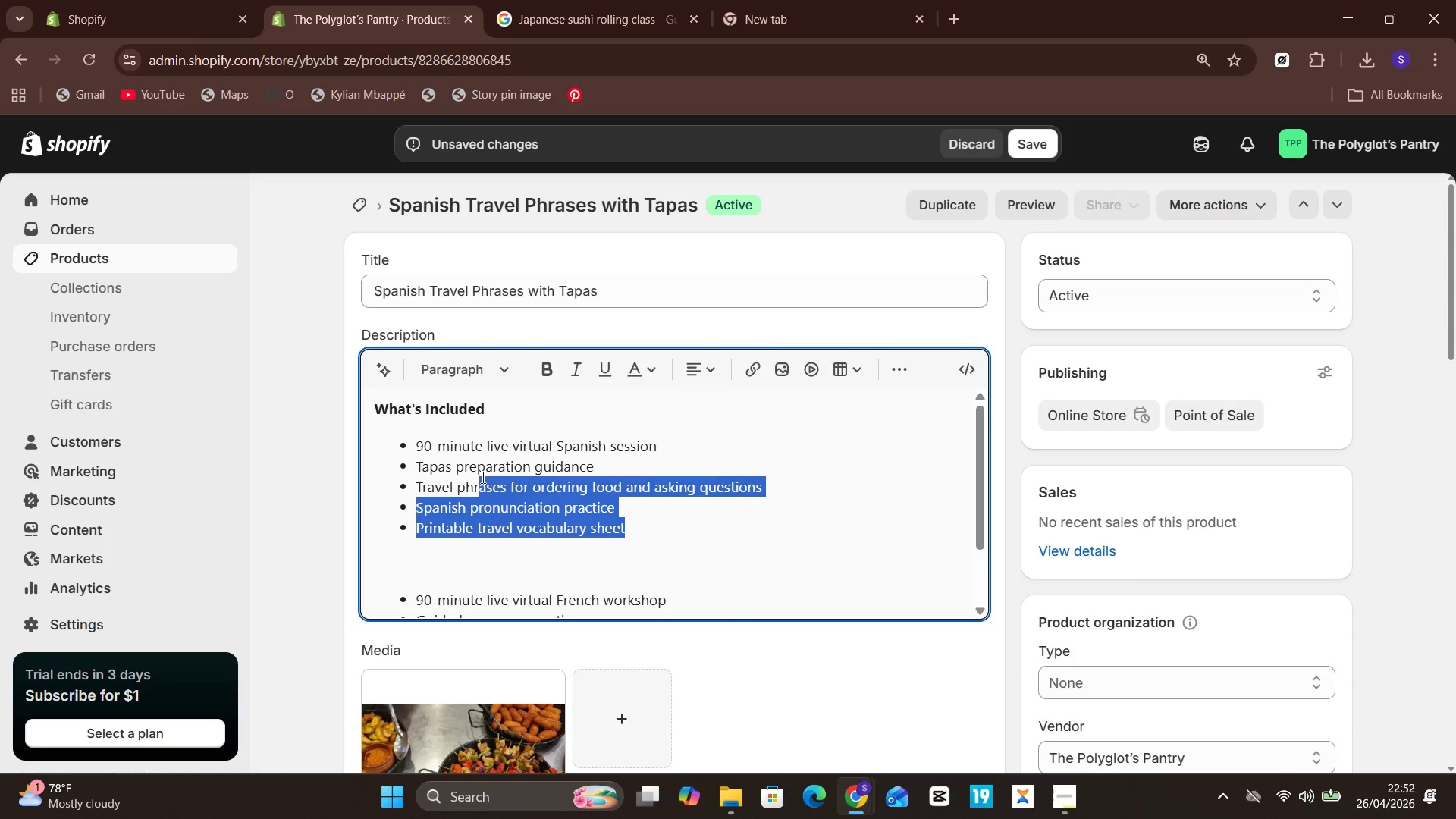 
double_click([482, 477])
 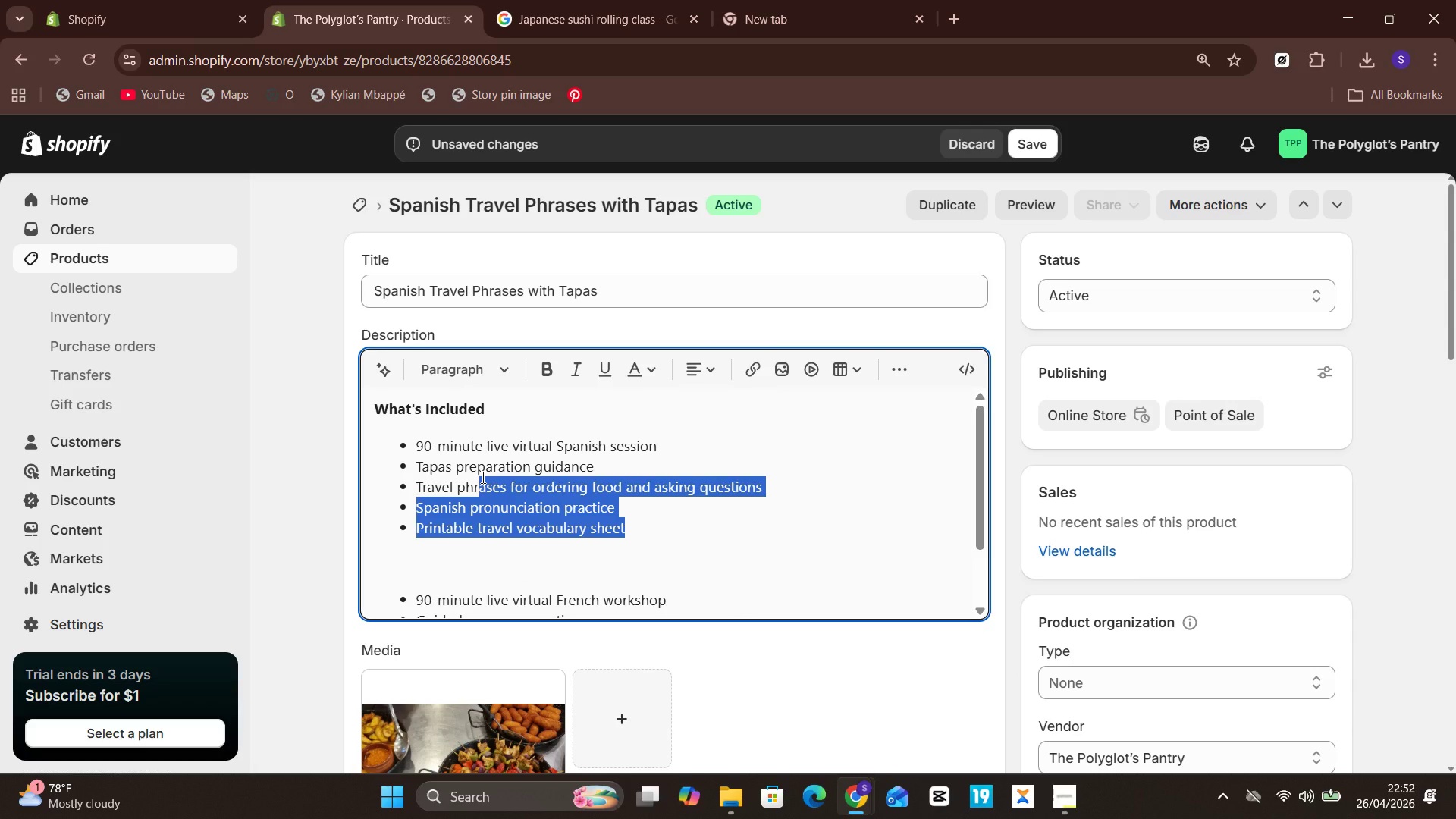 
key(Control+Z)
 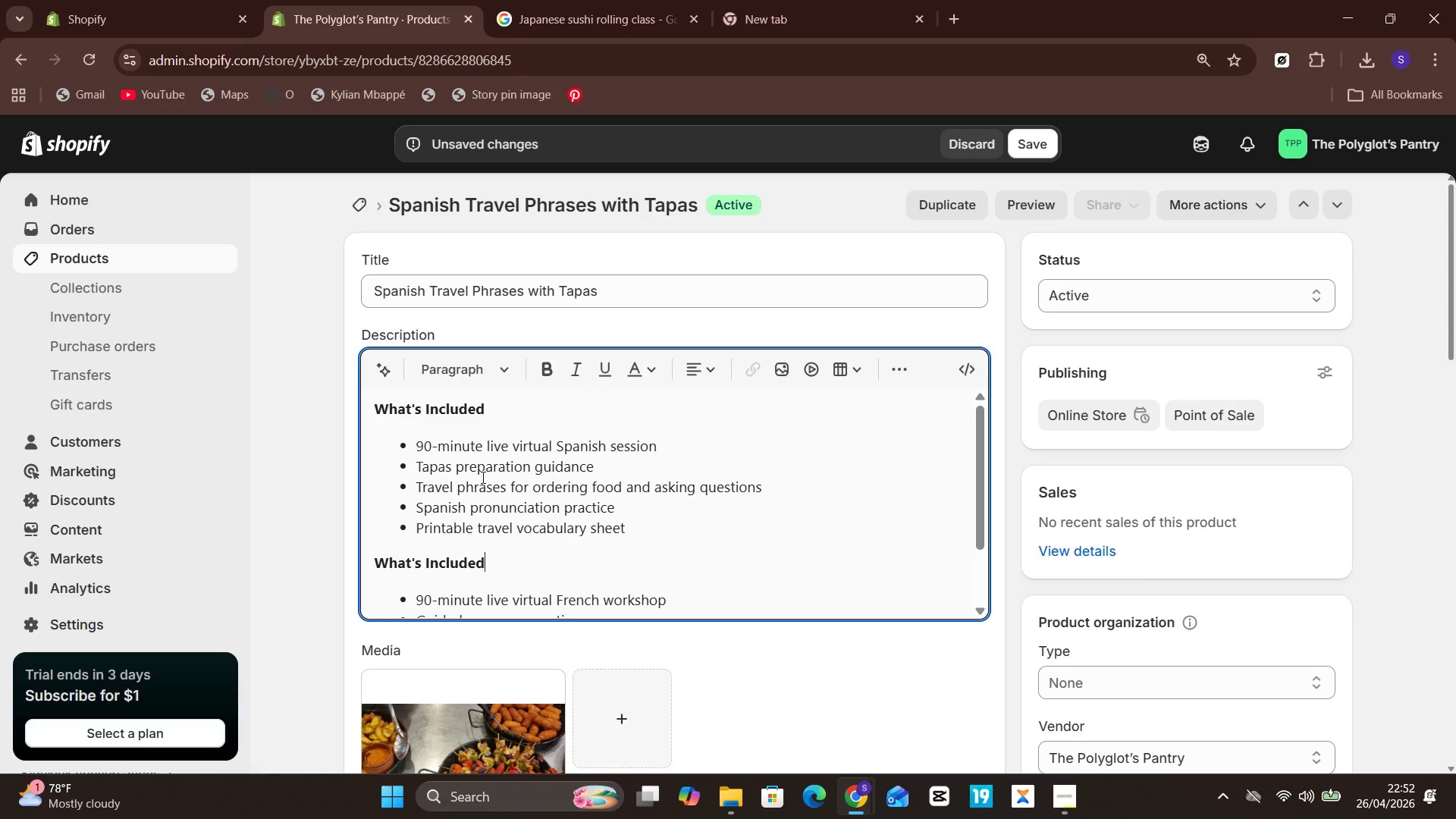 
left_click([482, 477])
 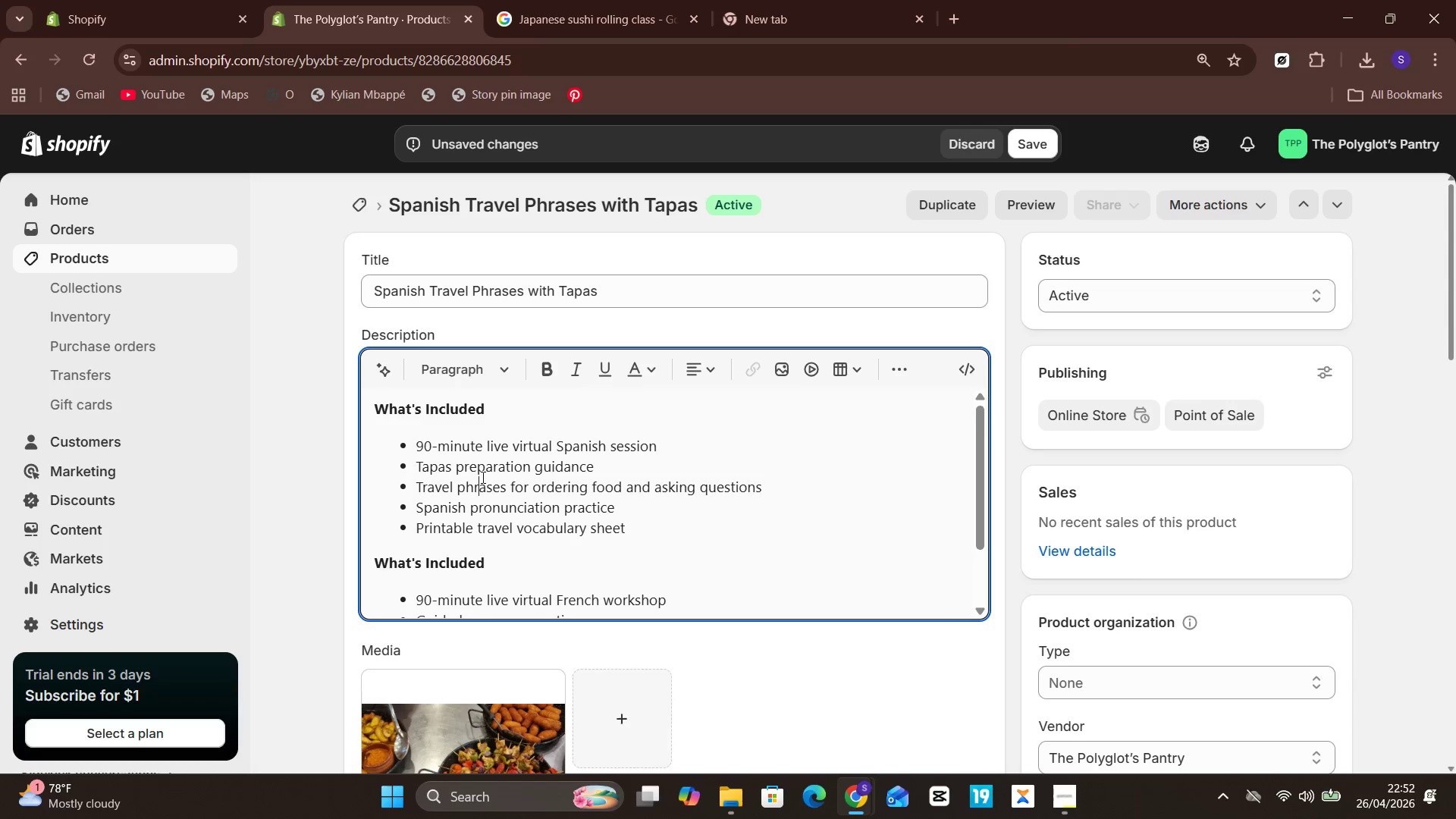 
key(Control+Z)
 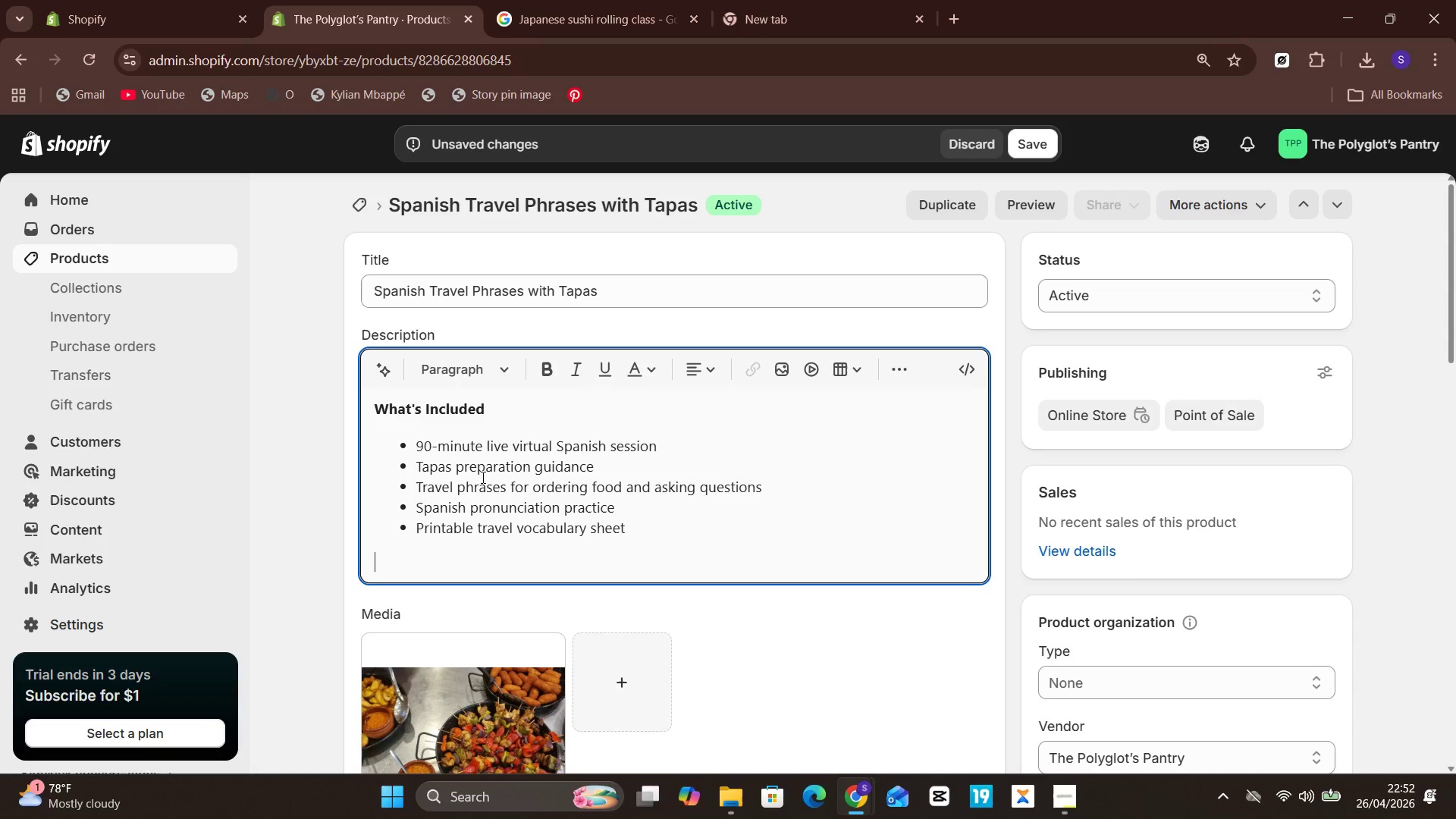 
key(Control+Z)
 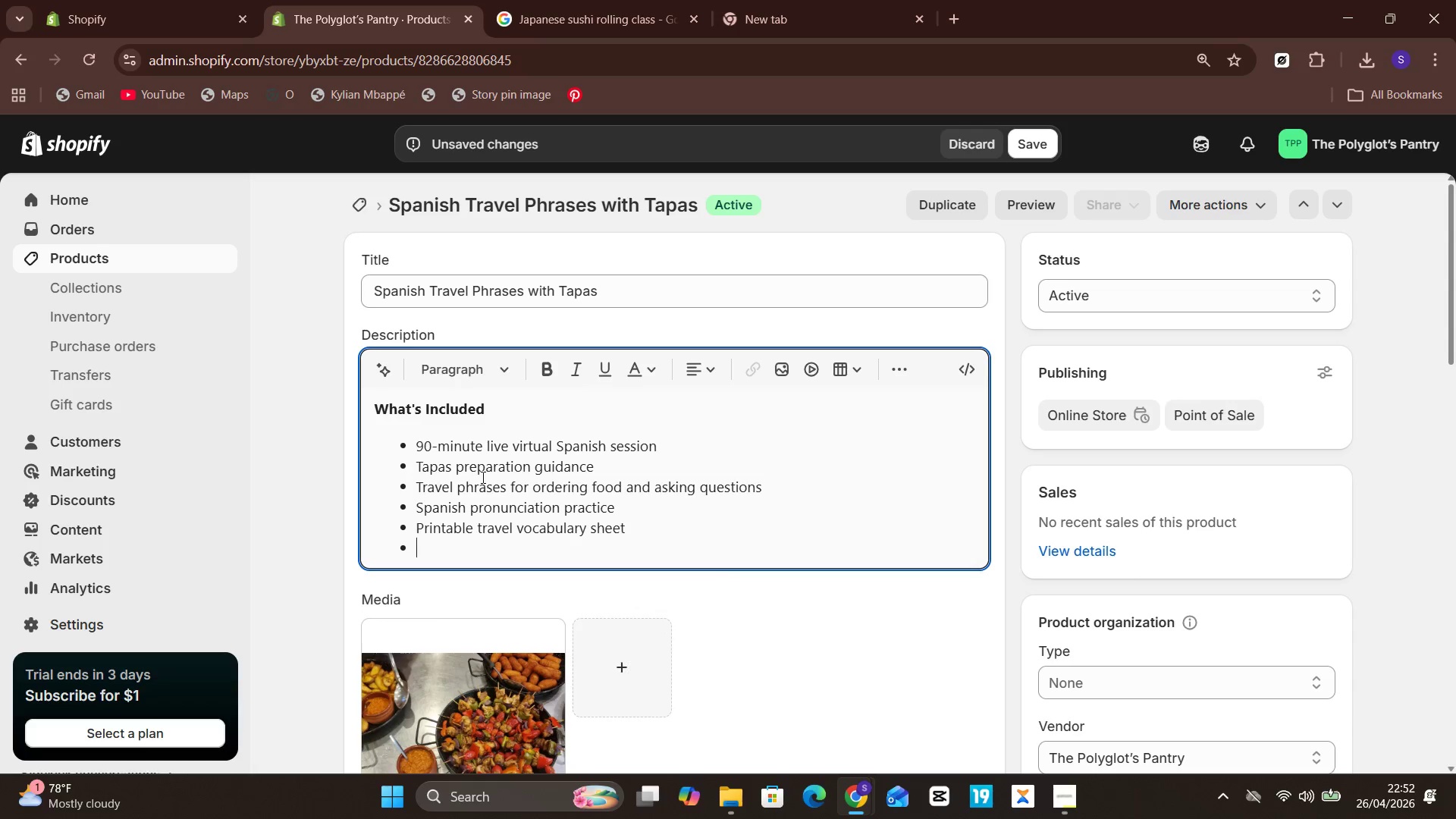 
left_click([482, 477])
 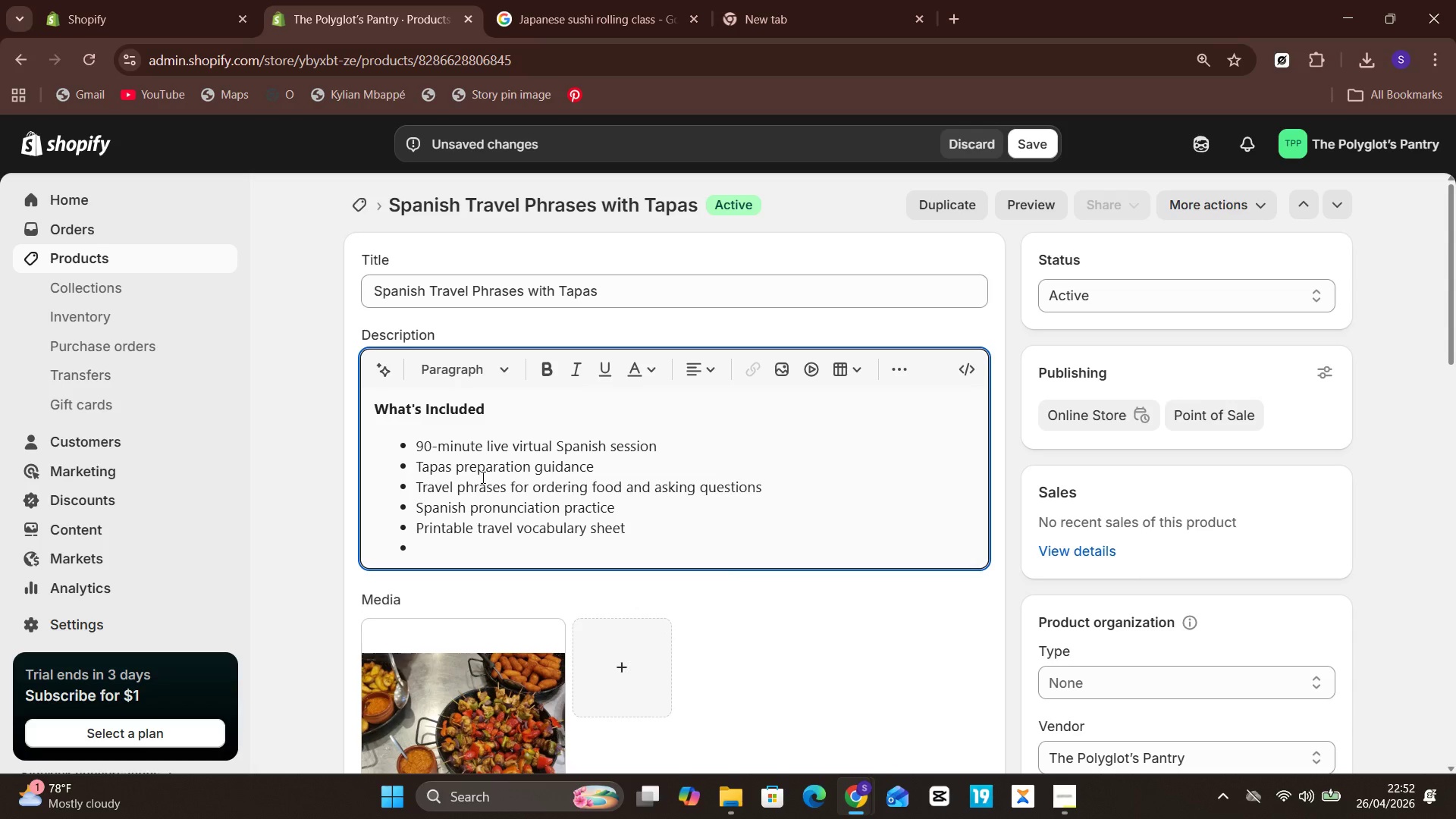 
double_click([482, 477])
 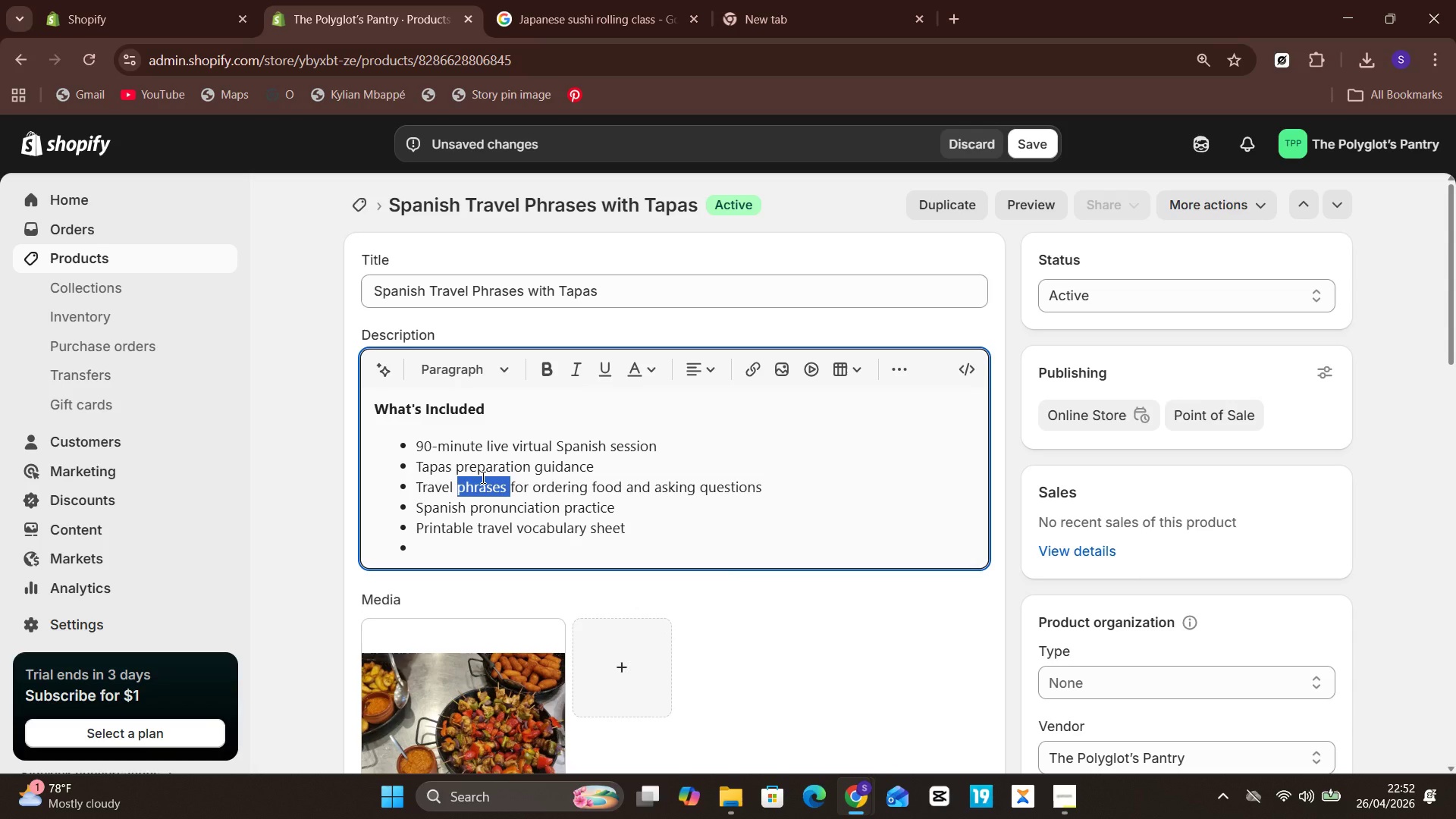 
key(Control+Shift+Z)
 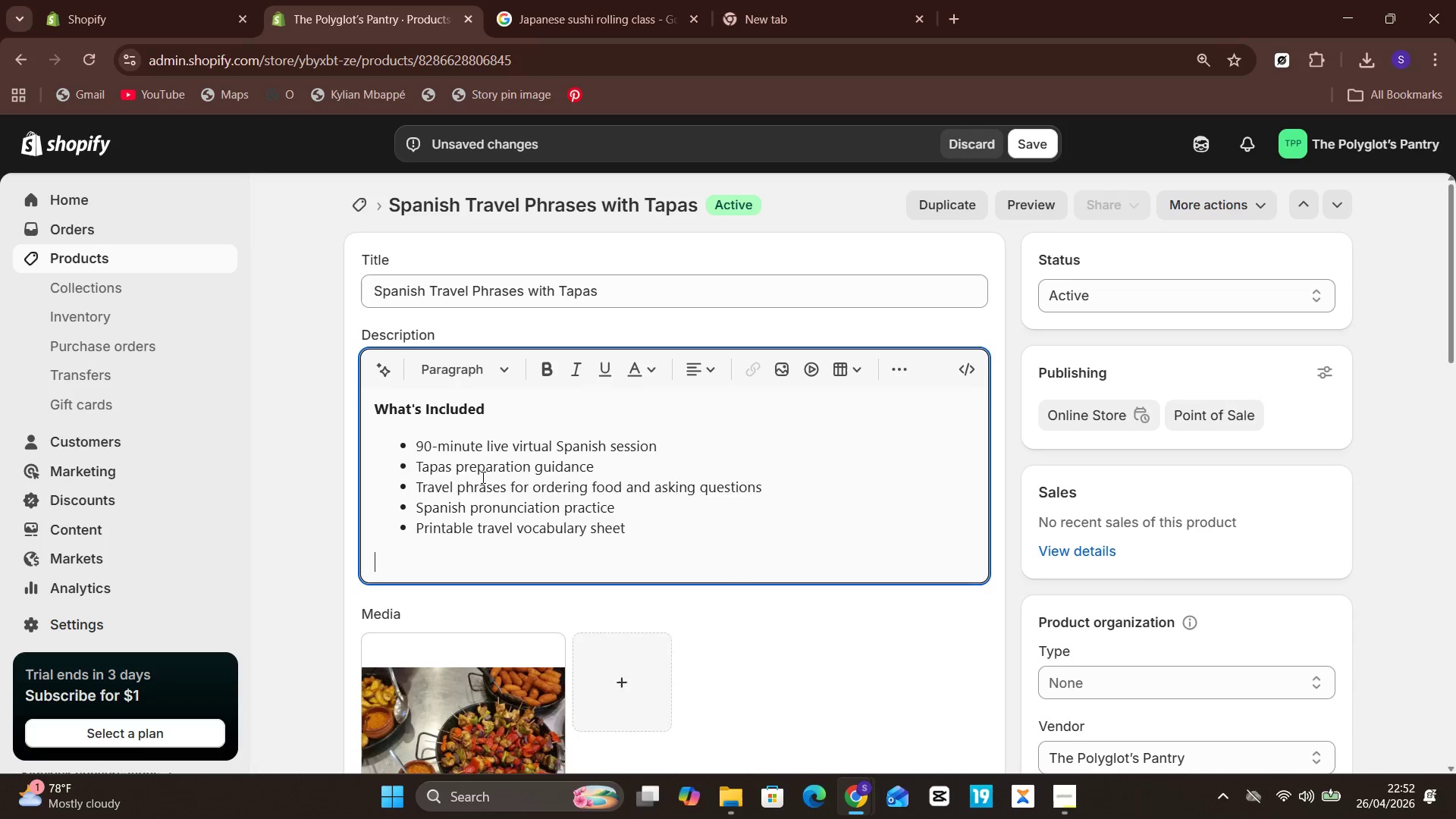 
key(Control+Shift+Z)
 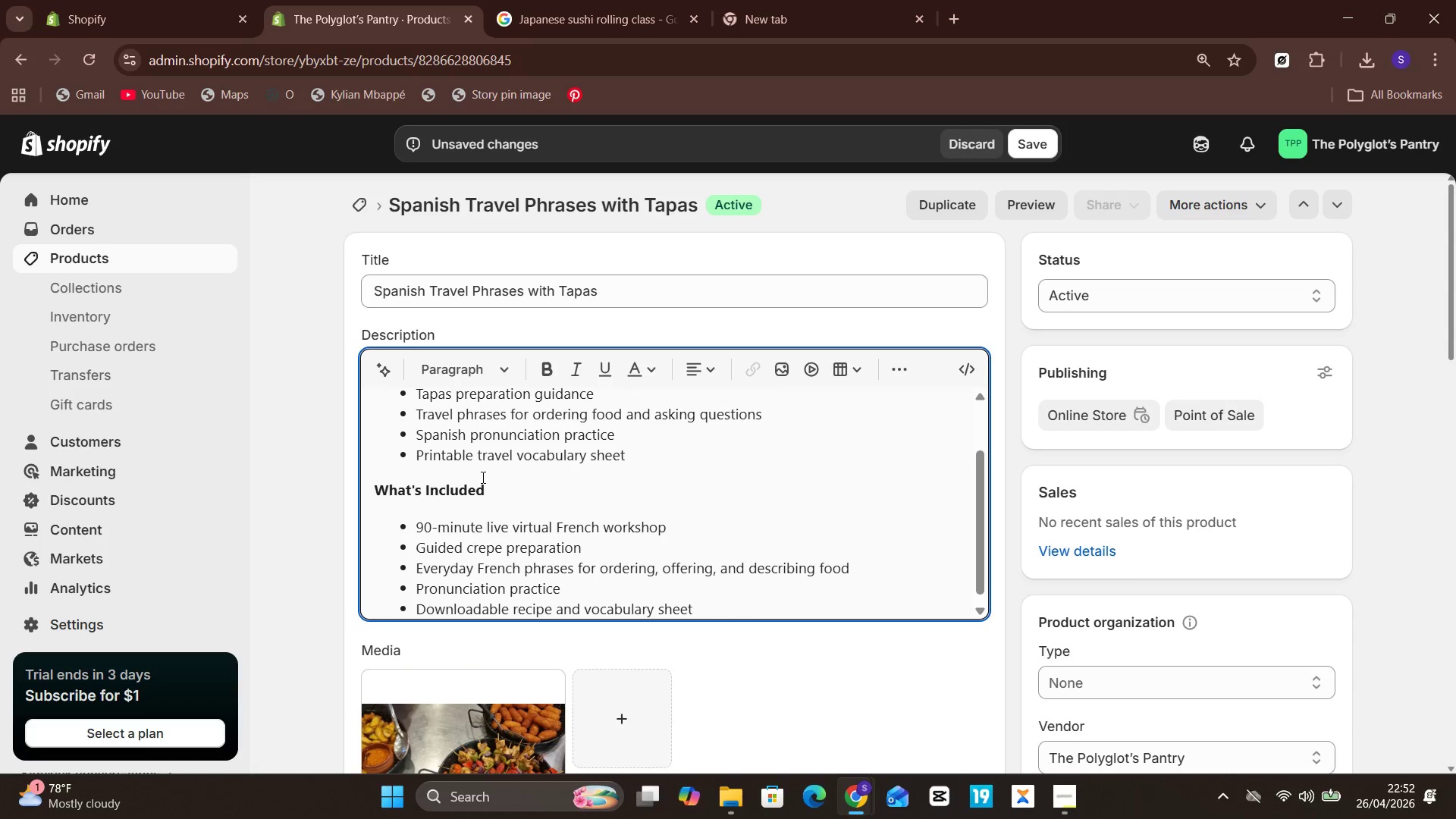 
left_click([482, 477])
 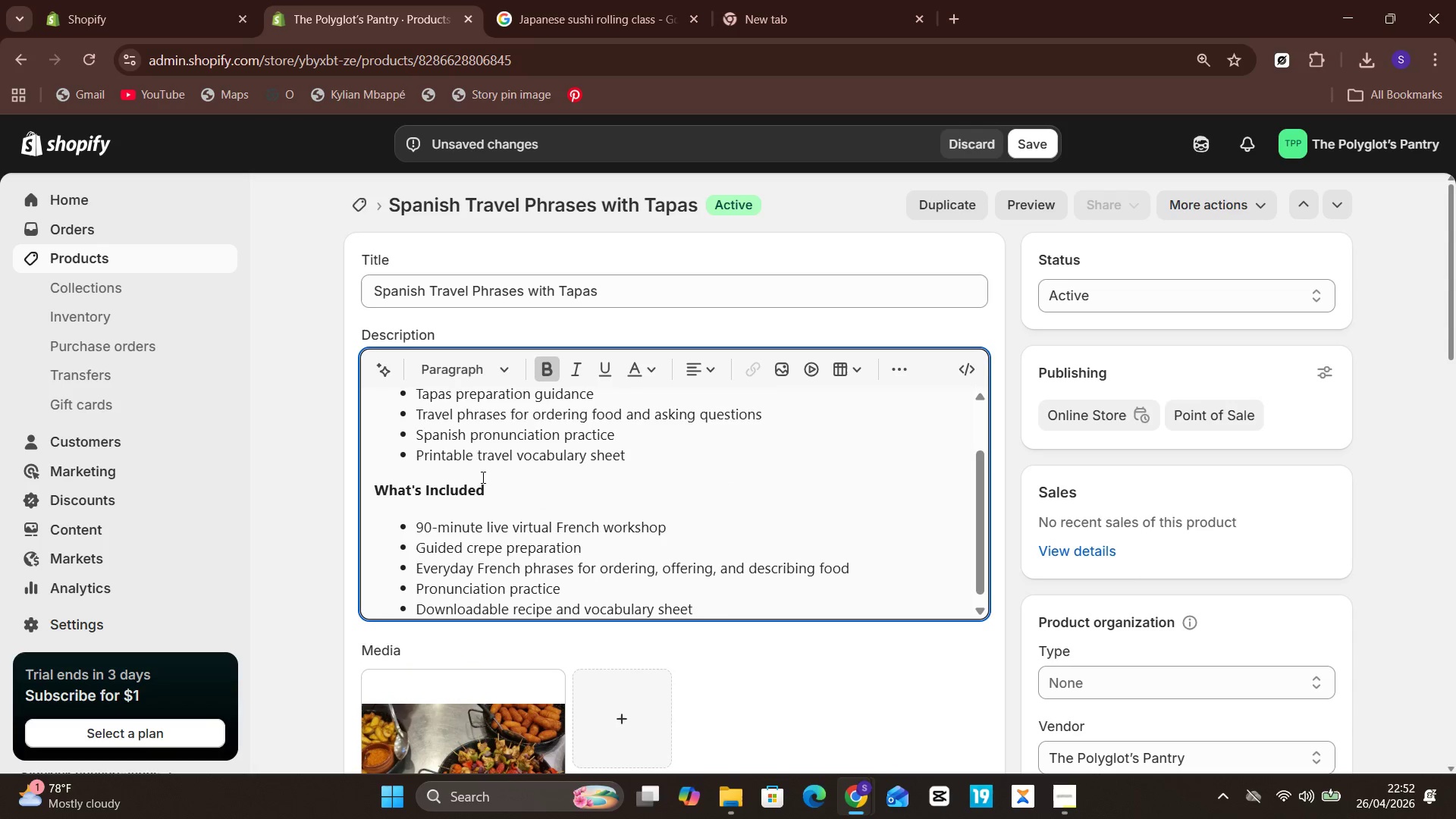 
hold_key(key=Backspace, duration=0.8)
 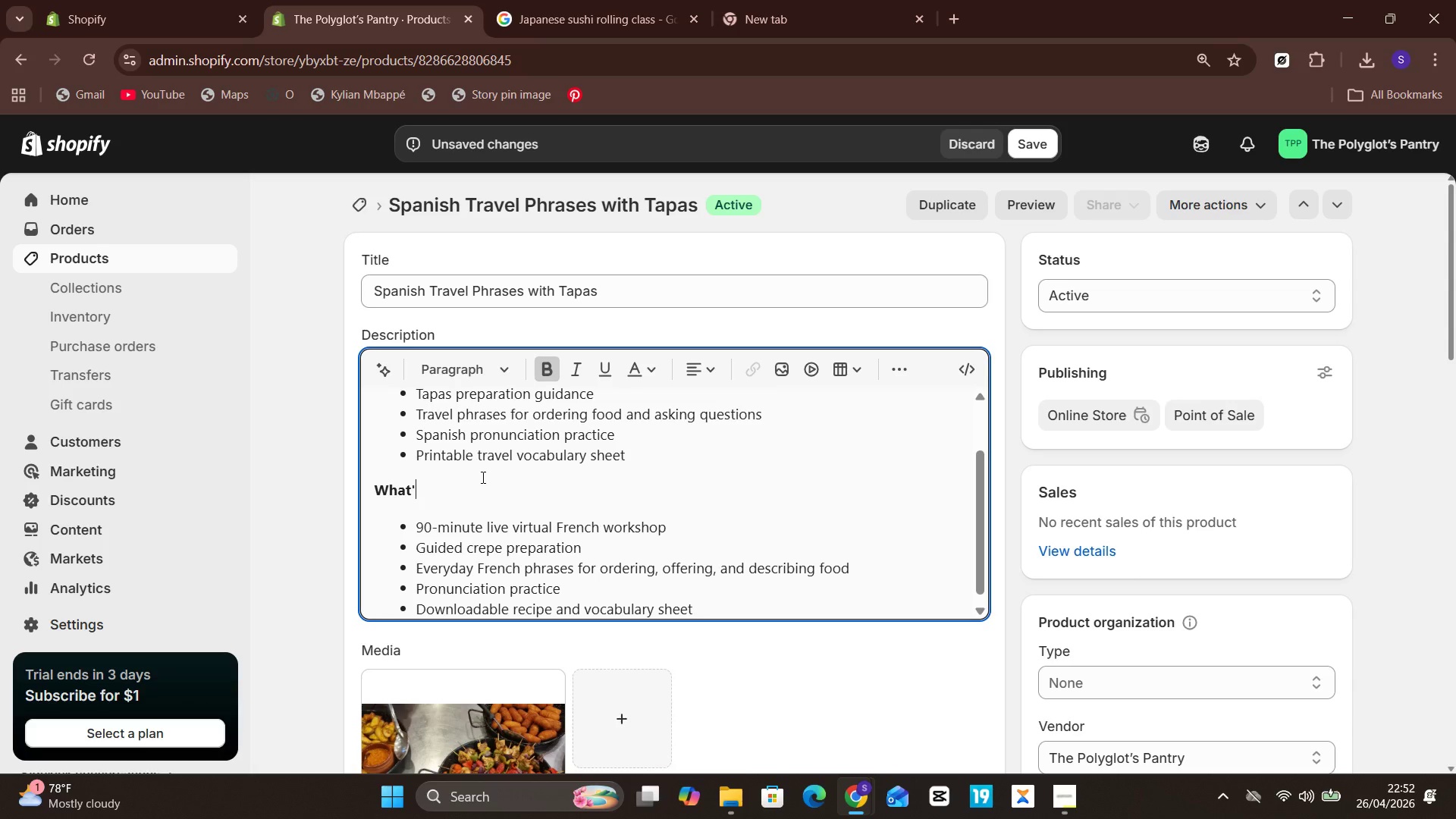 
key(Backspace)
key(Backspace)
key(Backspace)
key(Backspace)
key(Backspace)
type(lEARNING )
key(Backspace)
key(Backspace)
key(Backspace)
type(l)
key(Backspace)
type(Learning Objectives)
 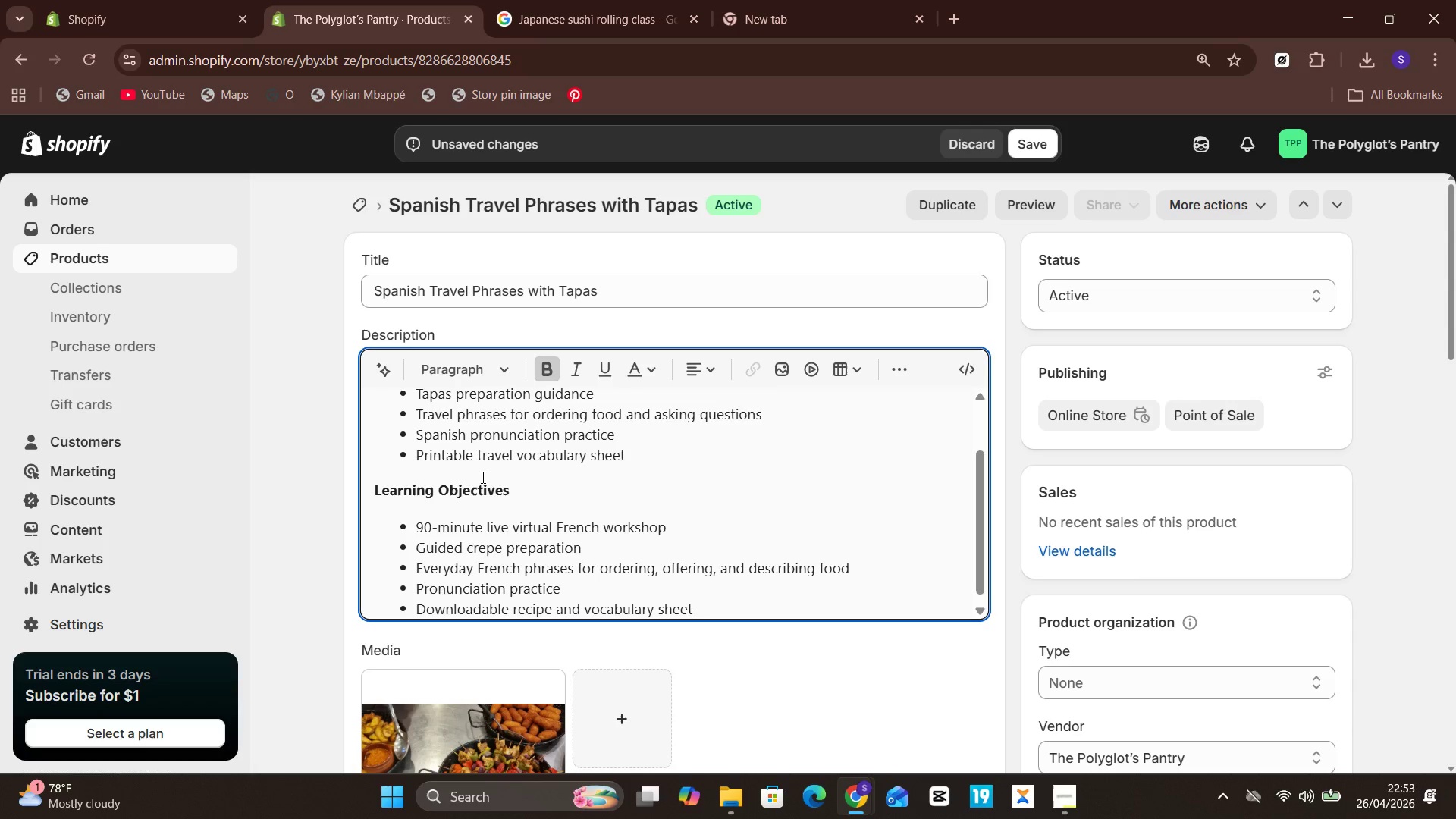 
left_click([676, 522])
 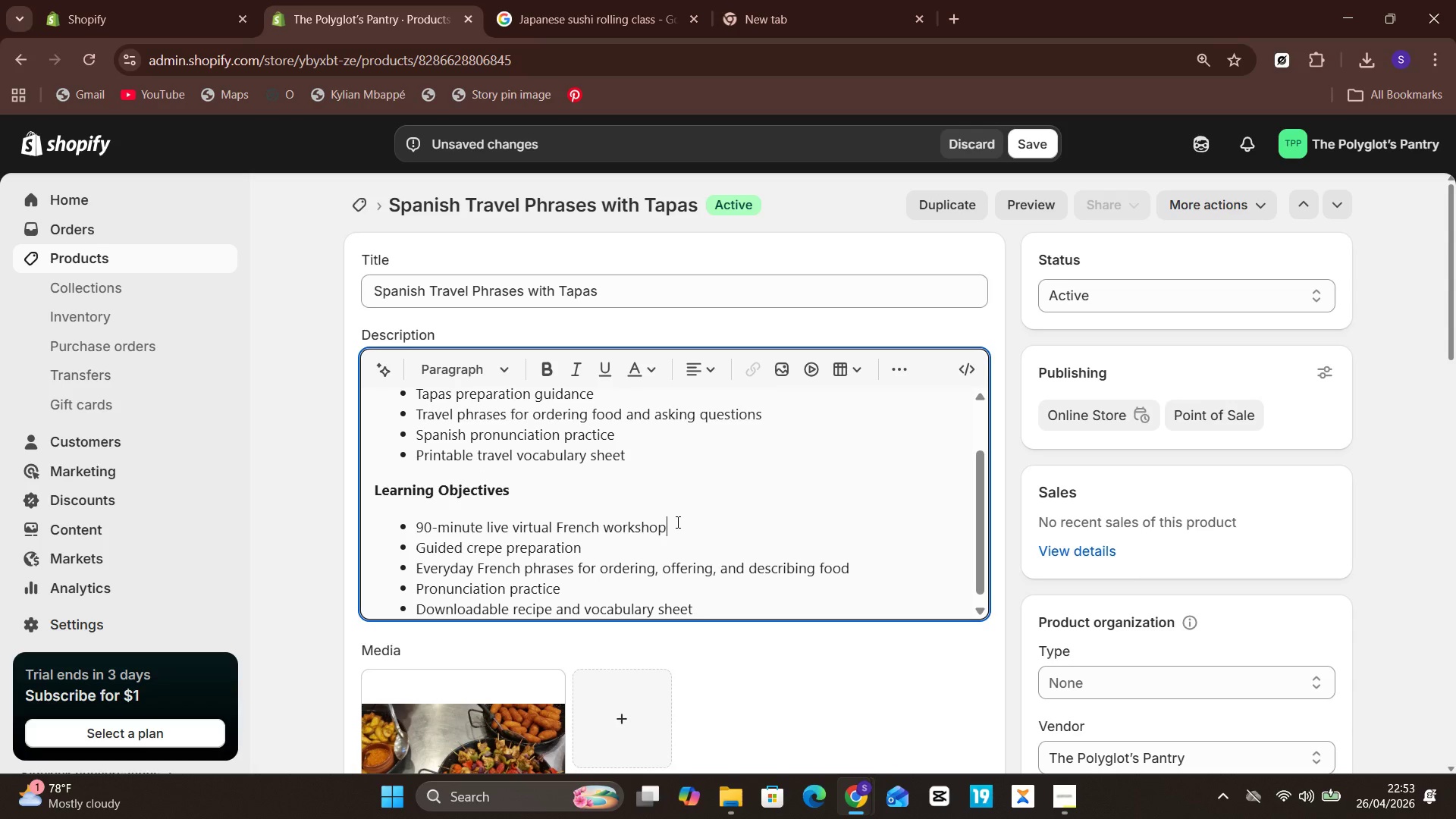 
hold_key(key=Equal, duration=0.53)
 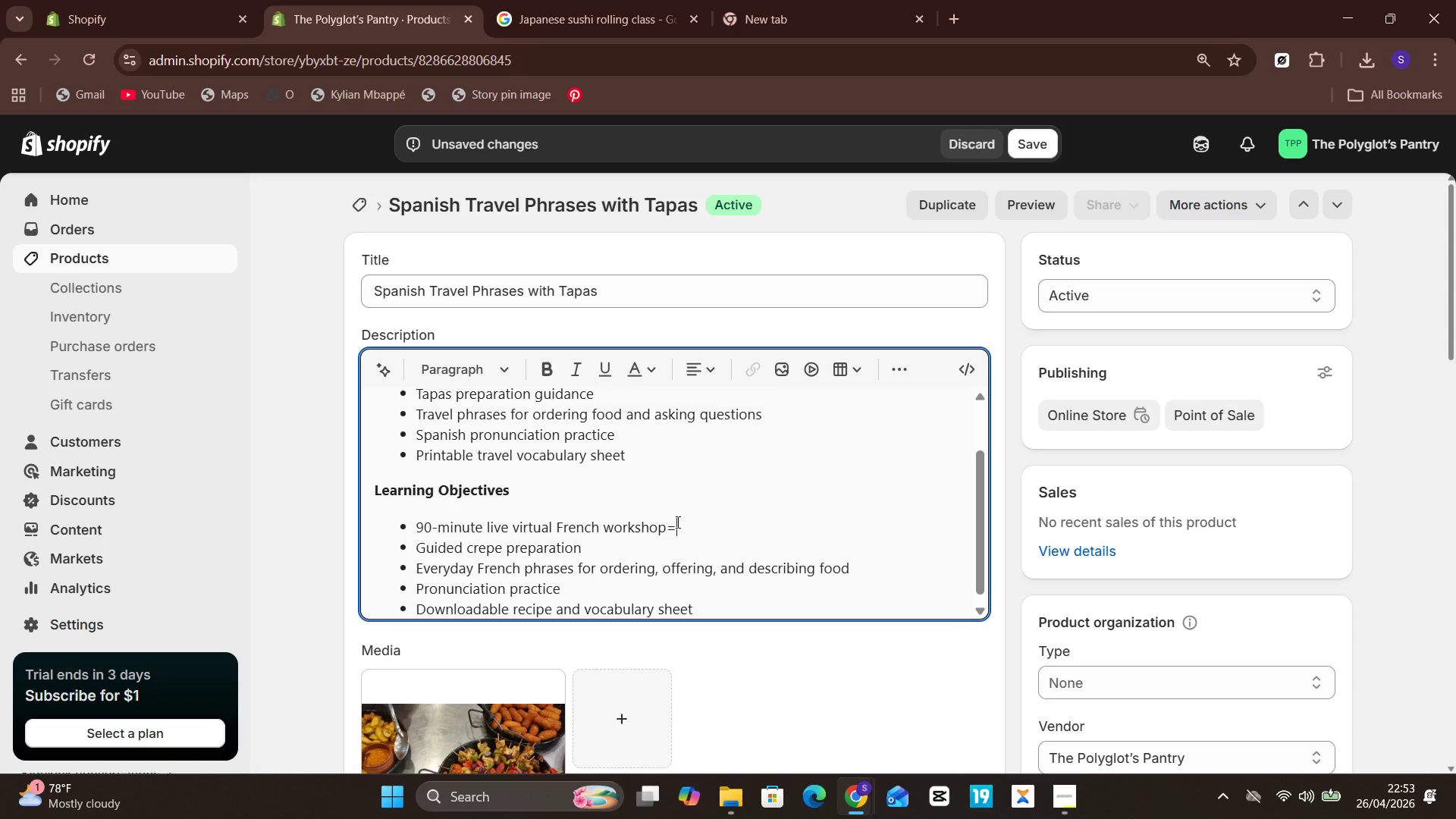 
hold_key(key=Backspace, duration=1.5)
 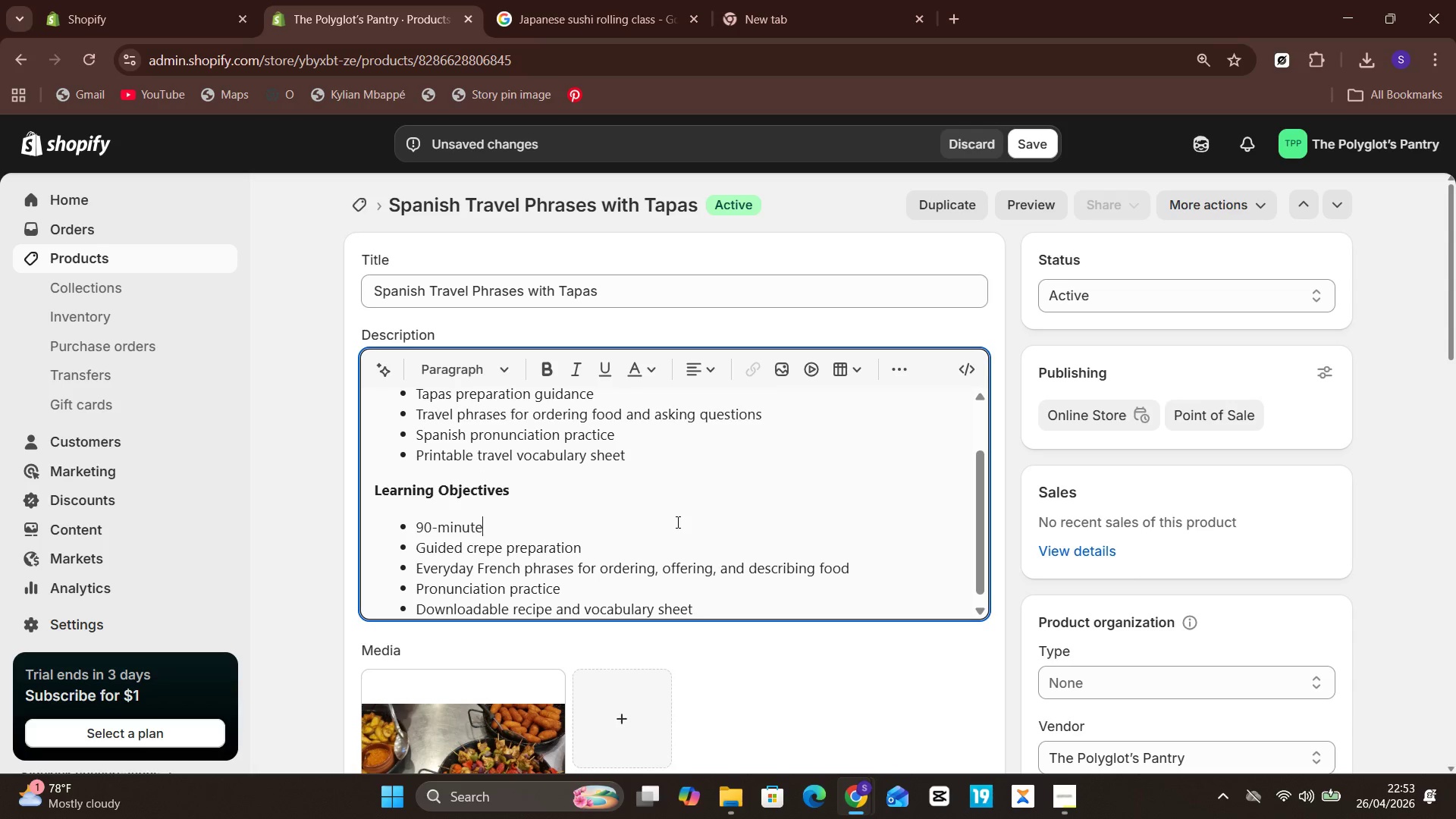 
key(Backspace)
key(Backspace)
key(Backspace)
key(Backspace)
key(Backspace)
key(Backspace)
key(Backspace)
key(Backspace)
key(Backspace)
type(Order food confidently in Spansi)
key(Backspace)
key(Backspace)
type(ish)
 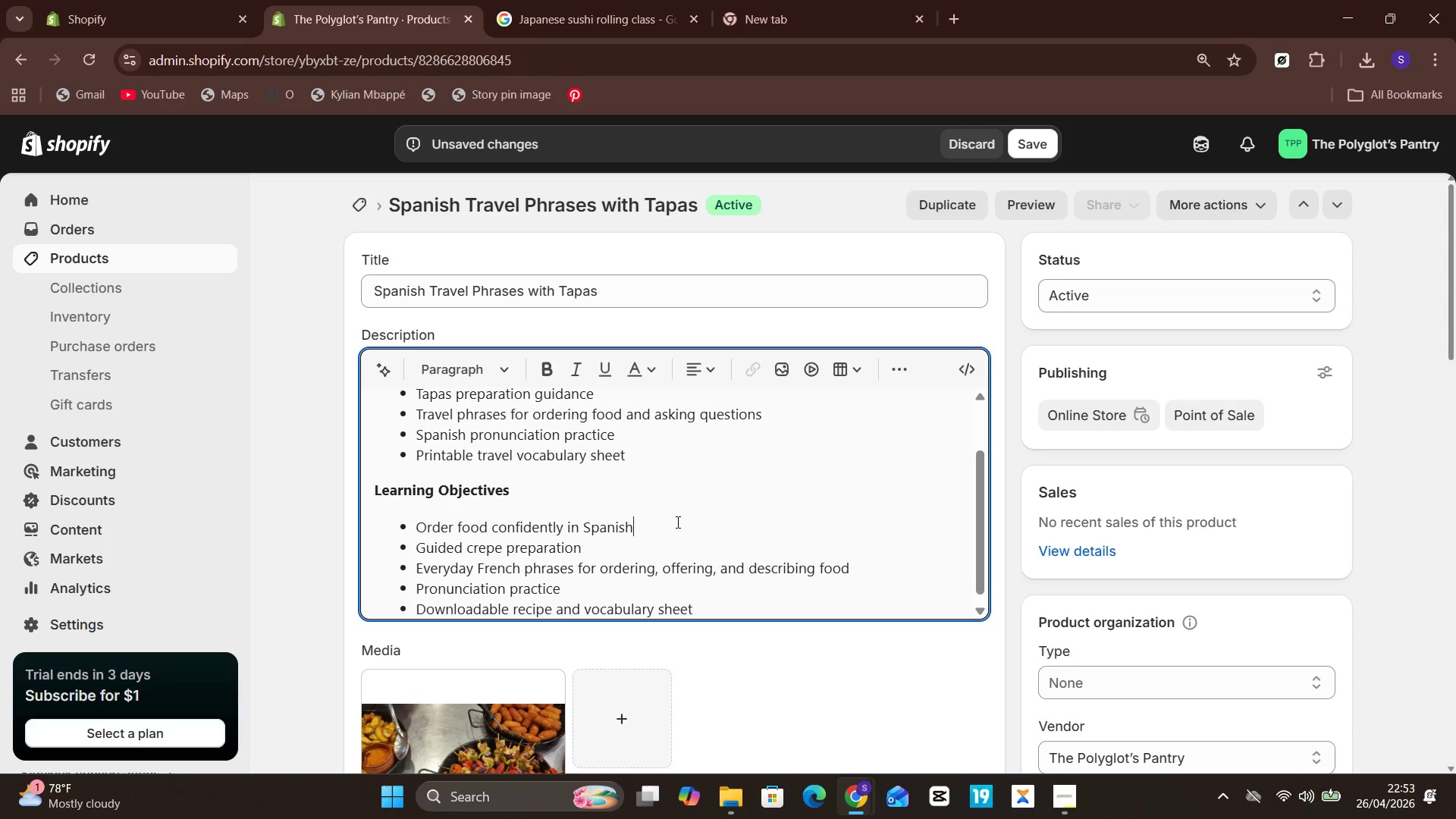 
key(ArrowDown)
 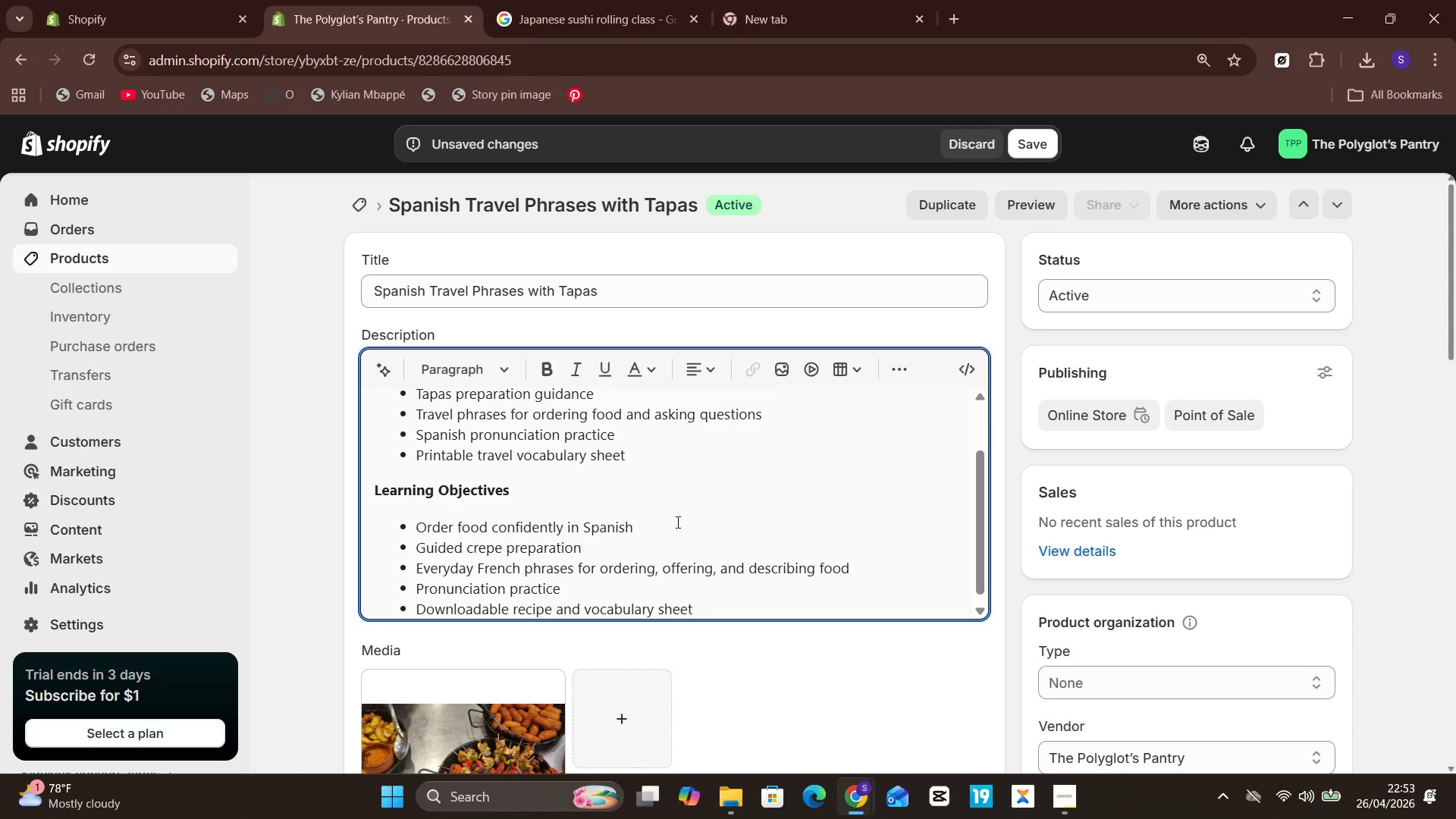 
key(Unknown)
 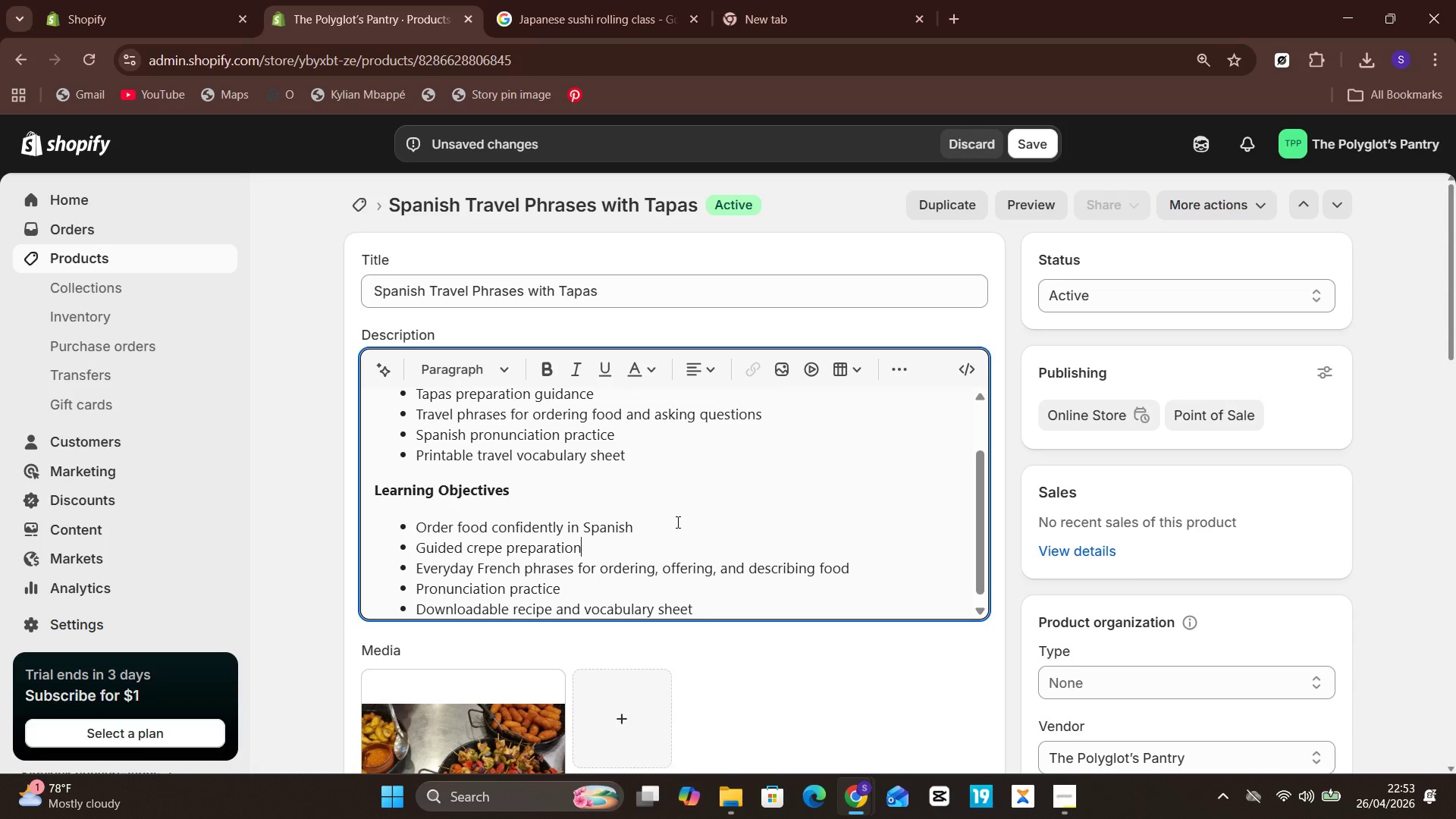 
key(Shift+ArrowUp)
 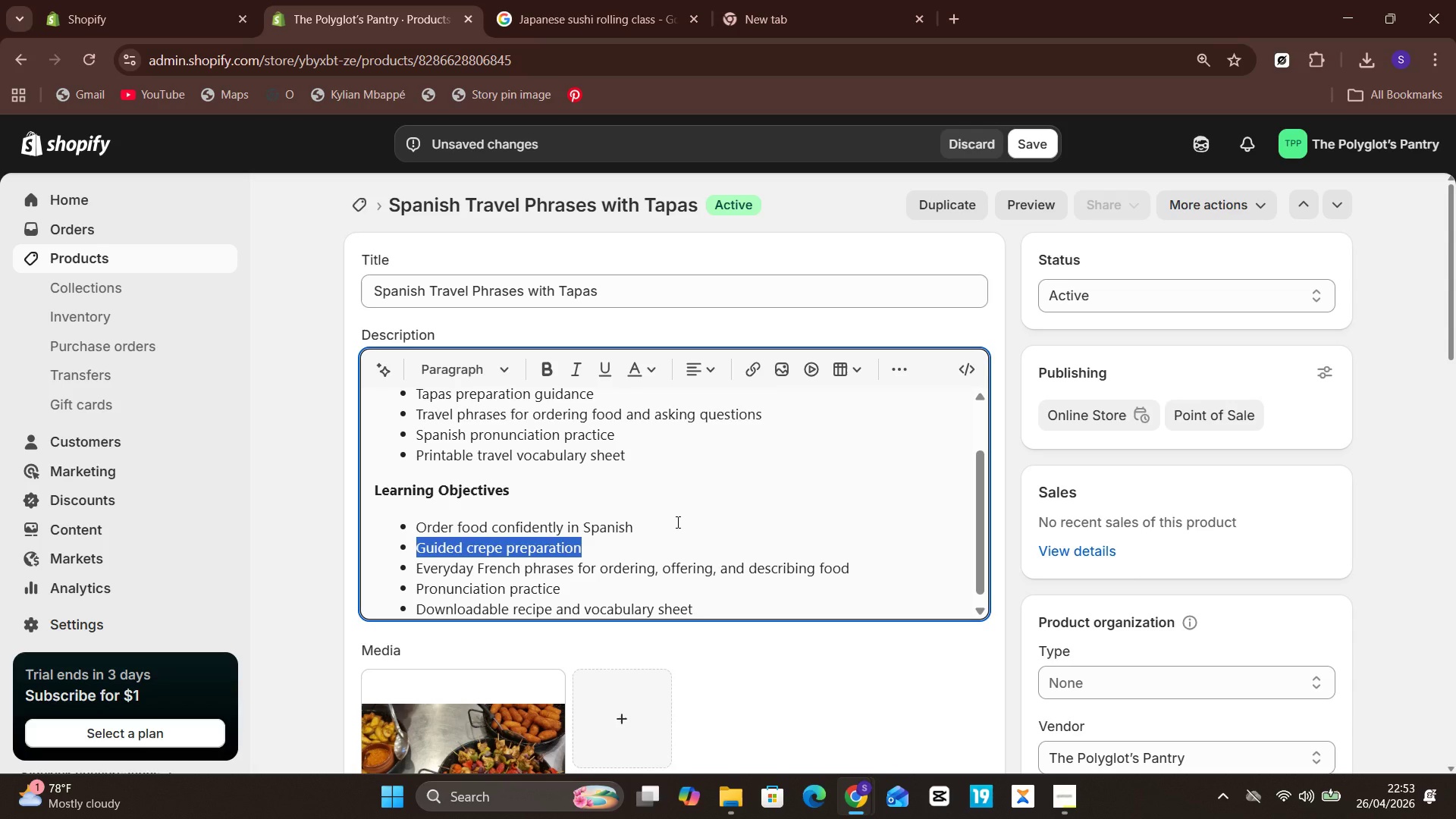 
key(CapsLock)
 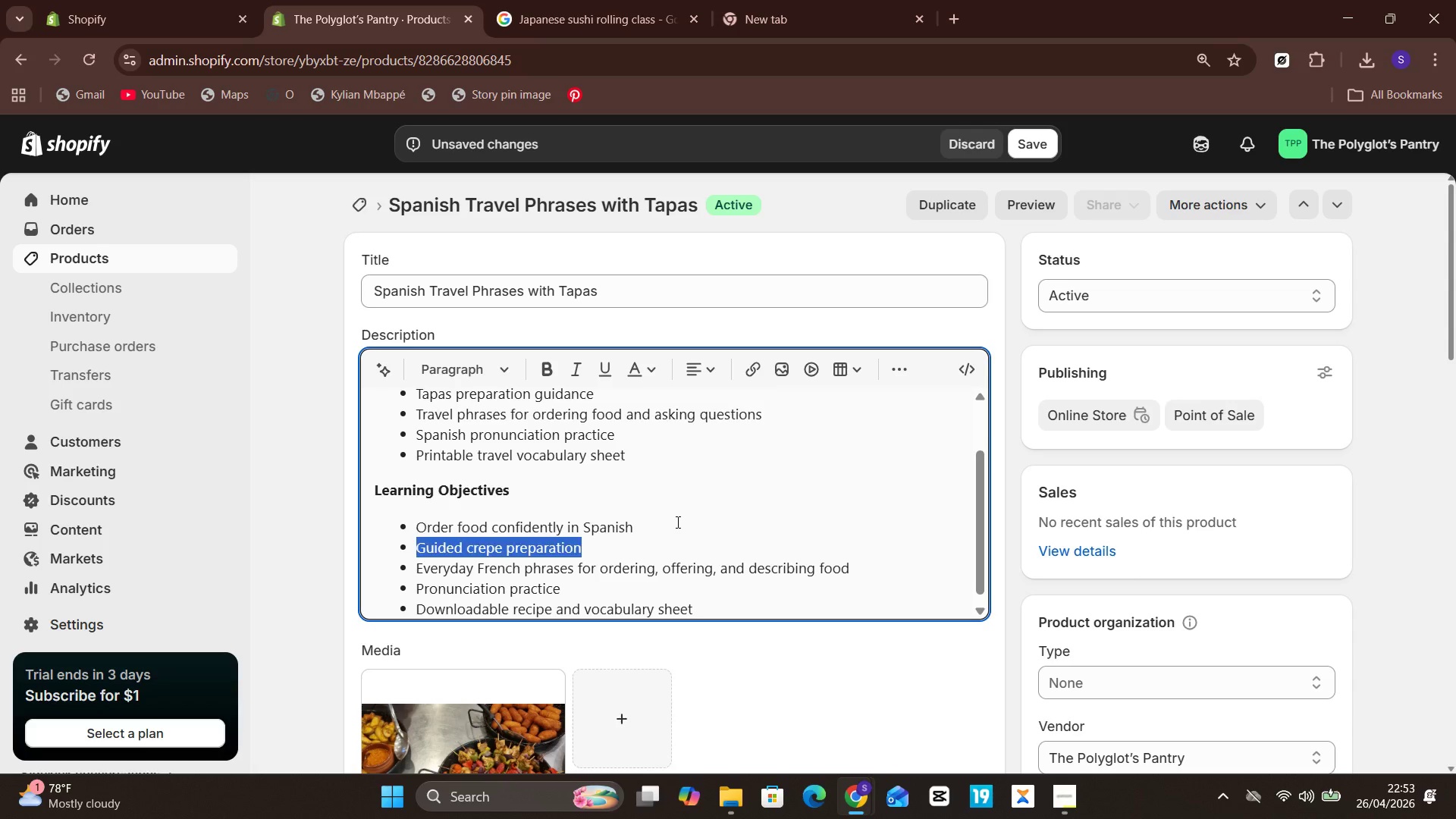 
key(S)
 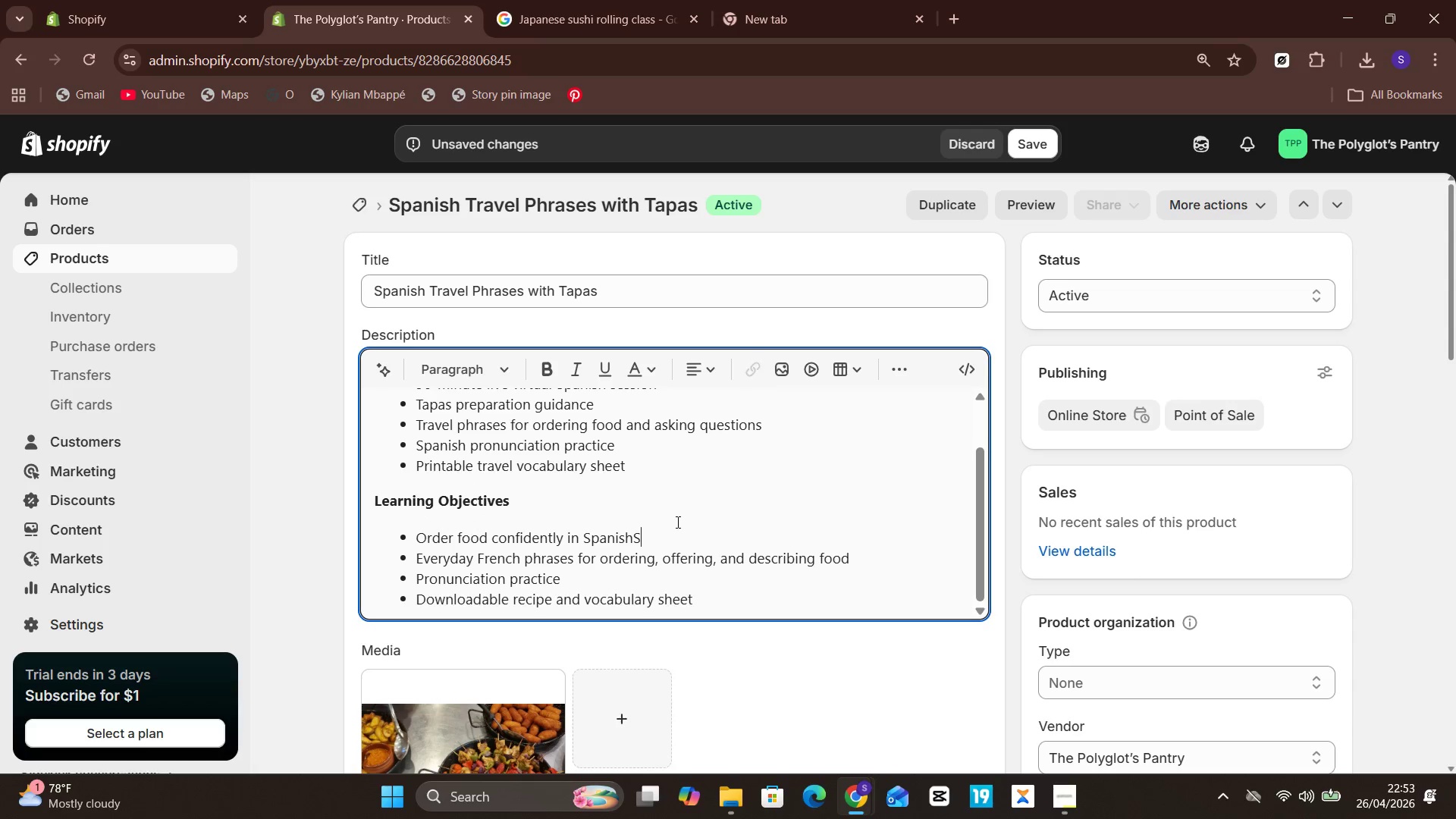 
key(CapsLock)
 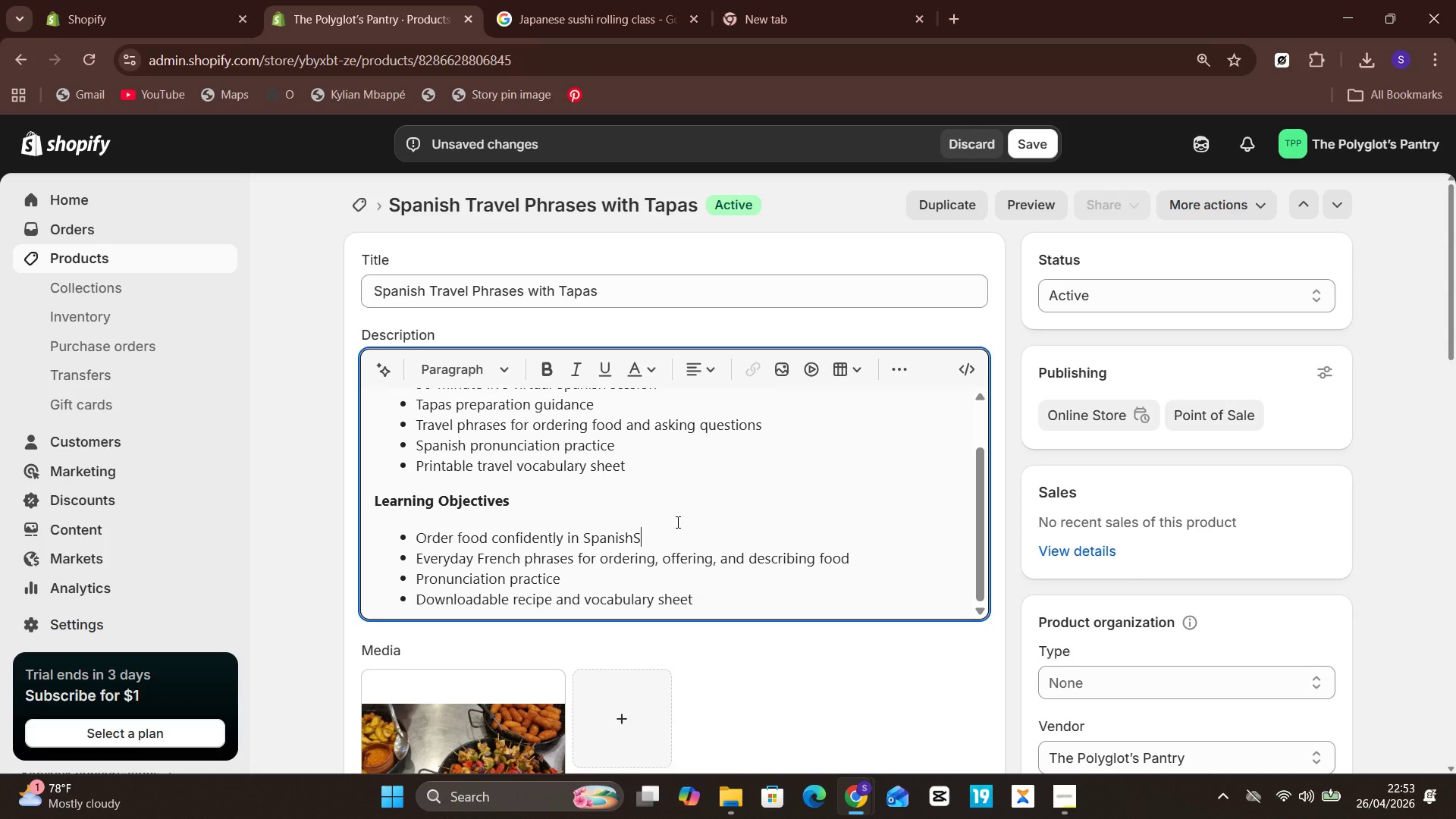 
key(Backspace)
 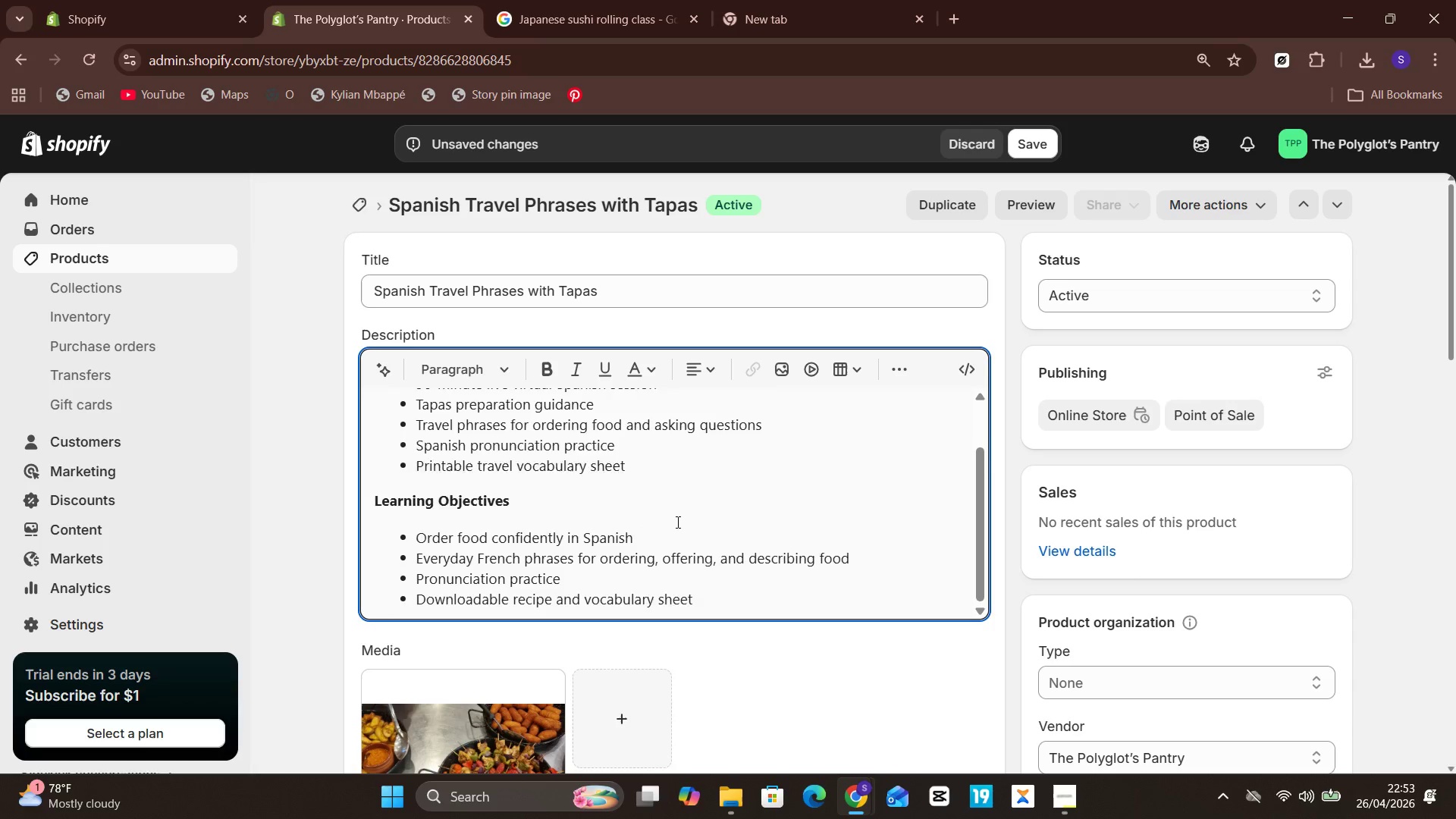 
key(Enter)
 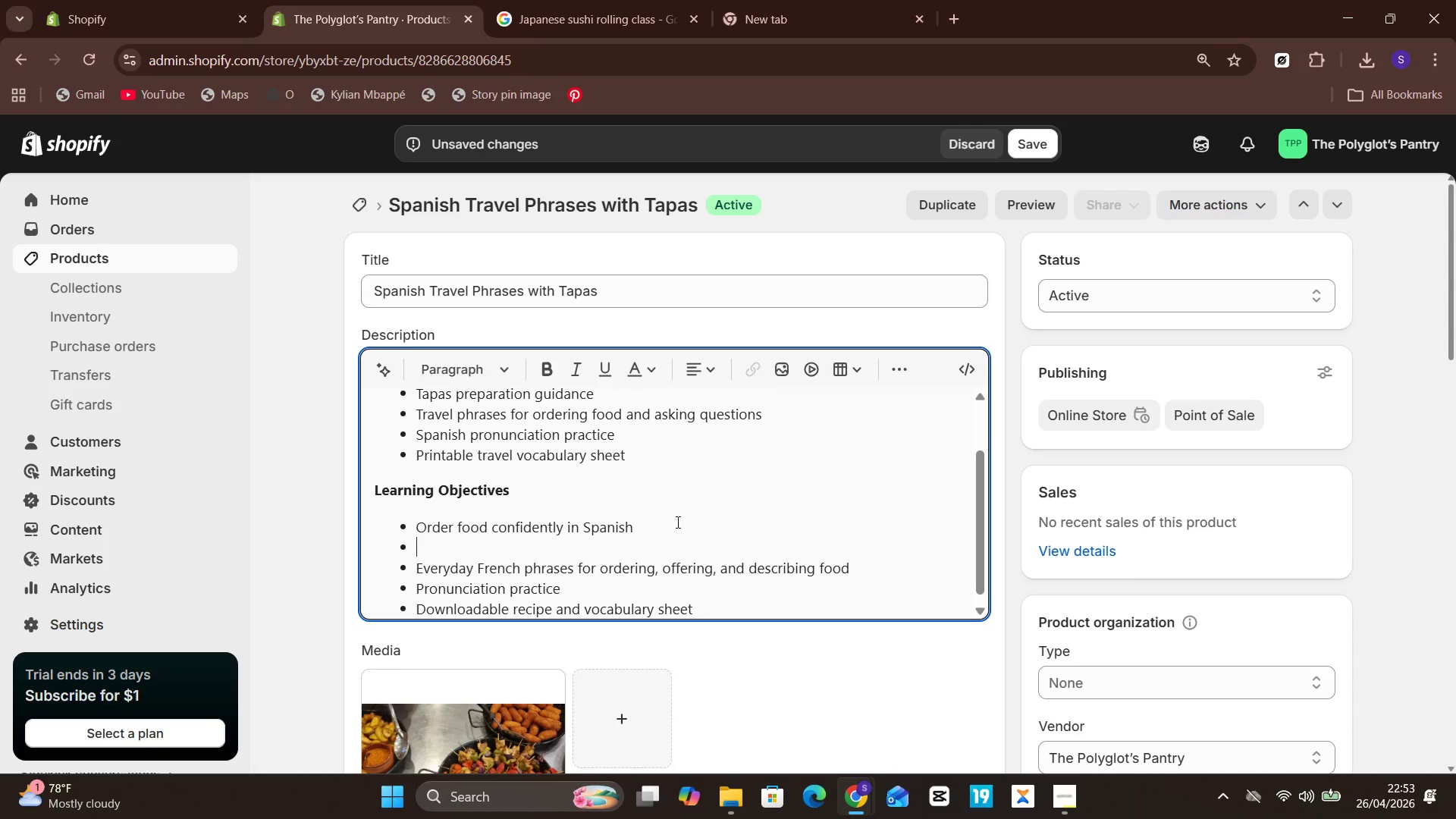 
type(Simple )
 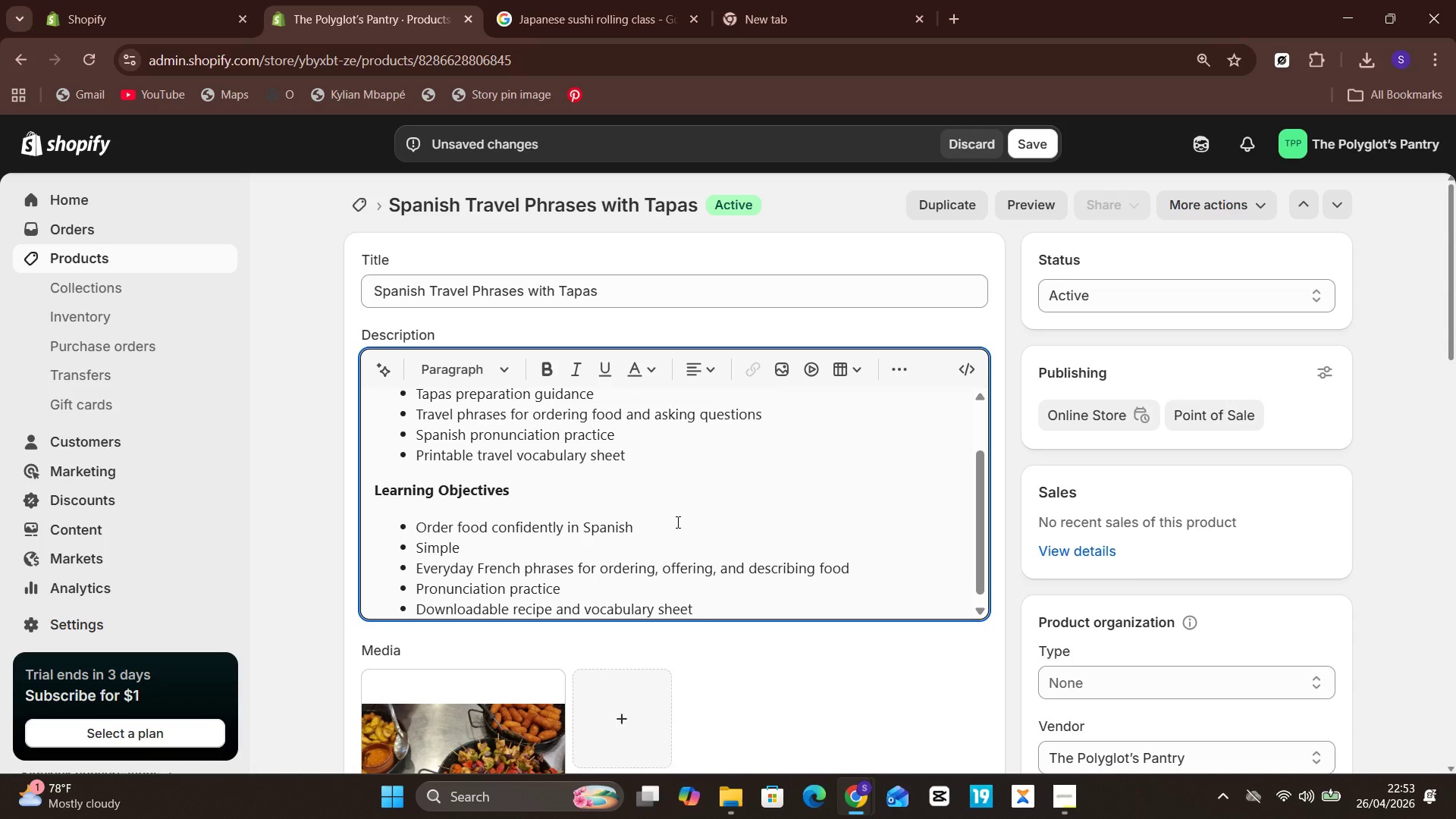 
wait(5.33)
 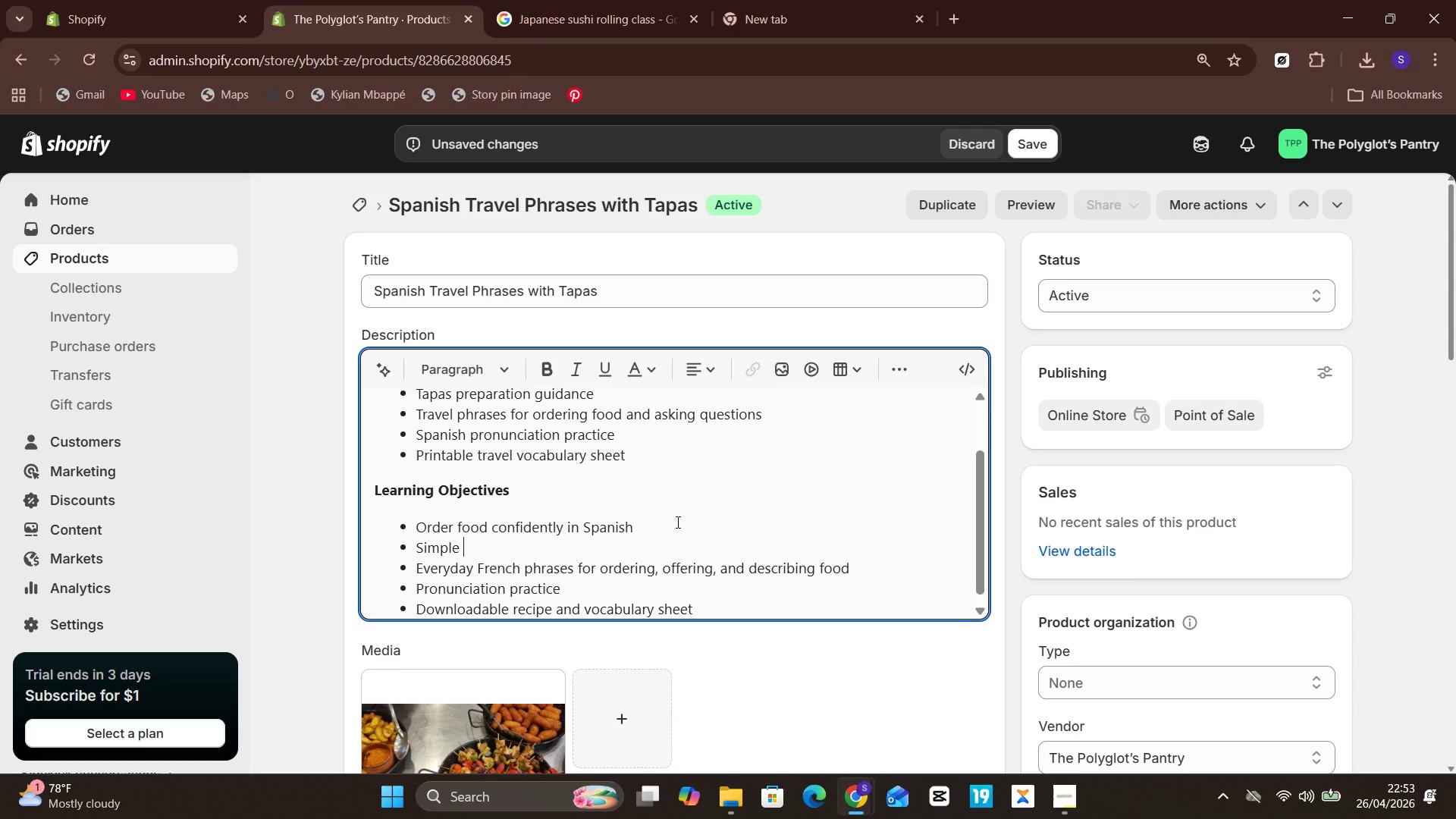 
key(Backspace)
key(Backspace)
key(Backspace)
key(Backspace)
key(Backspace)
key(Backspace)
key(Backspace)
type(Asj)
key(Backspace)
type(k simple travel questions)
 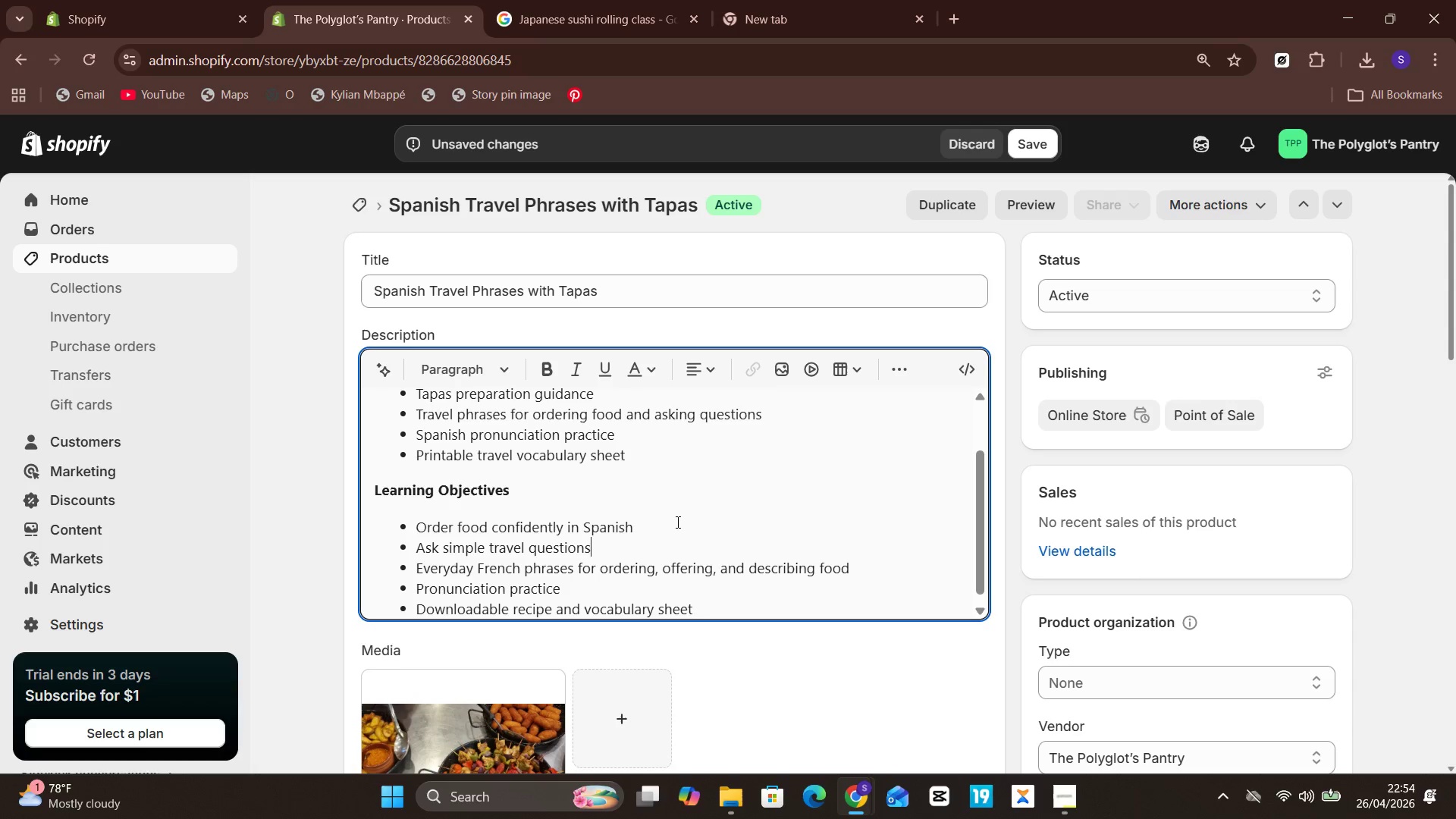 
key(Unknown)
 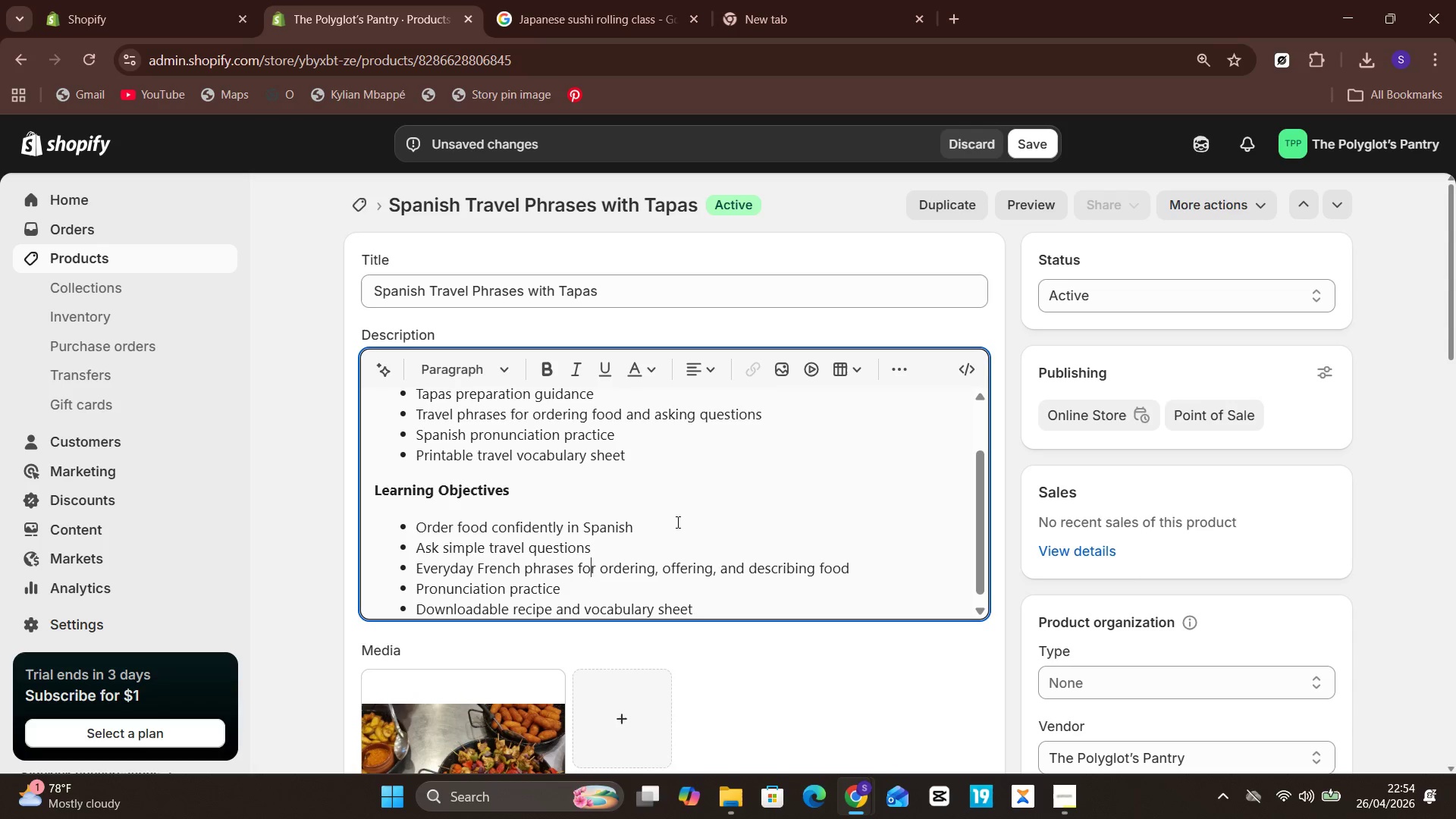 
key(ArrowDown)
 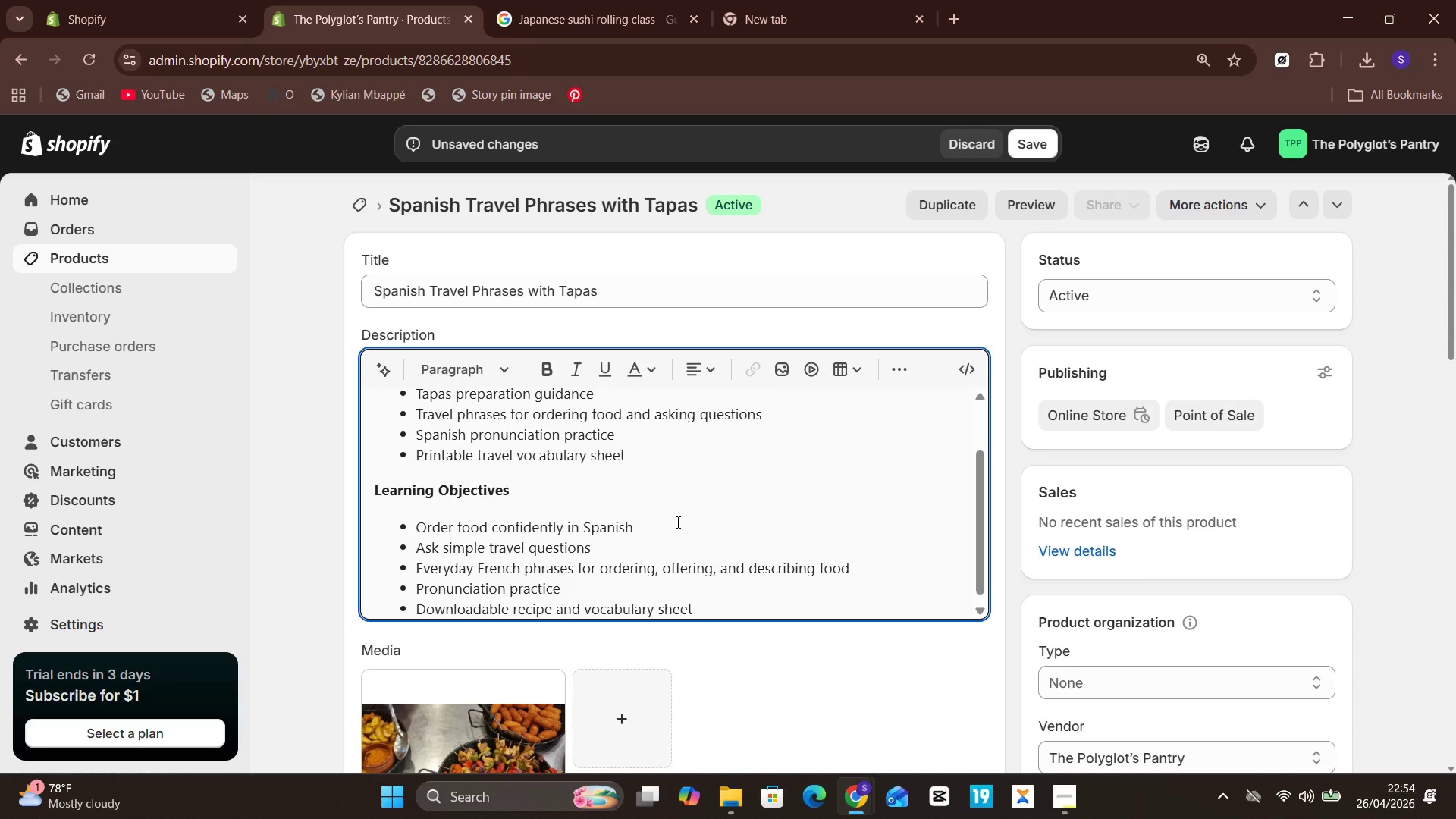 
hold_key(key=Unknown, duration=0.84)
 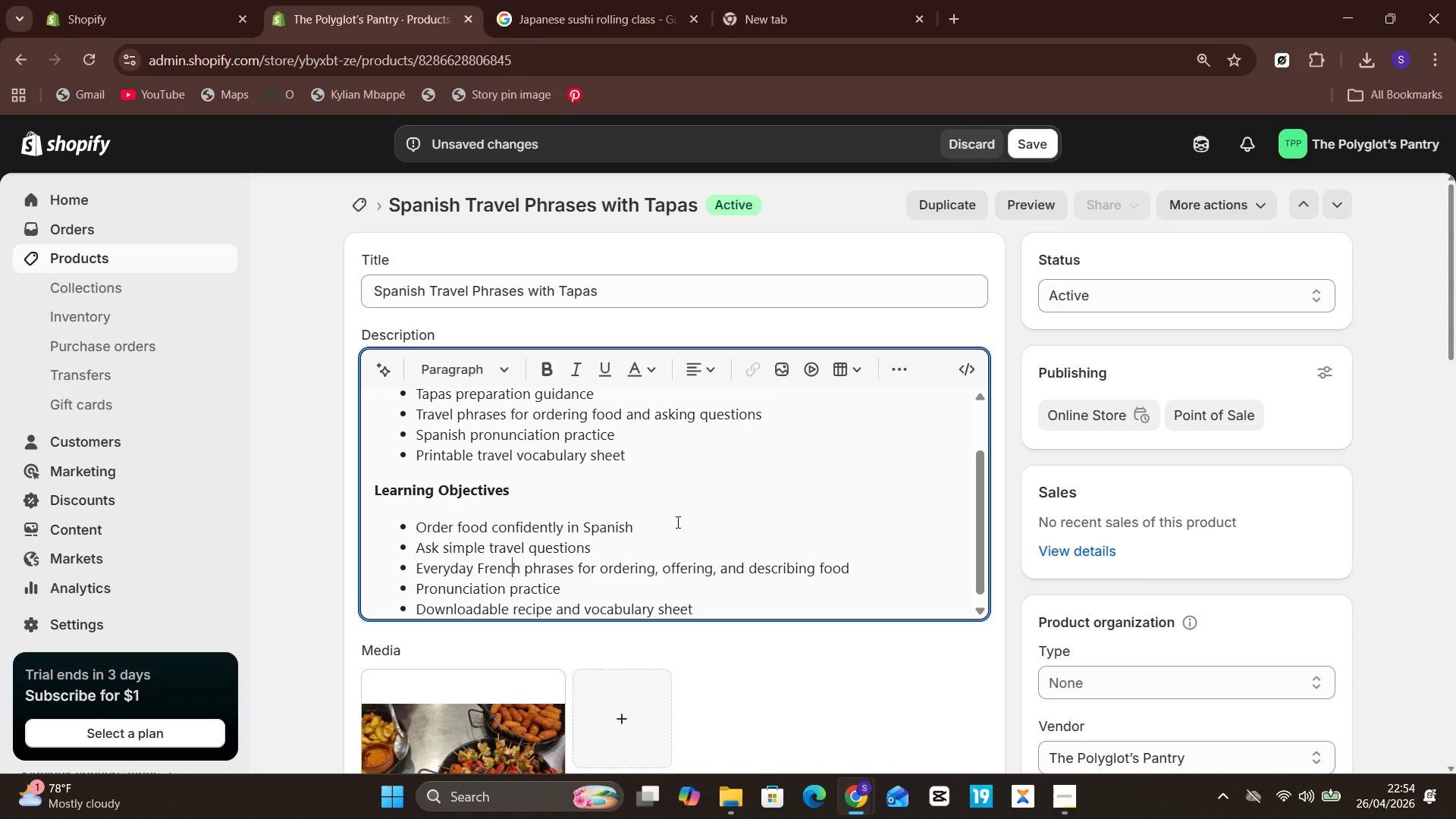 
hold_key(key=ArrowLeft, duration=0.83)
 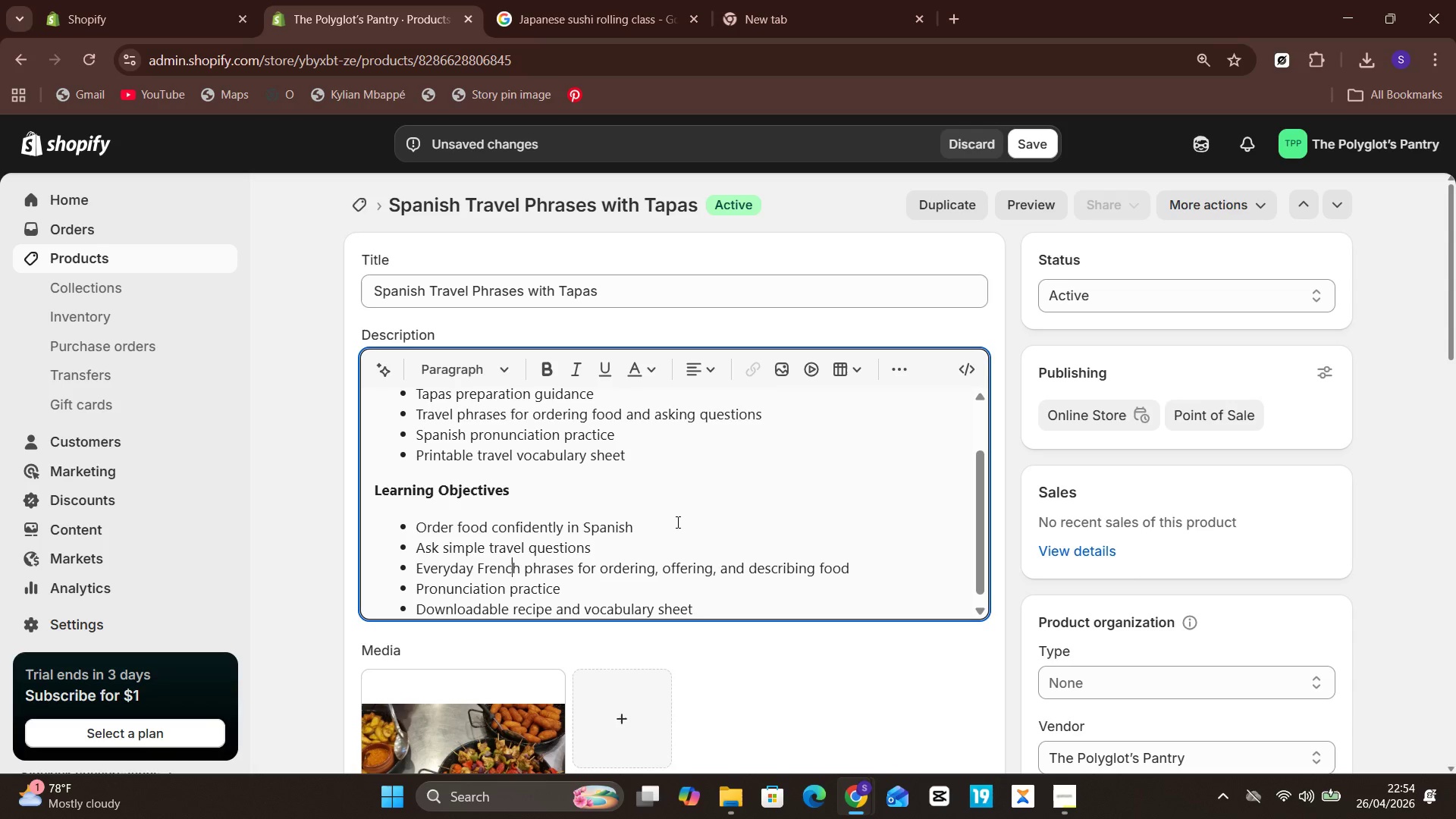 
hold_key(key=Unknown, duration=0.81)
 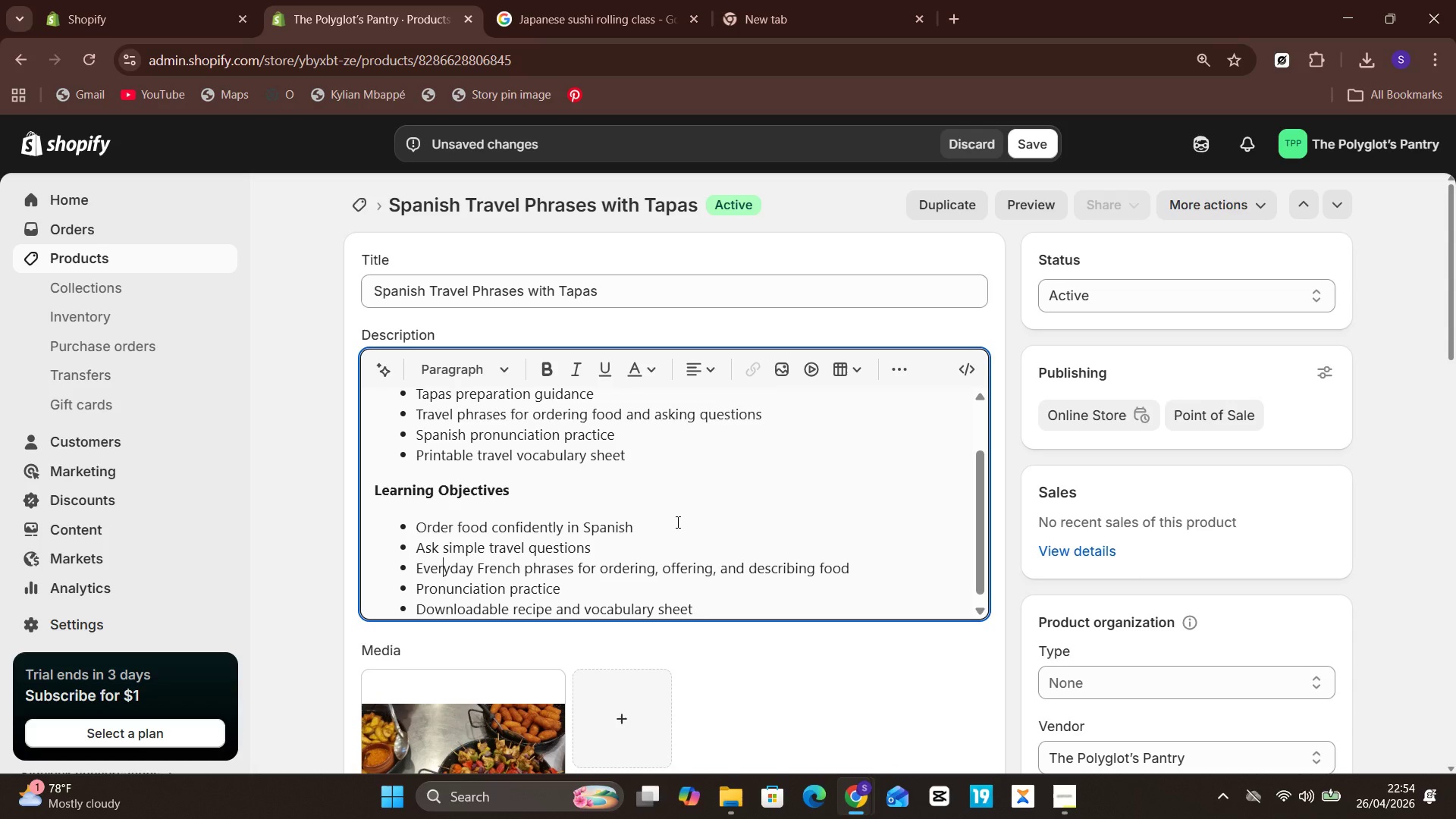 
hold_key(key=ArrowLeft, duration=0.8)
 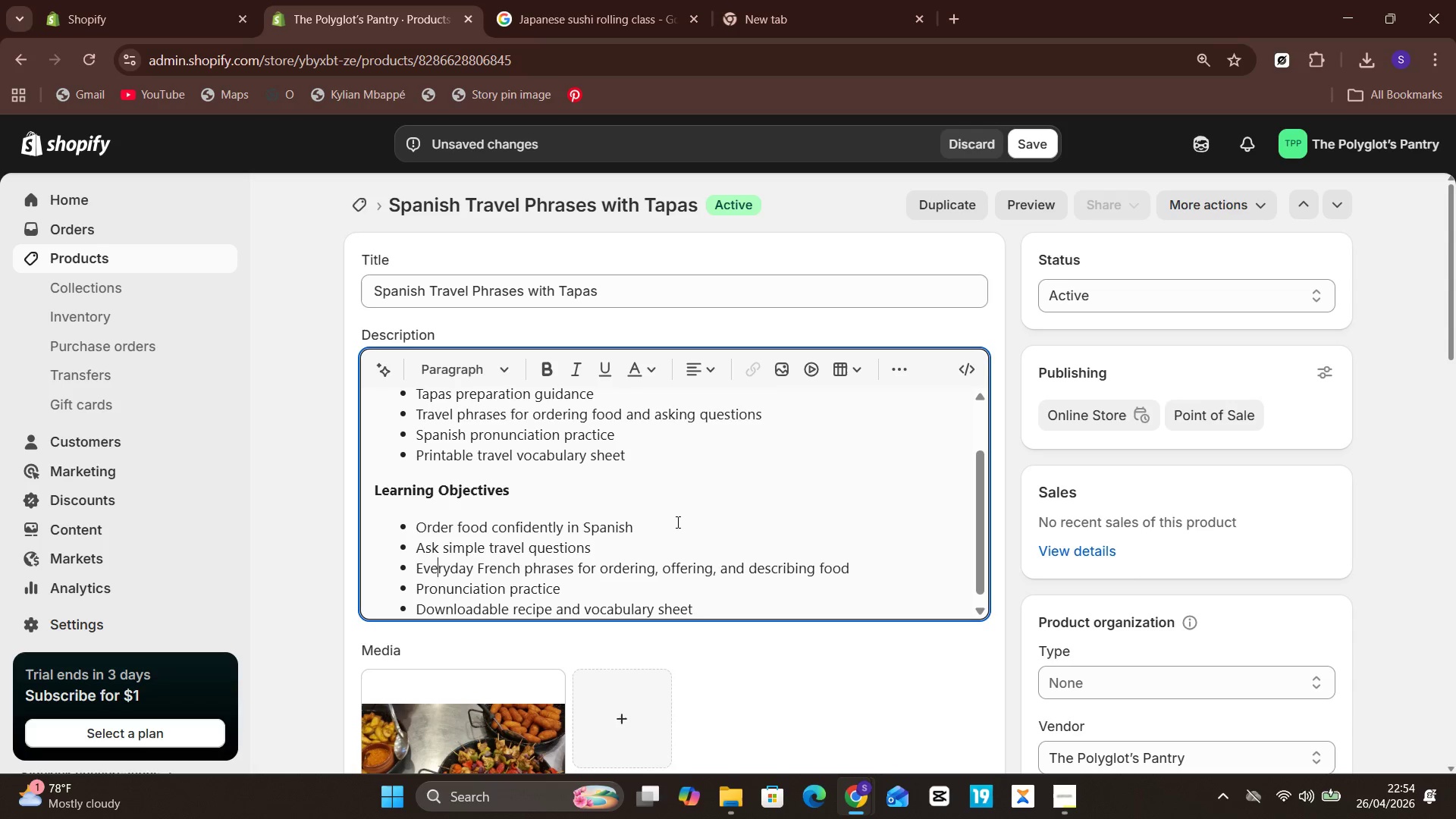 
key(ArrowLeft)
 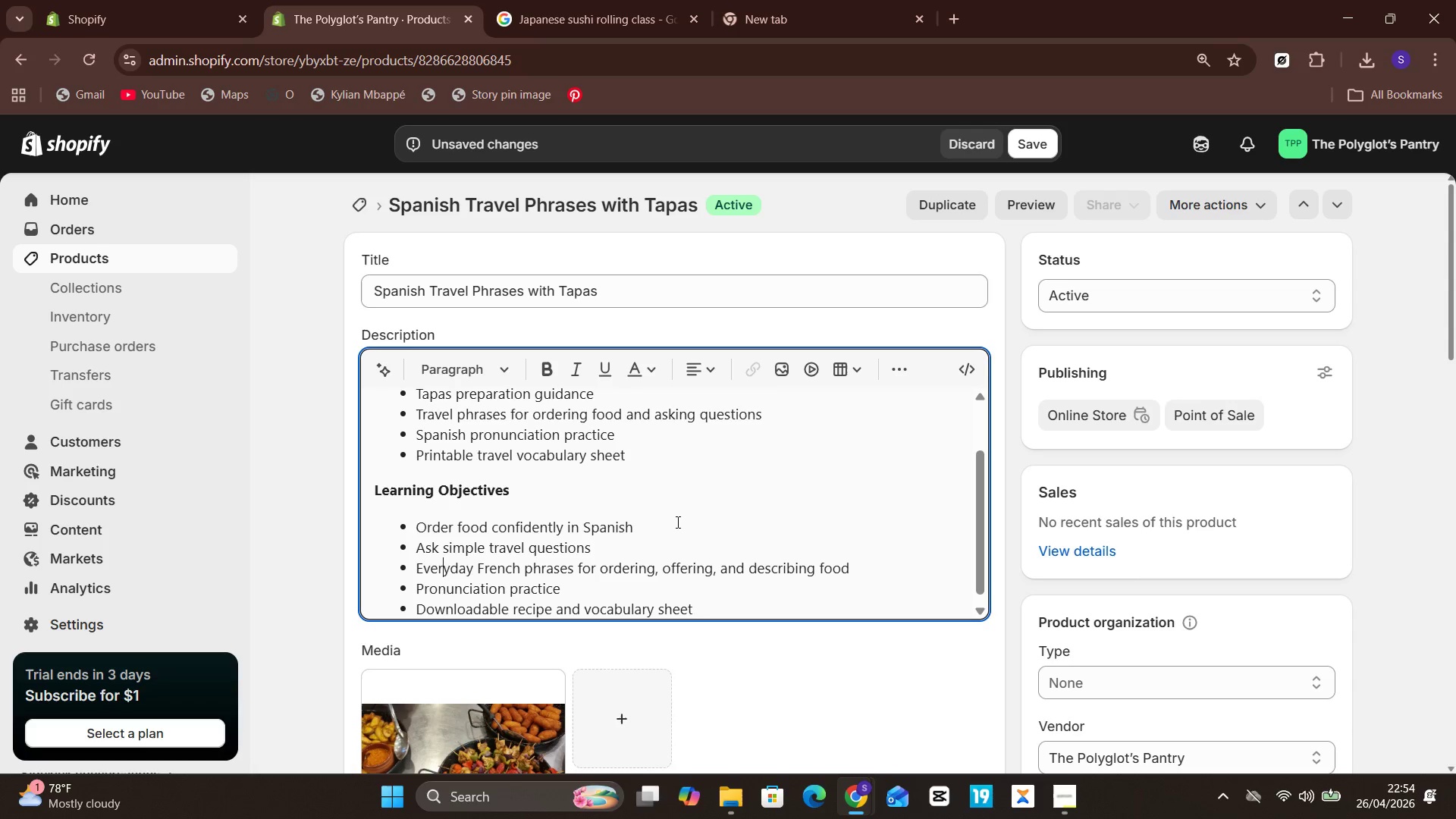 
key(Unknown)
 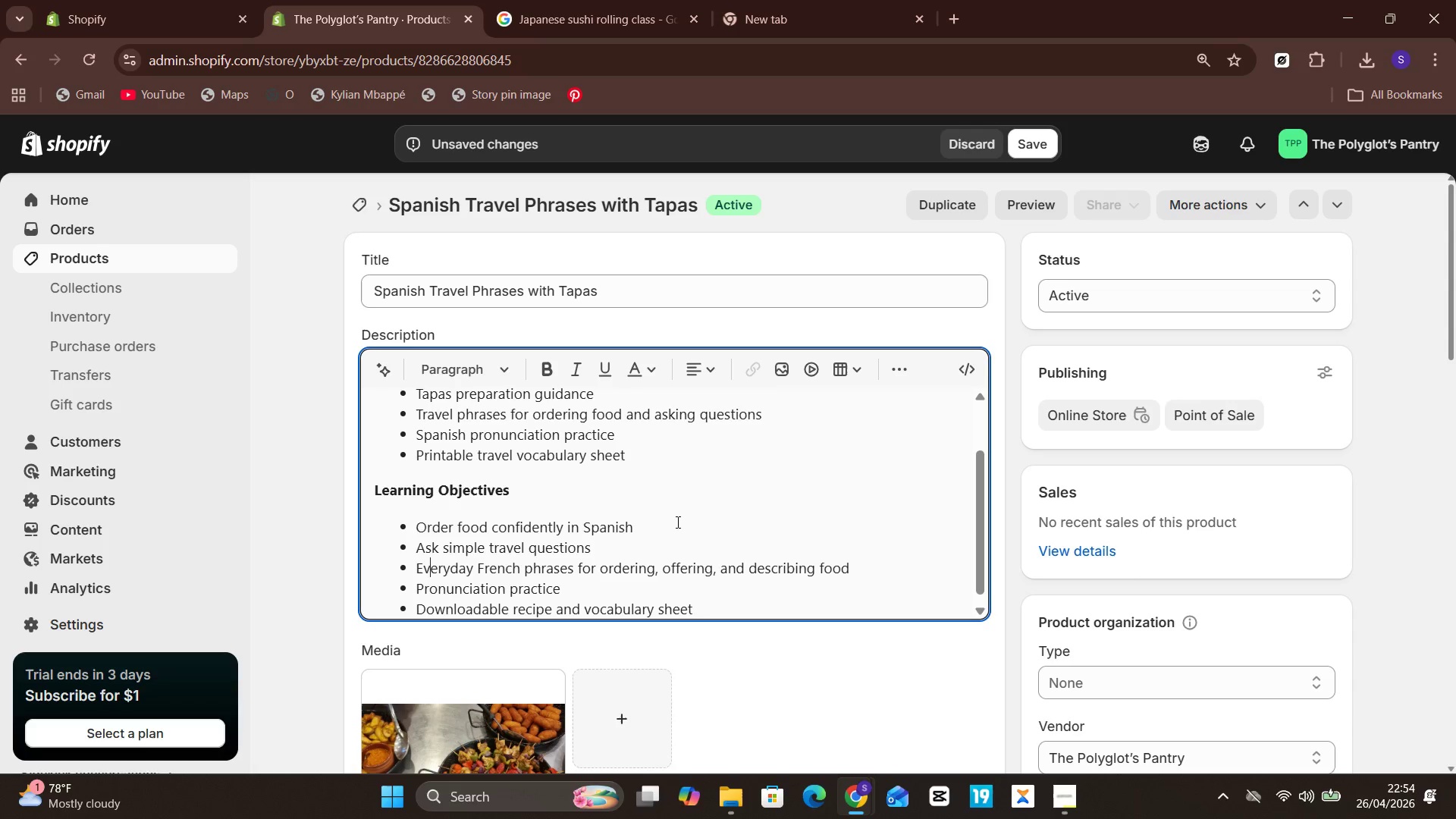 
key(Unknown)
 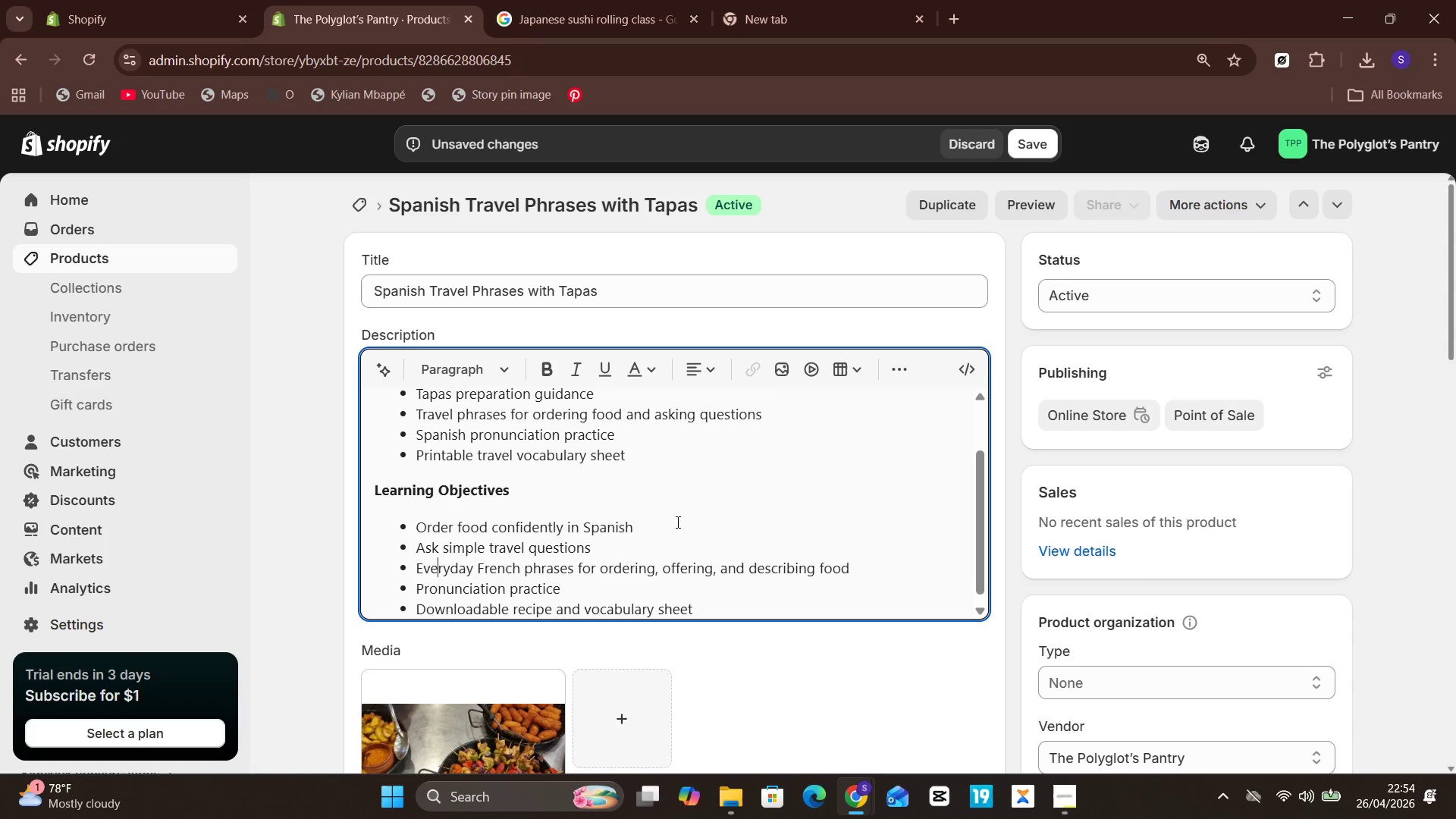 
key(ArrowLeft)
 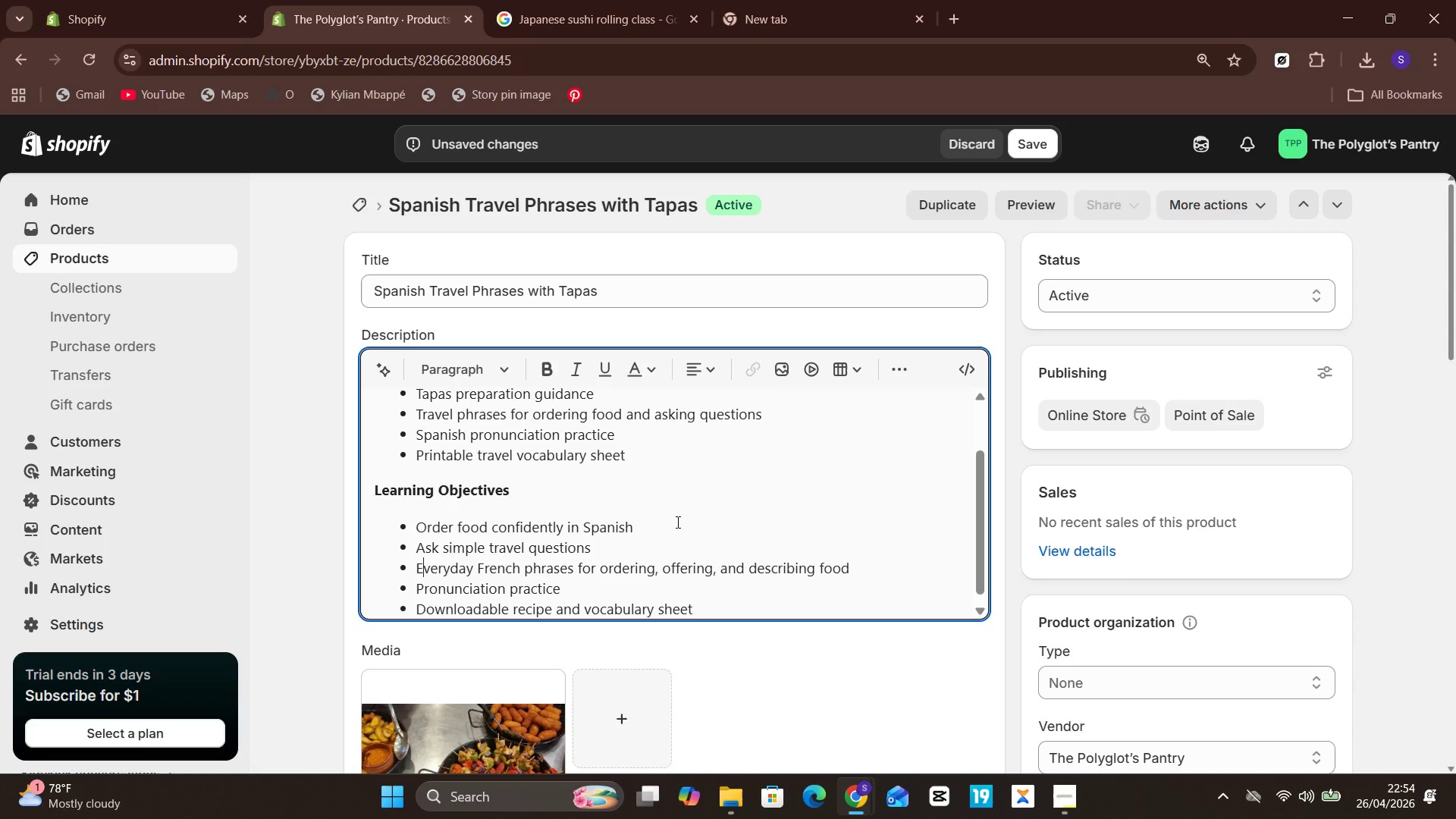 
key(Unknown)
 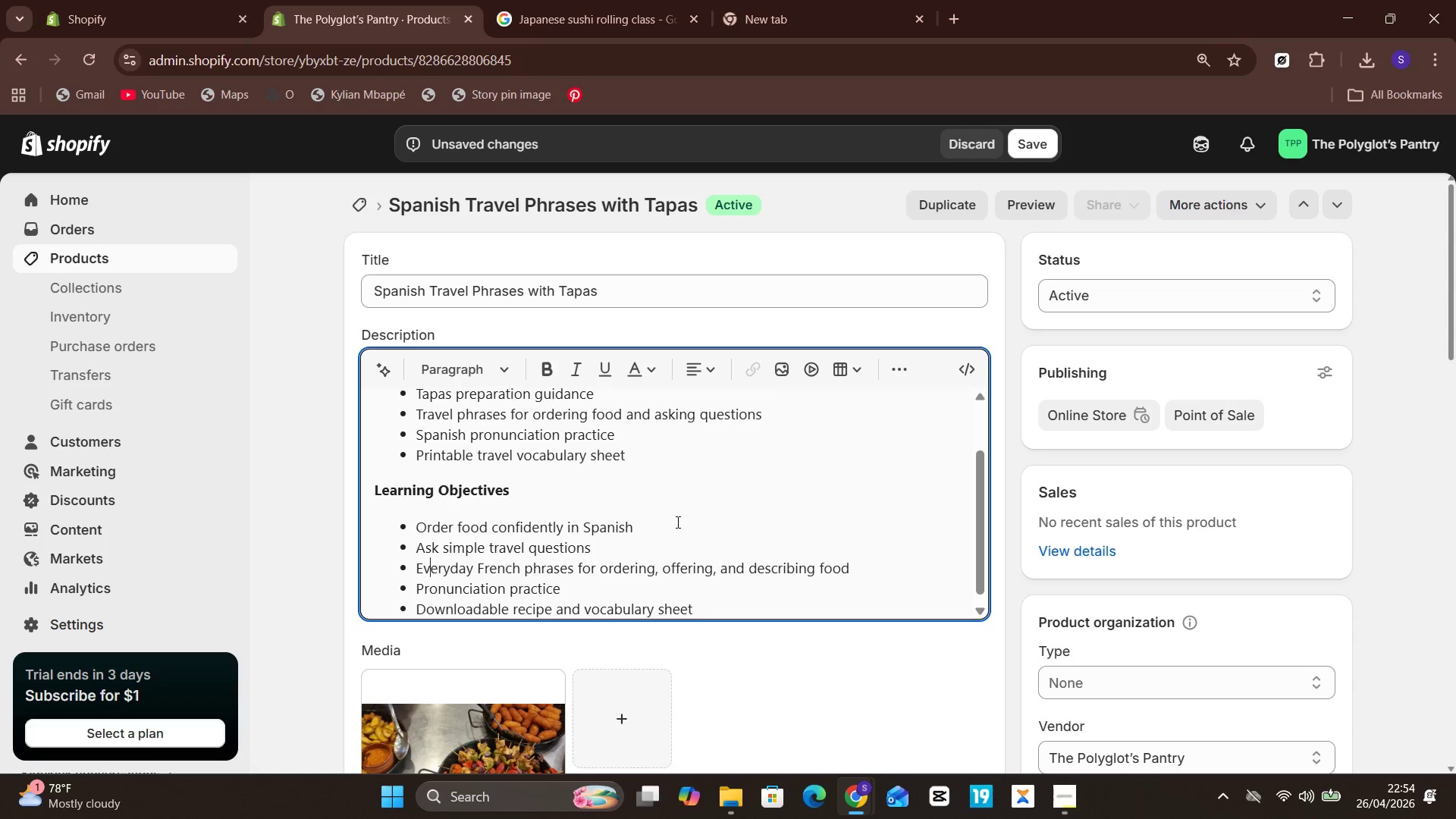 
key(ArrowLeft)
 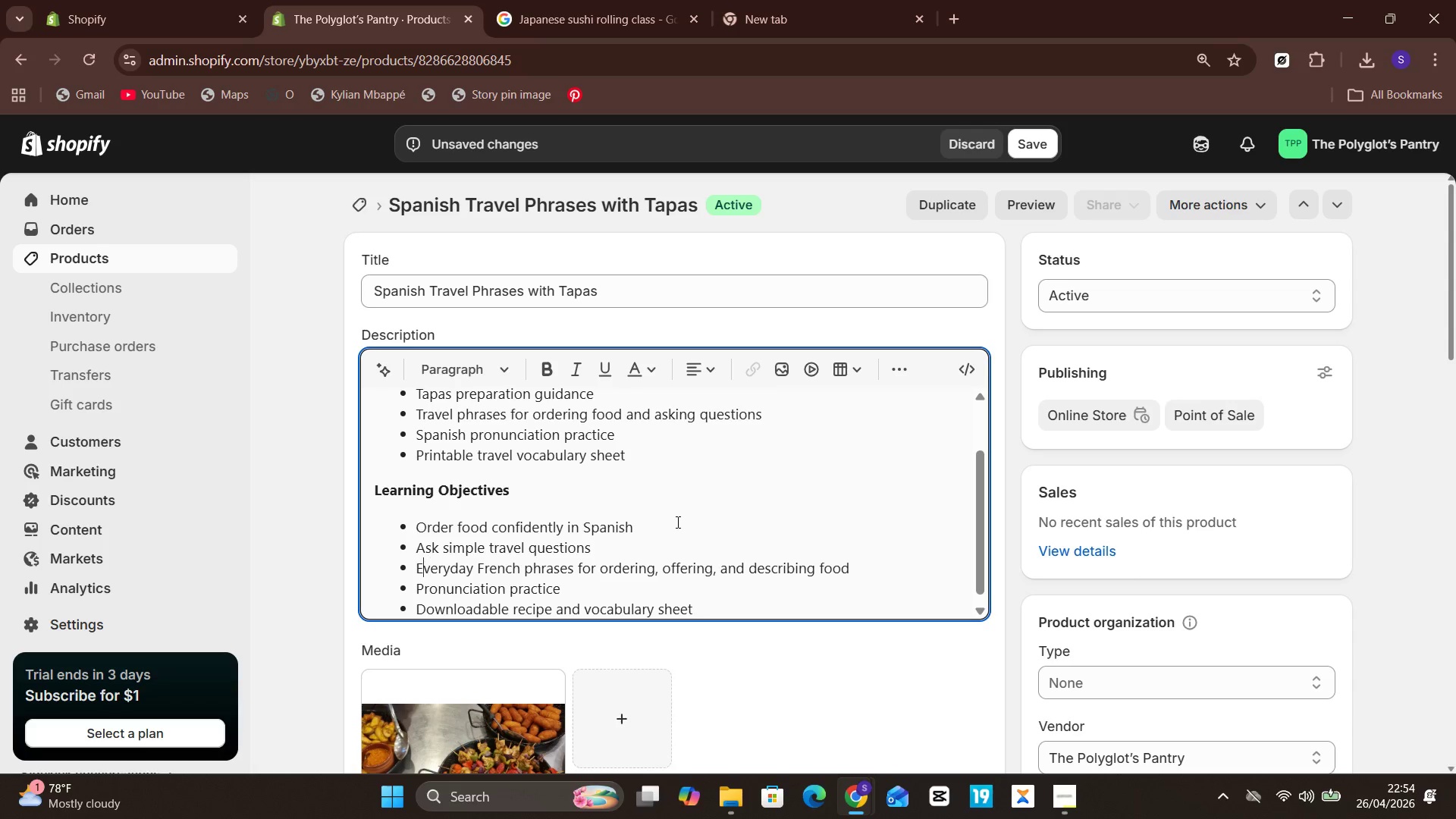 
key(ArrowLeft)
 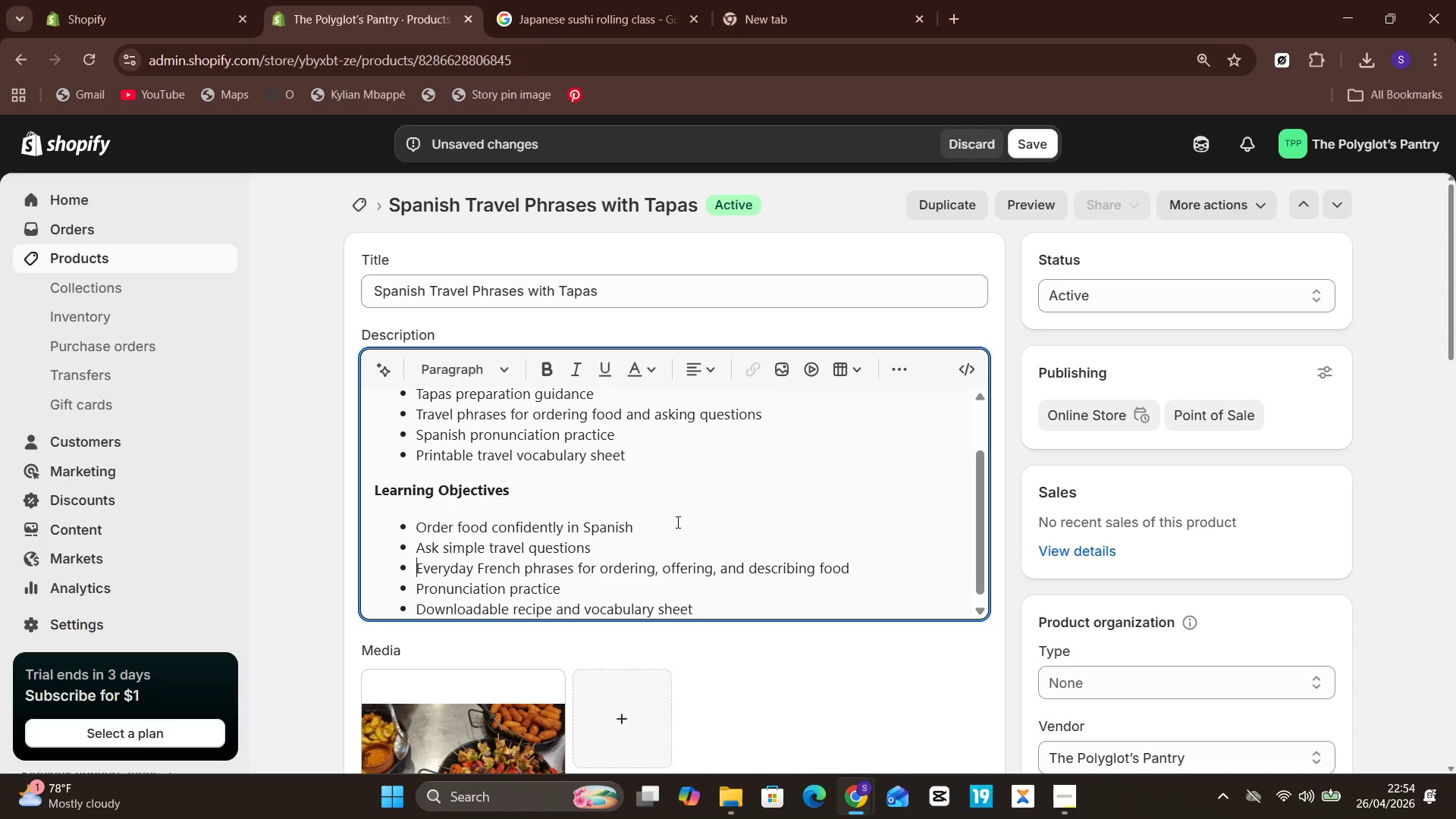 
key(Unknown)
 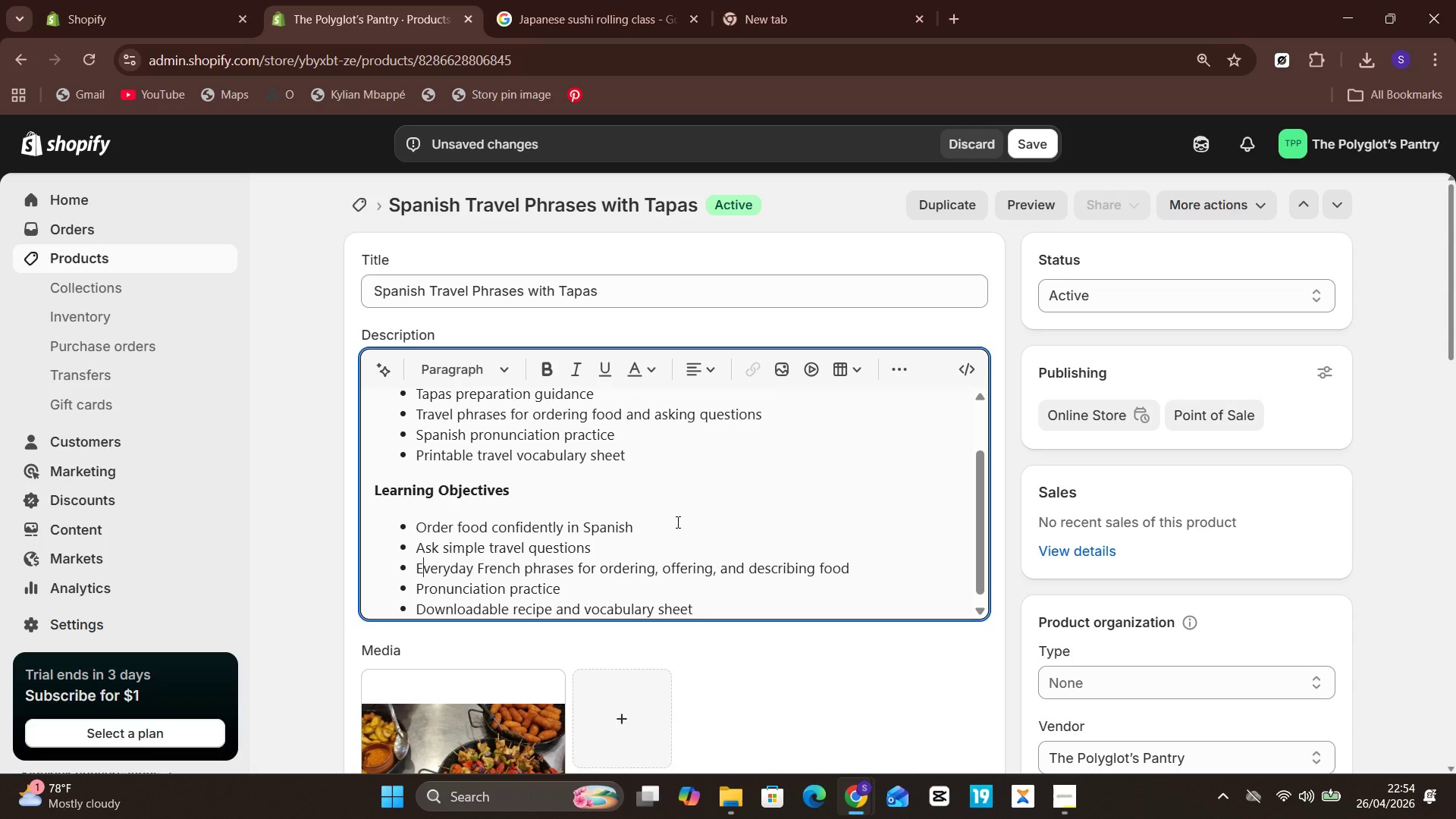 
key(Unknown)
 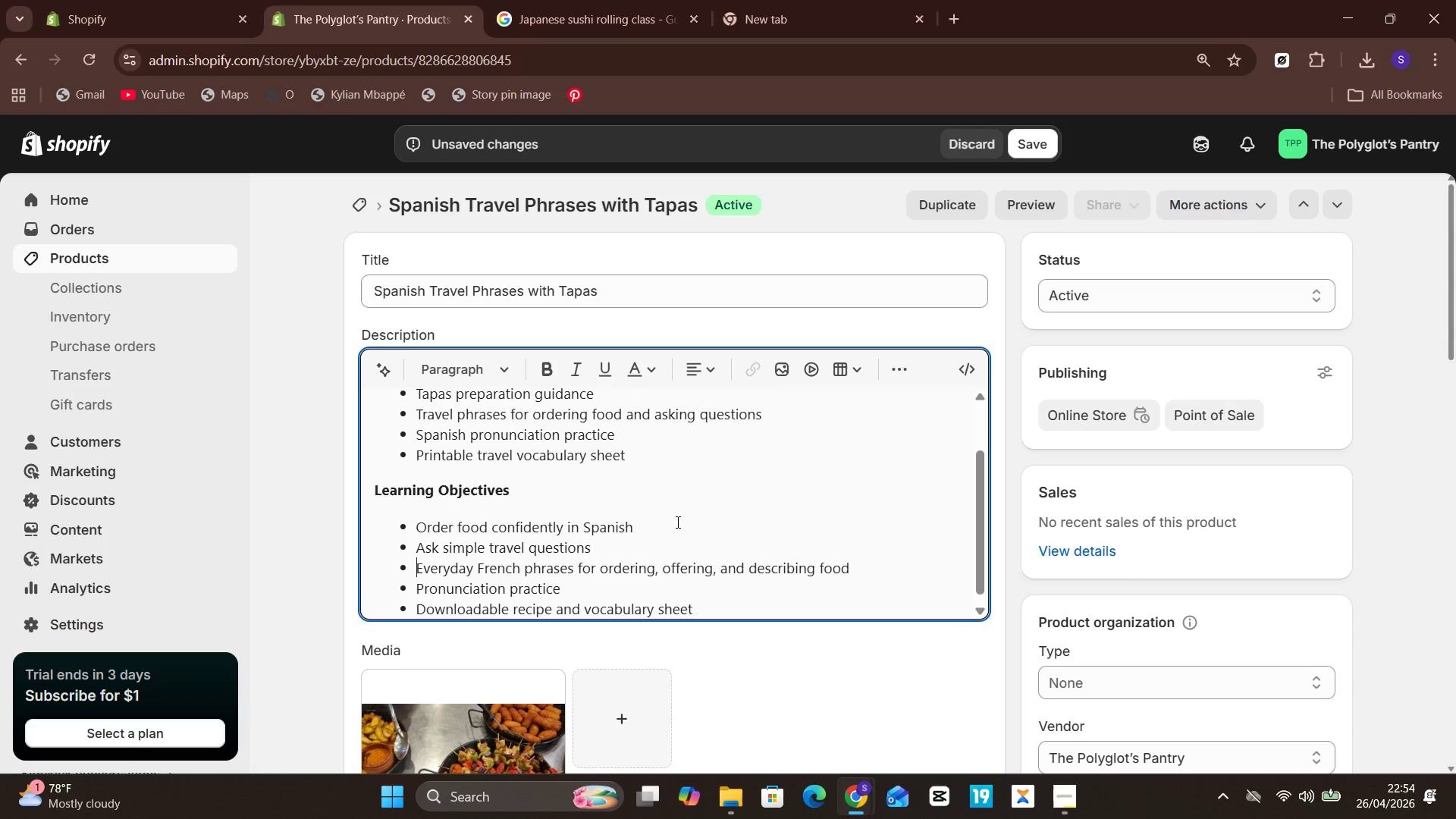 
key(ArrowLeft)
 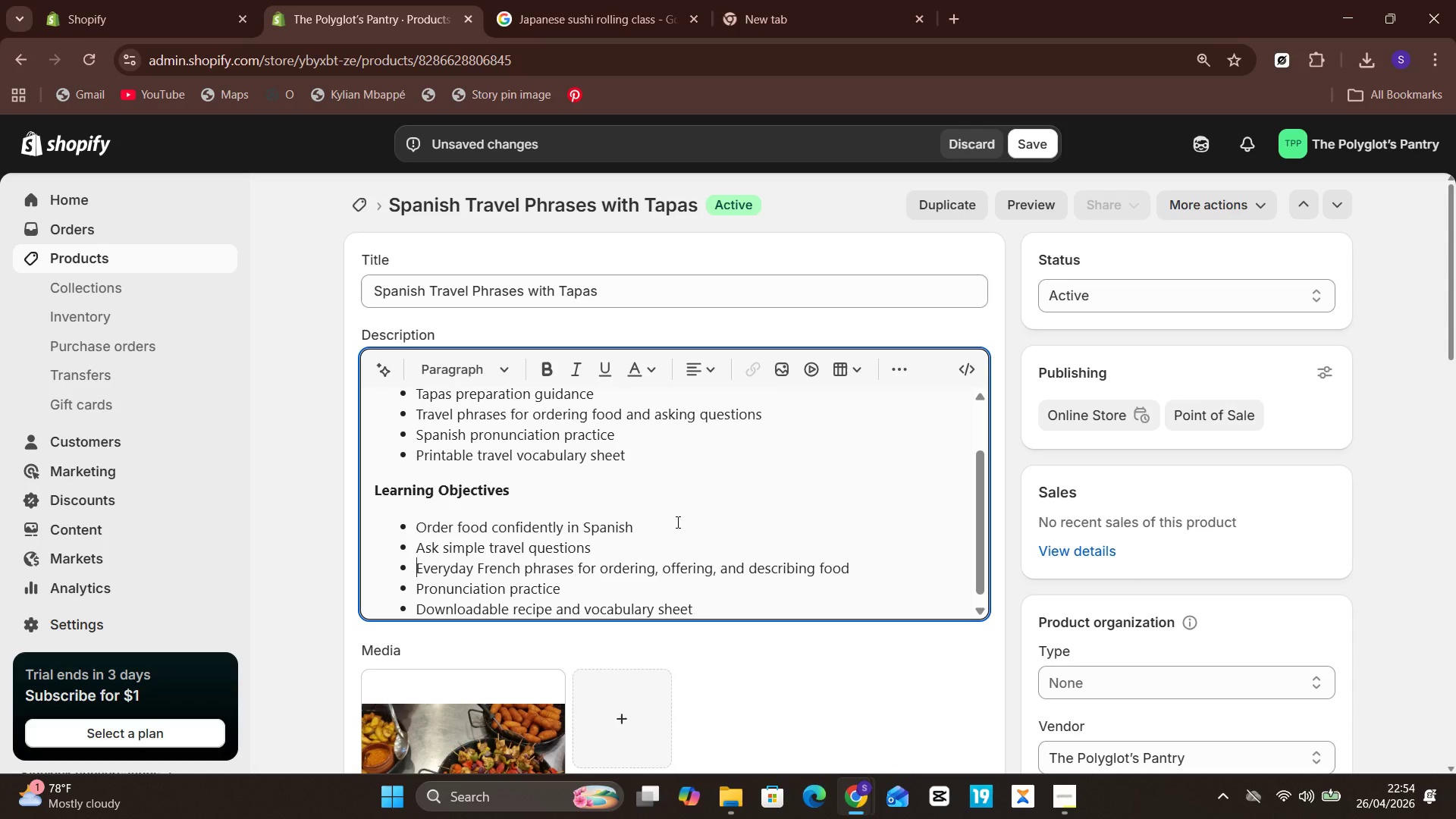 
hold_key(key=ShiftLeft, duration=4.22)
 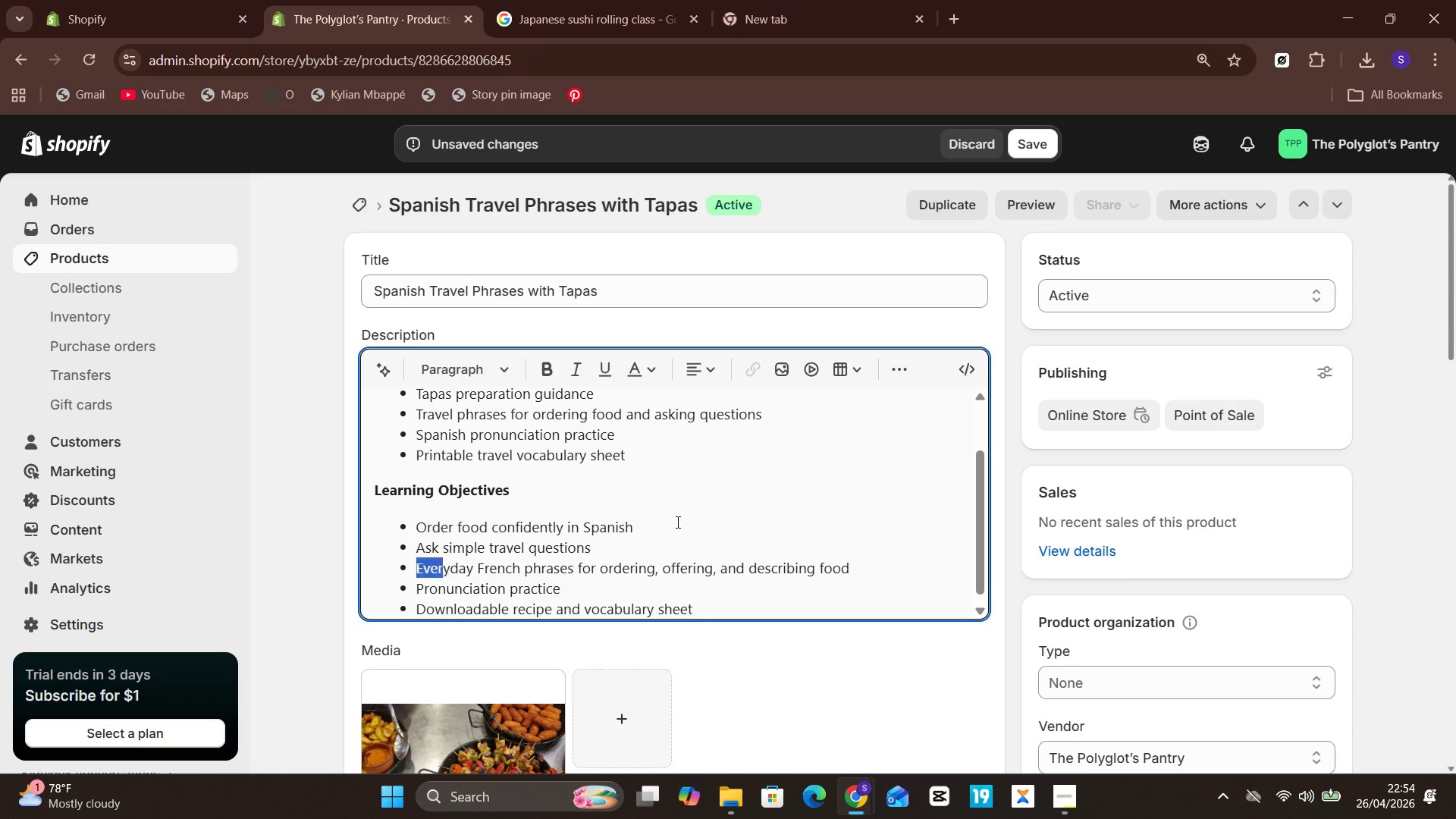 
hold_key(key=ShiftLeft, duration=1.51)
 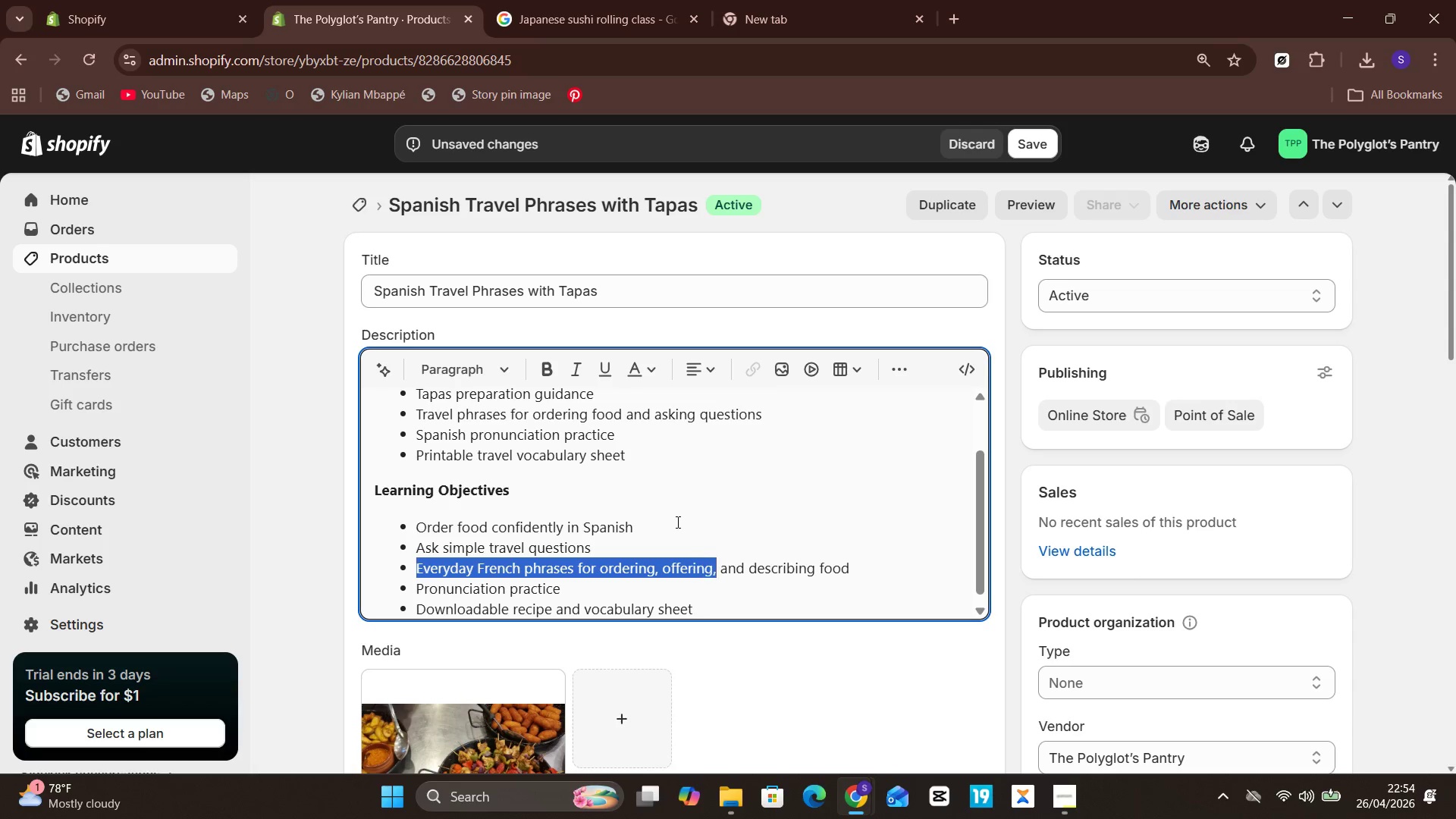 
hold_key(key=ArrowRight, duration=1.51)
 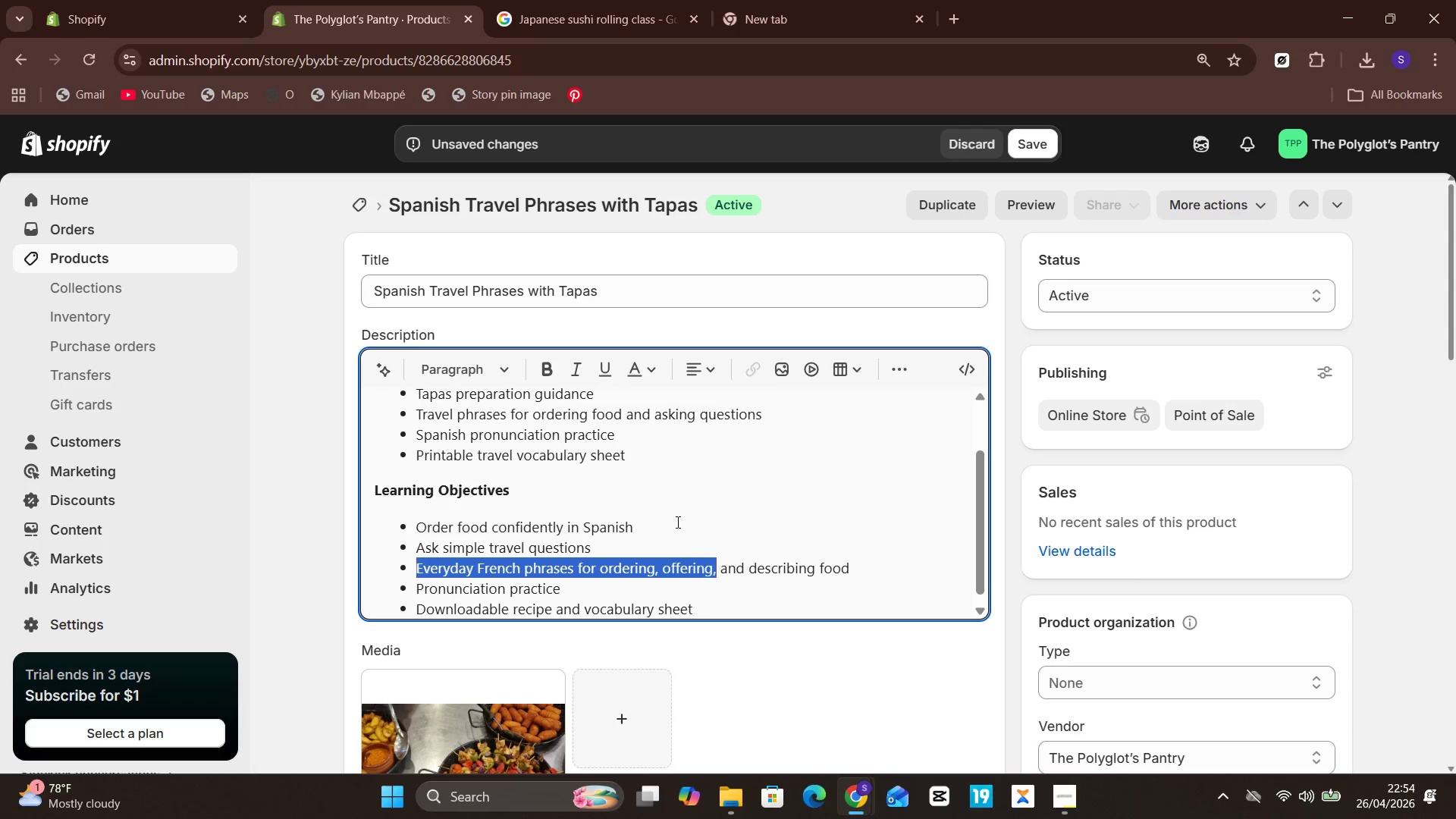 
hold_key(key=ArrowRight, duration=1.09)
 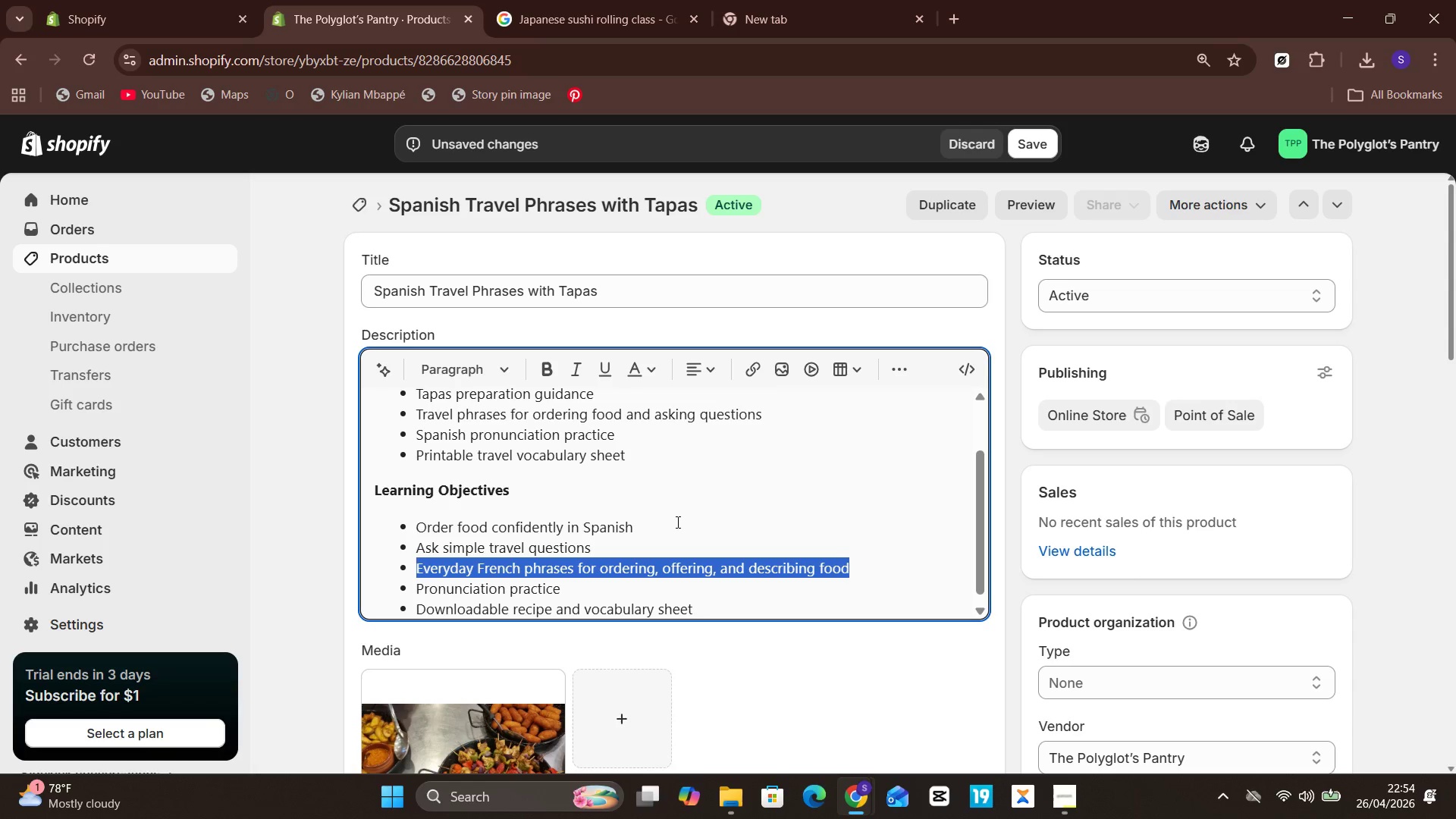 
key(Shift+ArrowRight)
 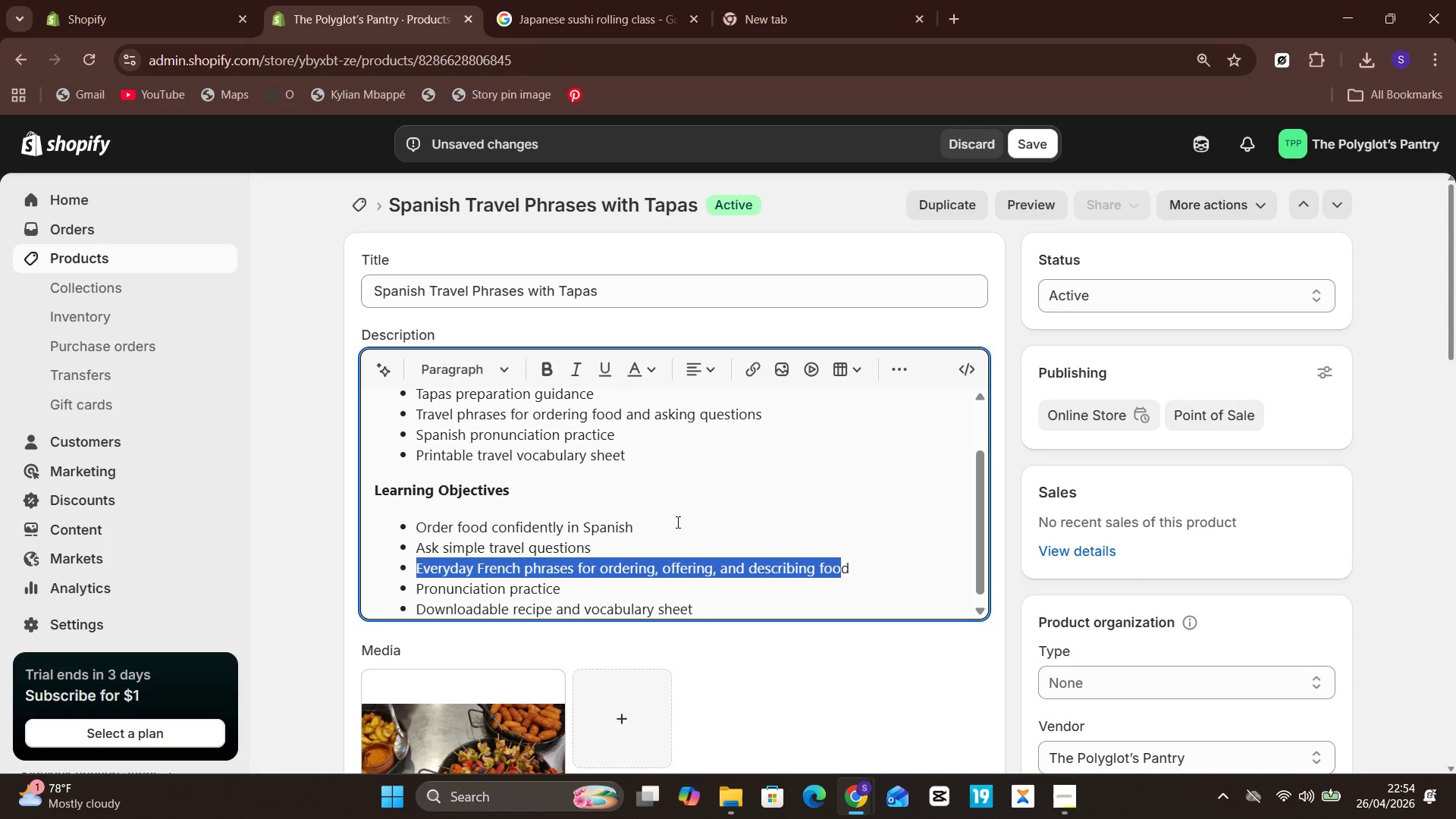 
key(Shift+ArrowRight)
 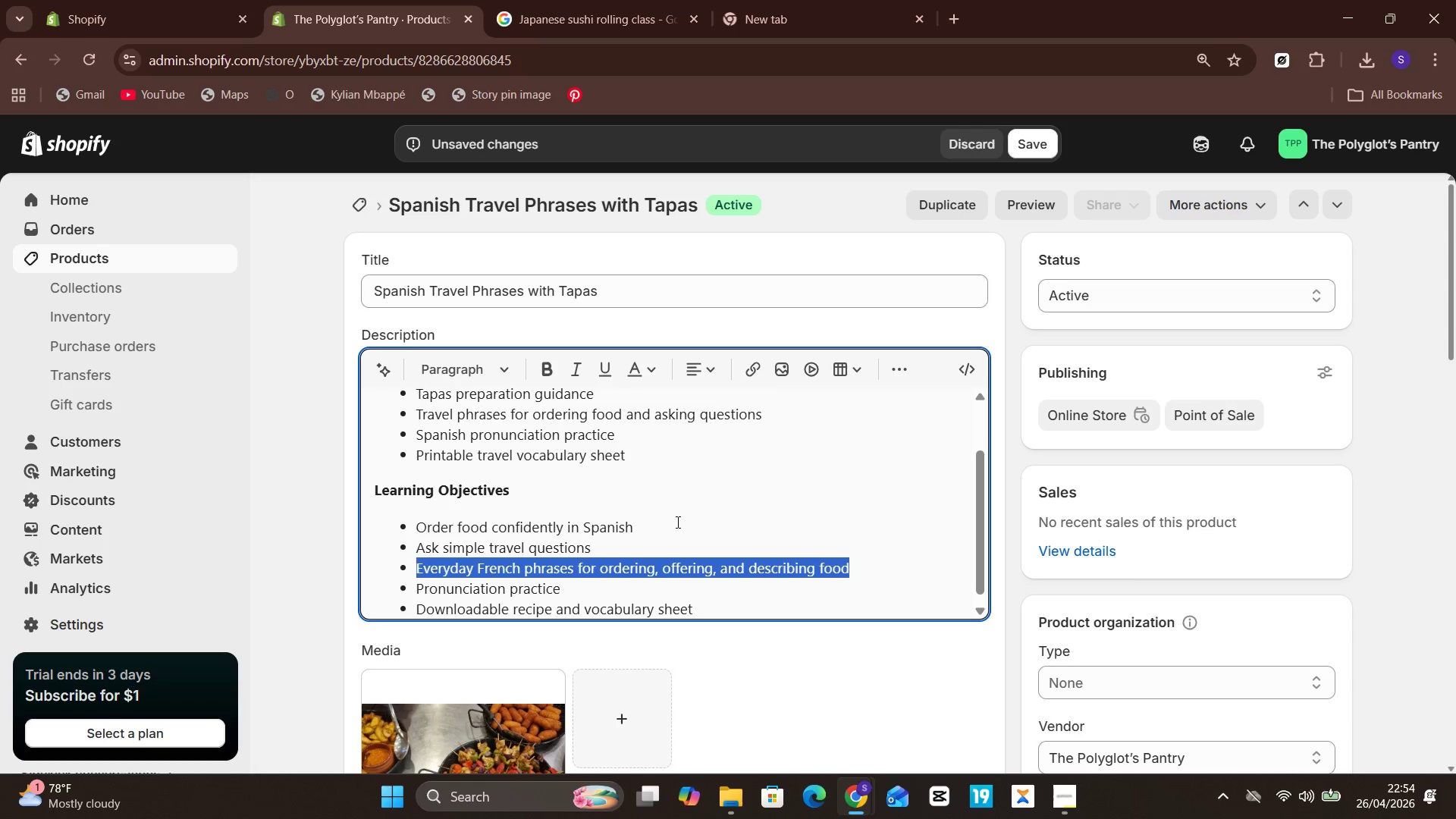 
key(Shift+ArrowRight)
 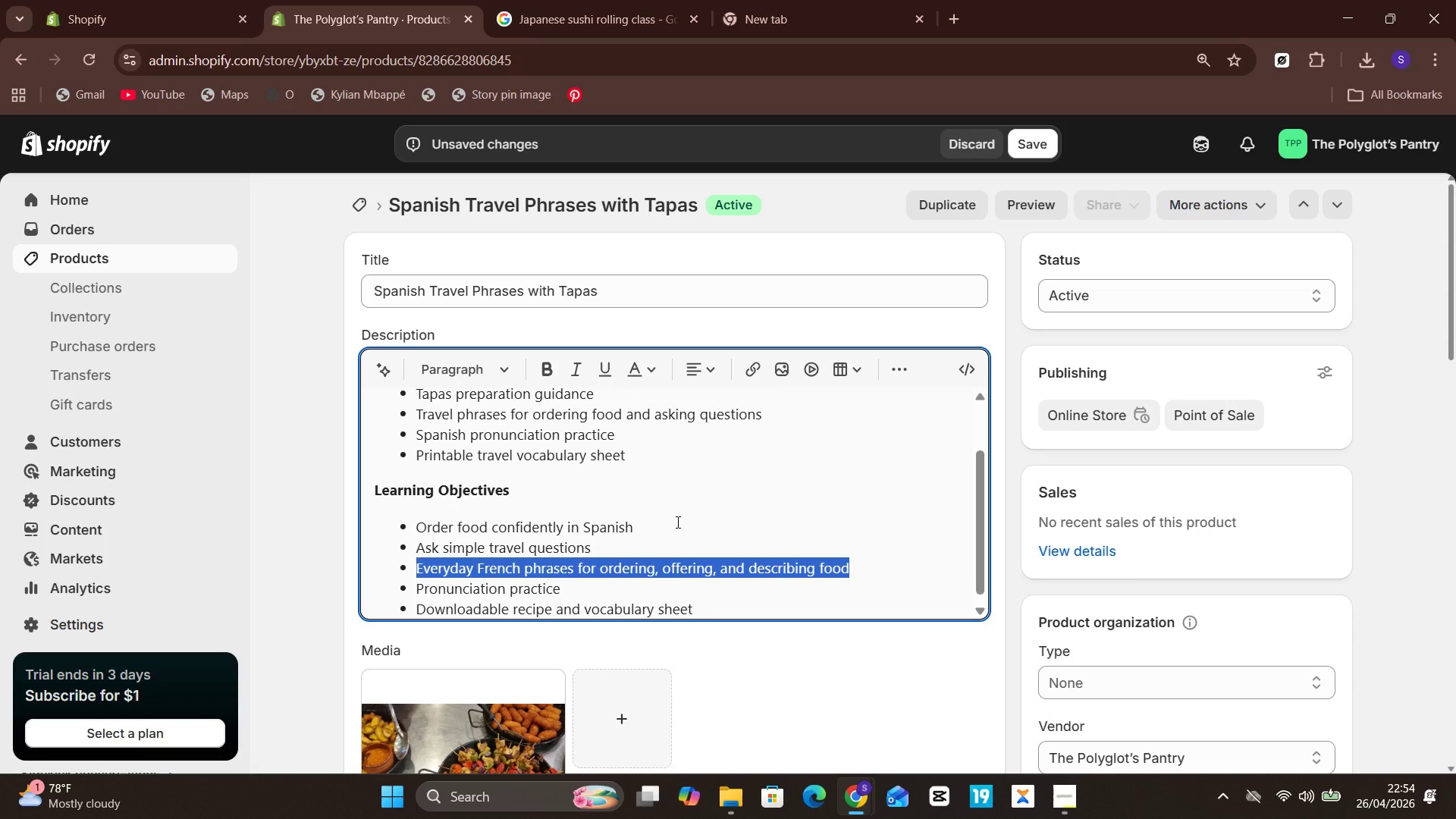 
type(Name common )
 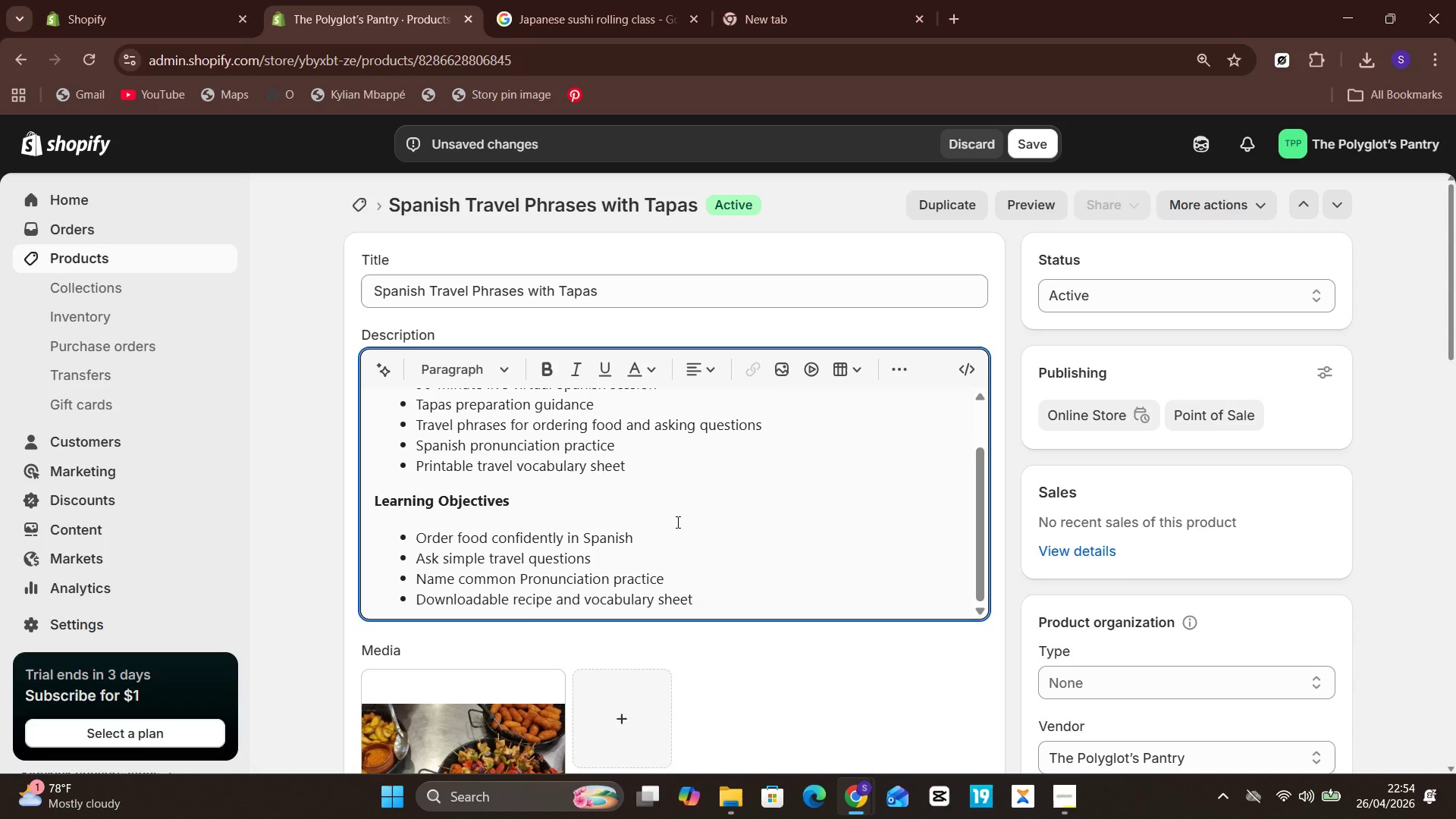 
type(Spanish)
 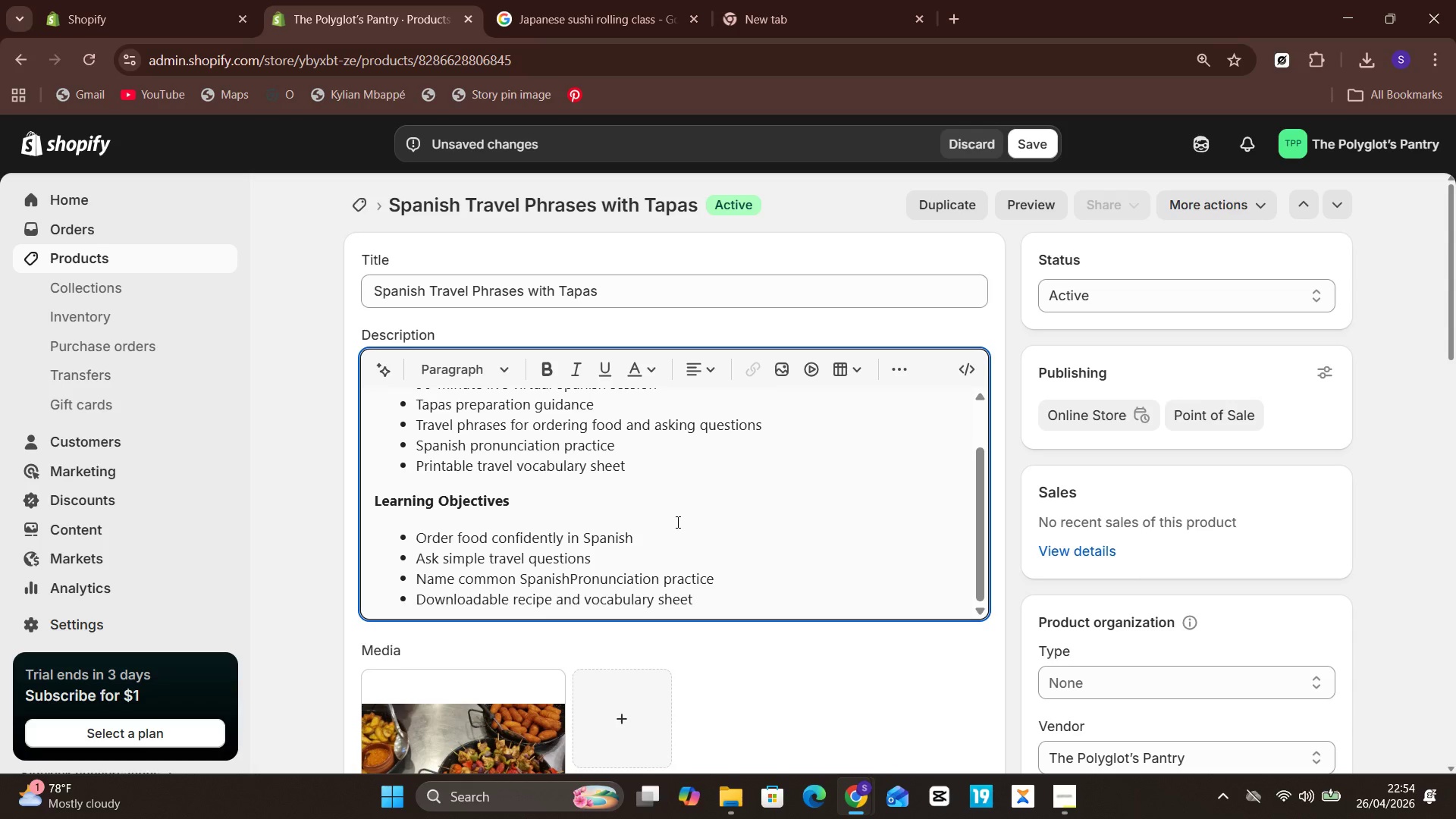 
type( ingredients)
 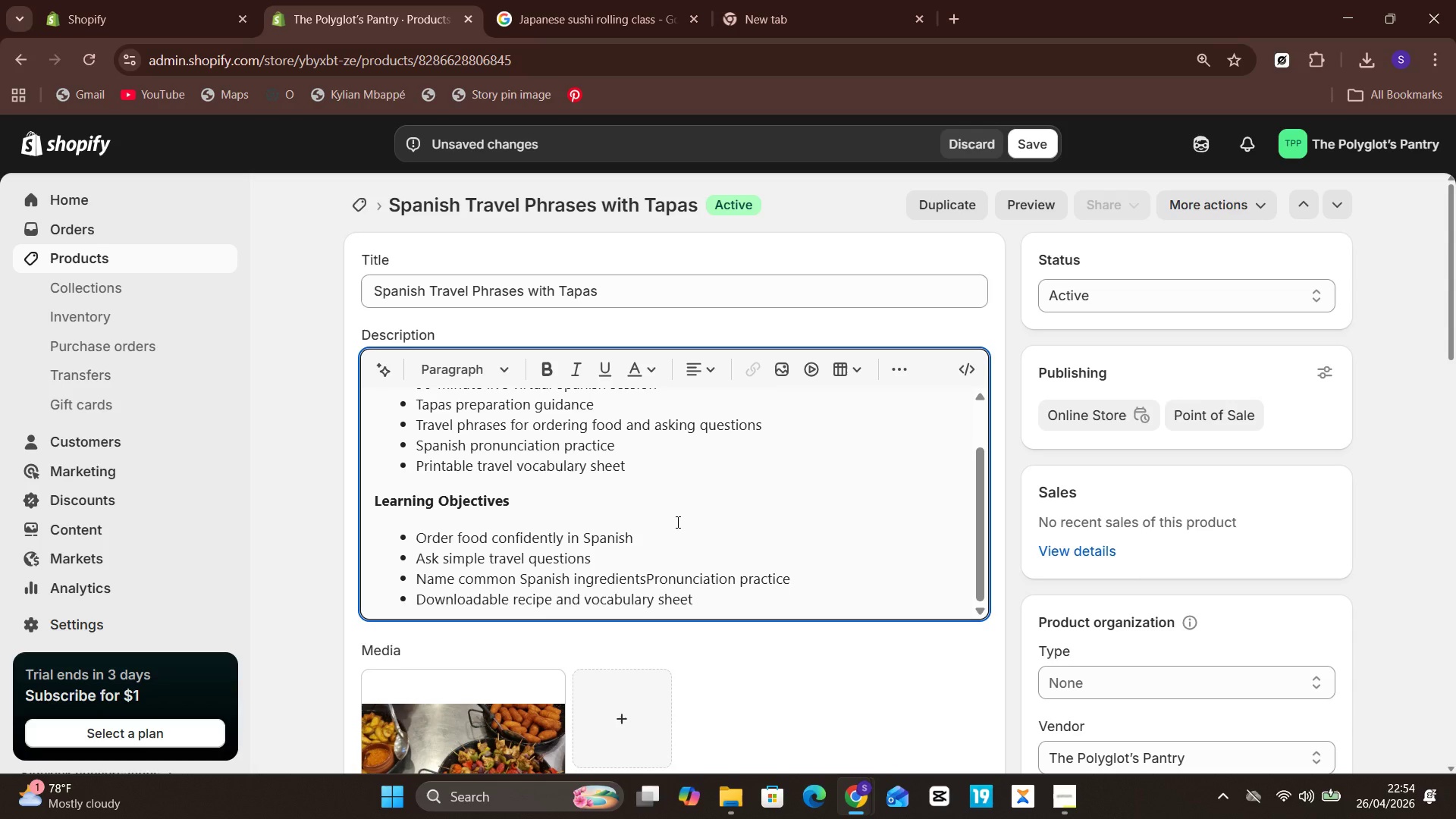 
key(Enter)
 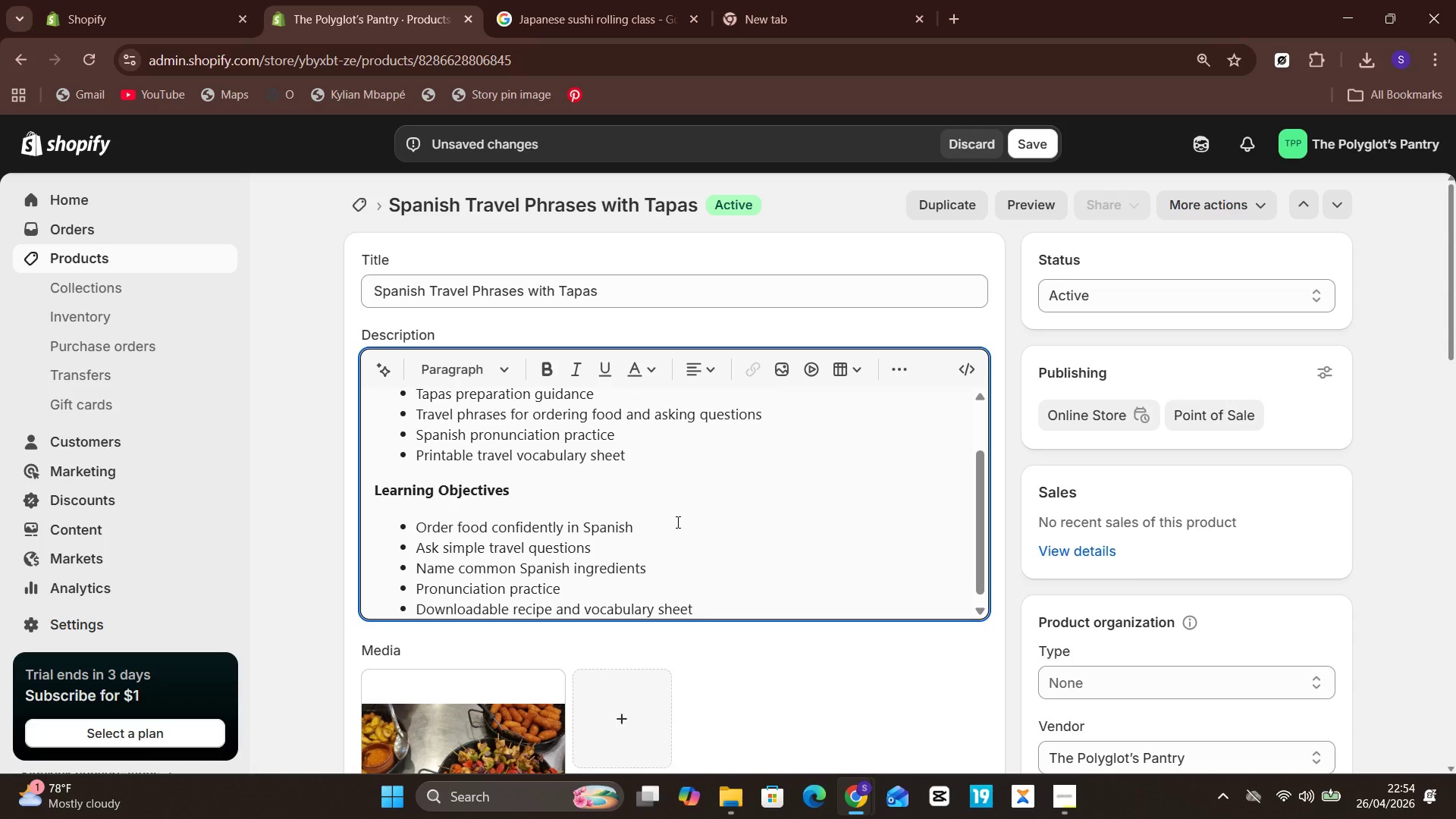 
wait(5.41)
 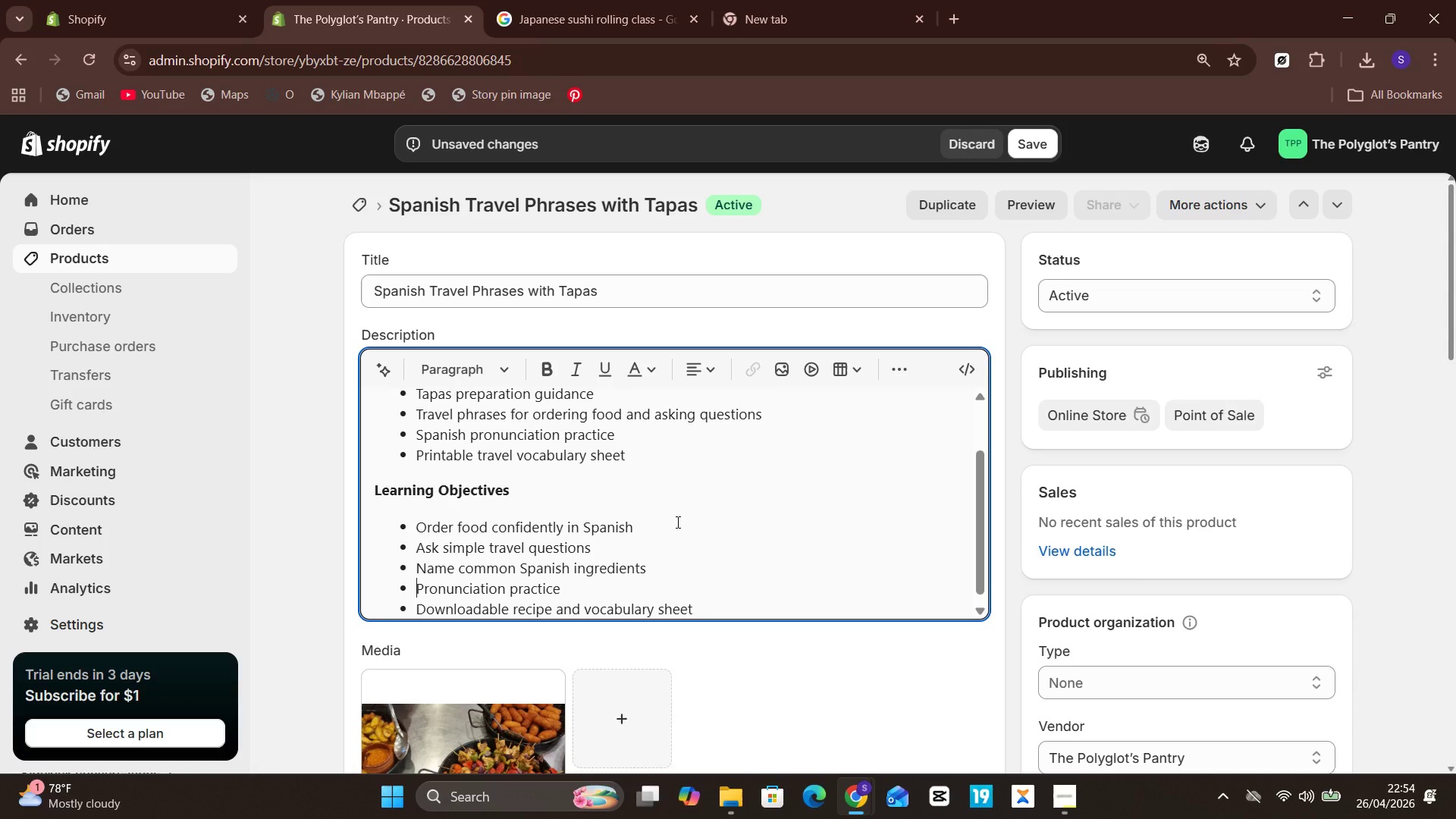 
key(Shift+ArrowDown)
 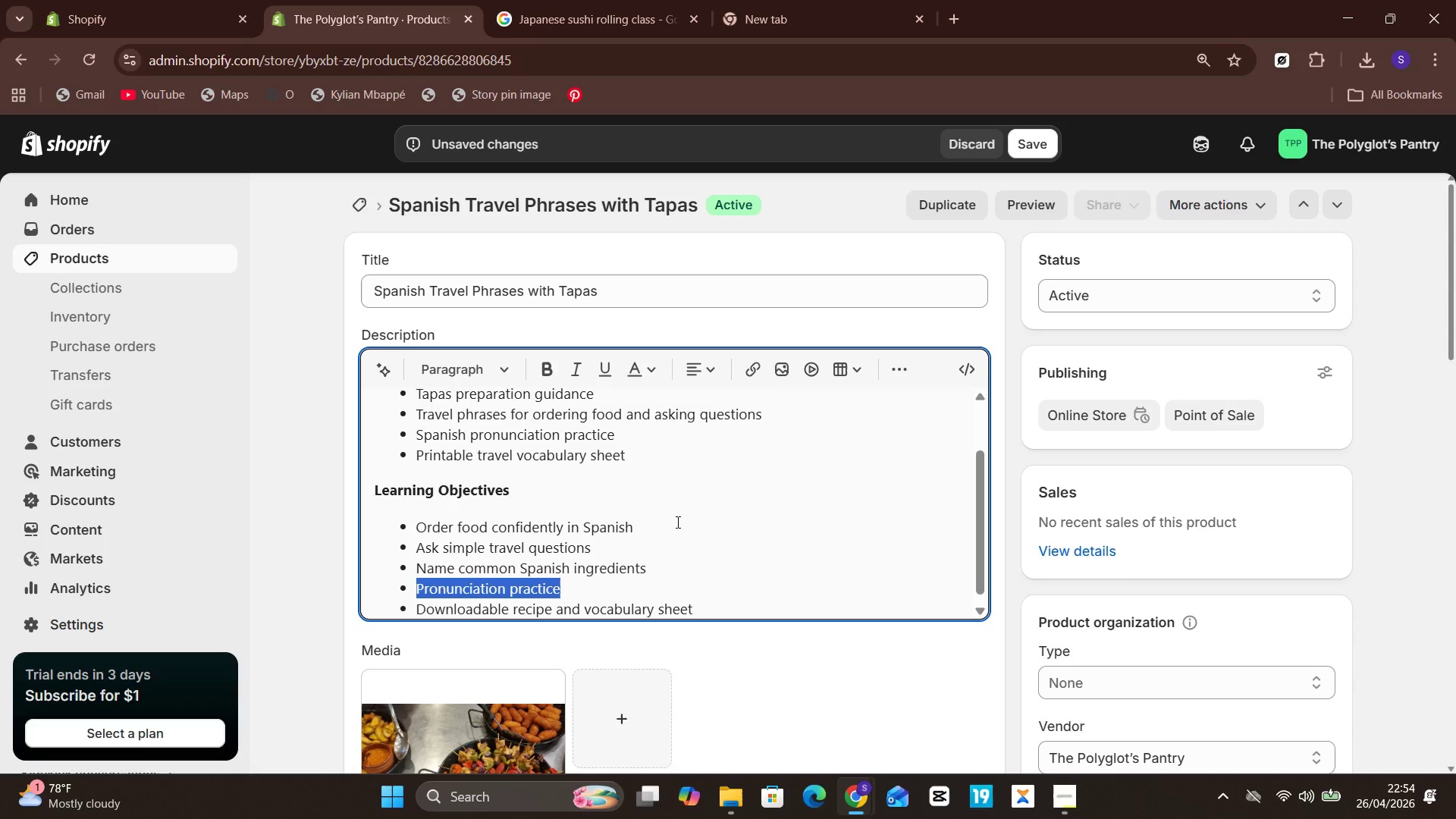 
key(Backspace)
 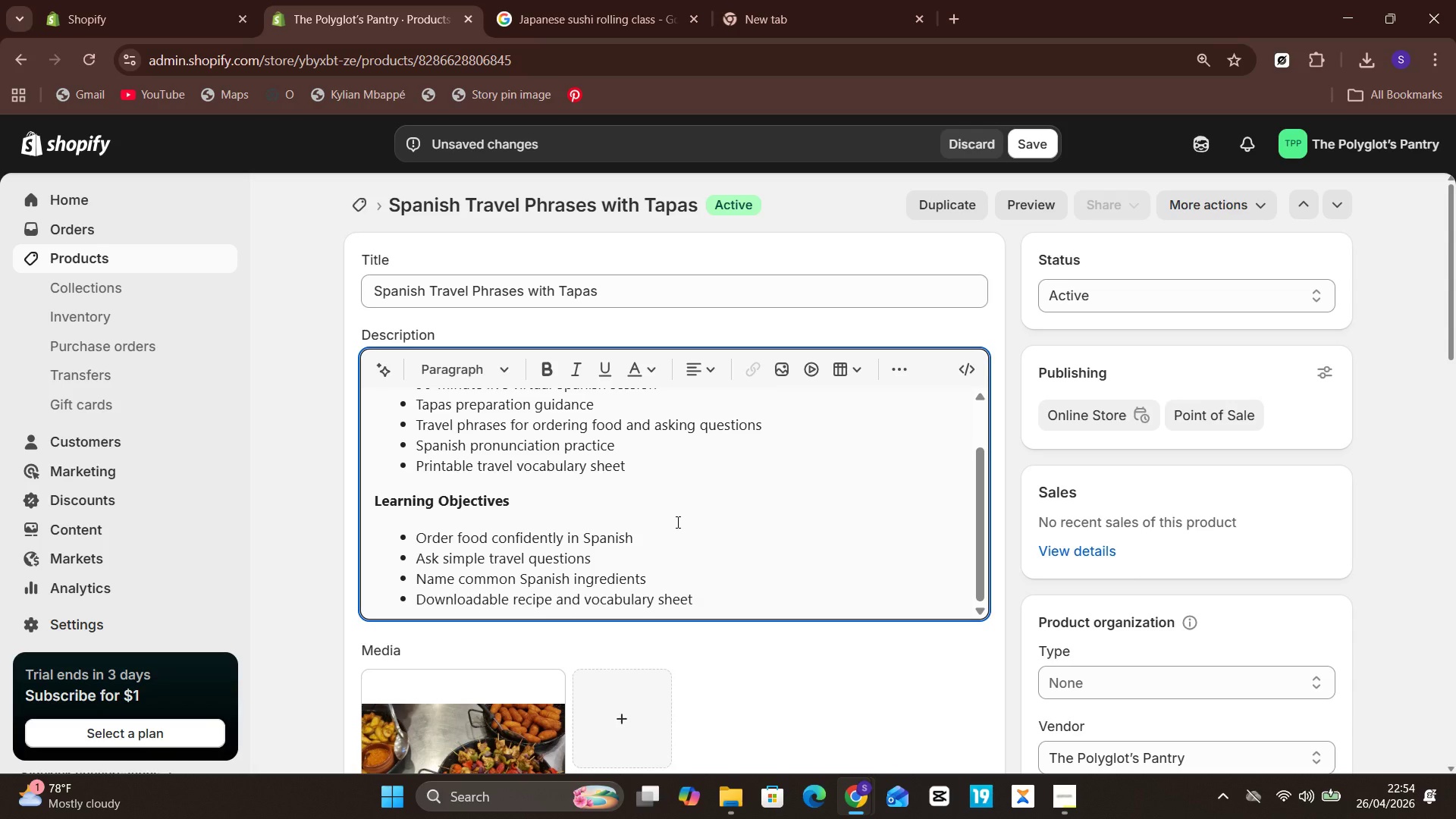 
key(Shift+ArrowDown)
 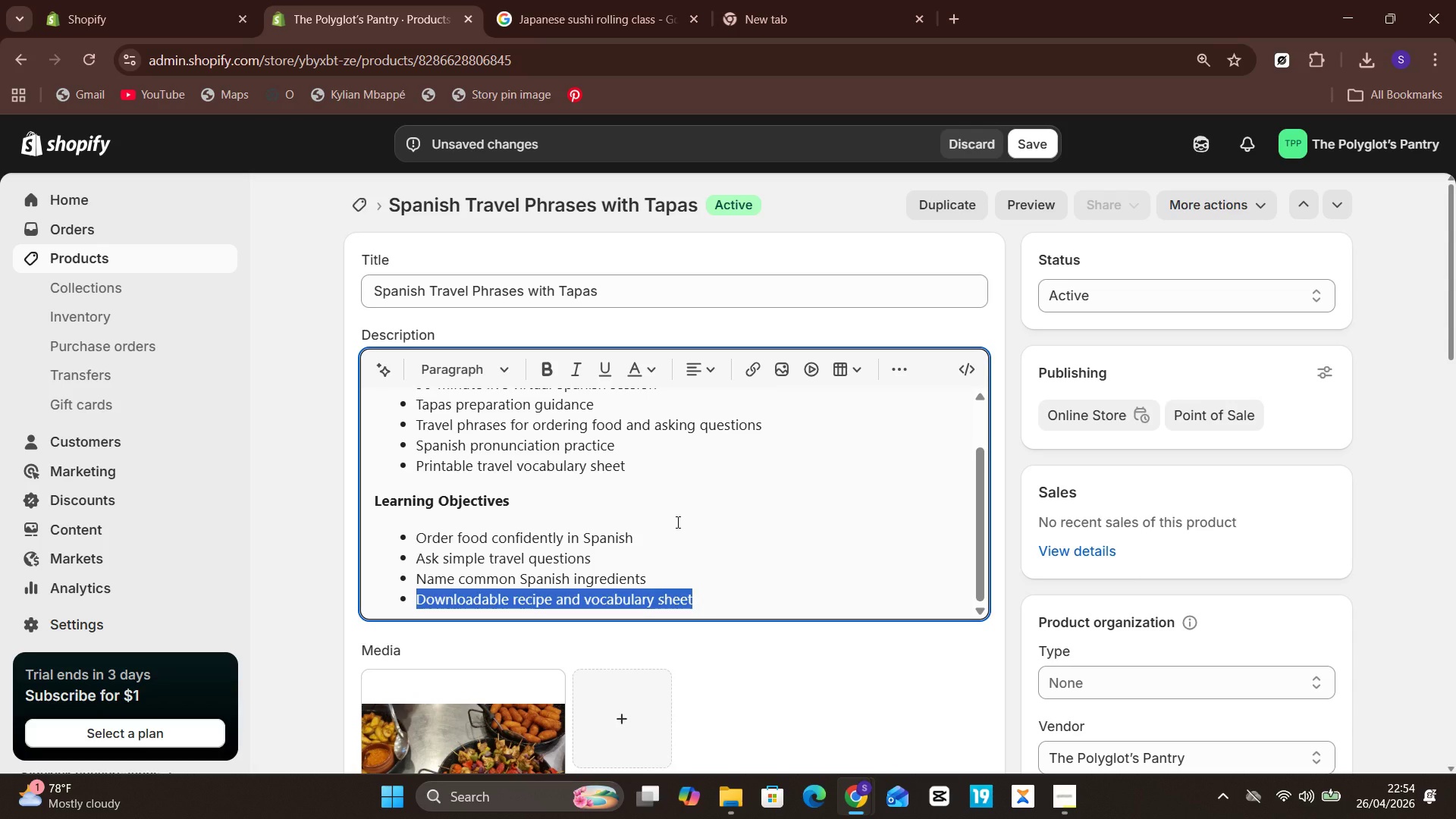 
type(Practice friendly conversta)
key(Backspace)
key(Backspace)
type(ational phrases)
 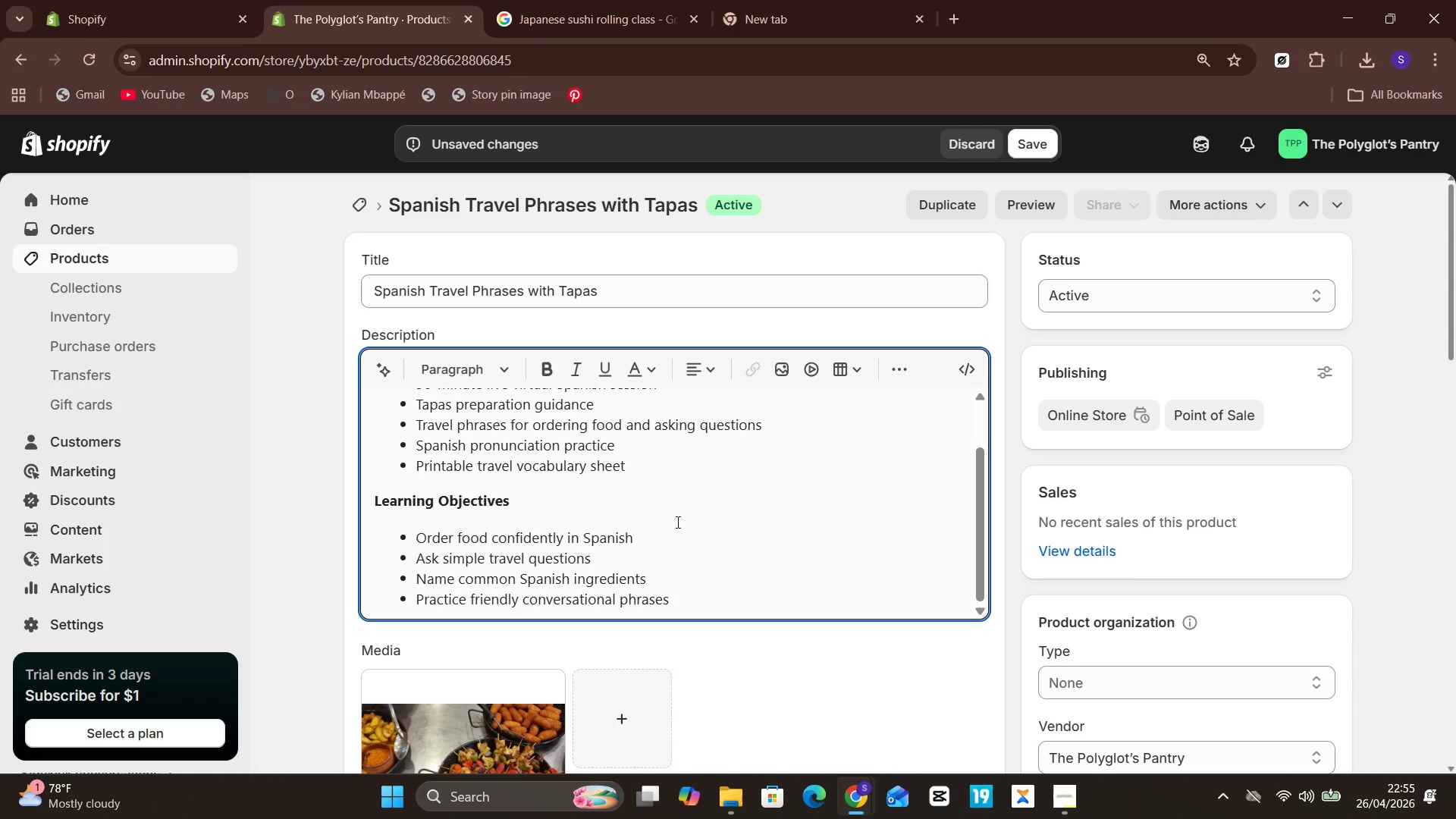 
key(Enter)
 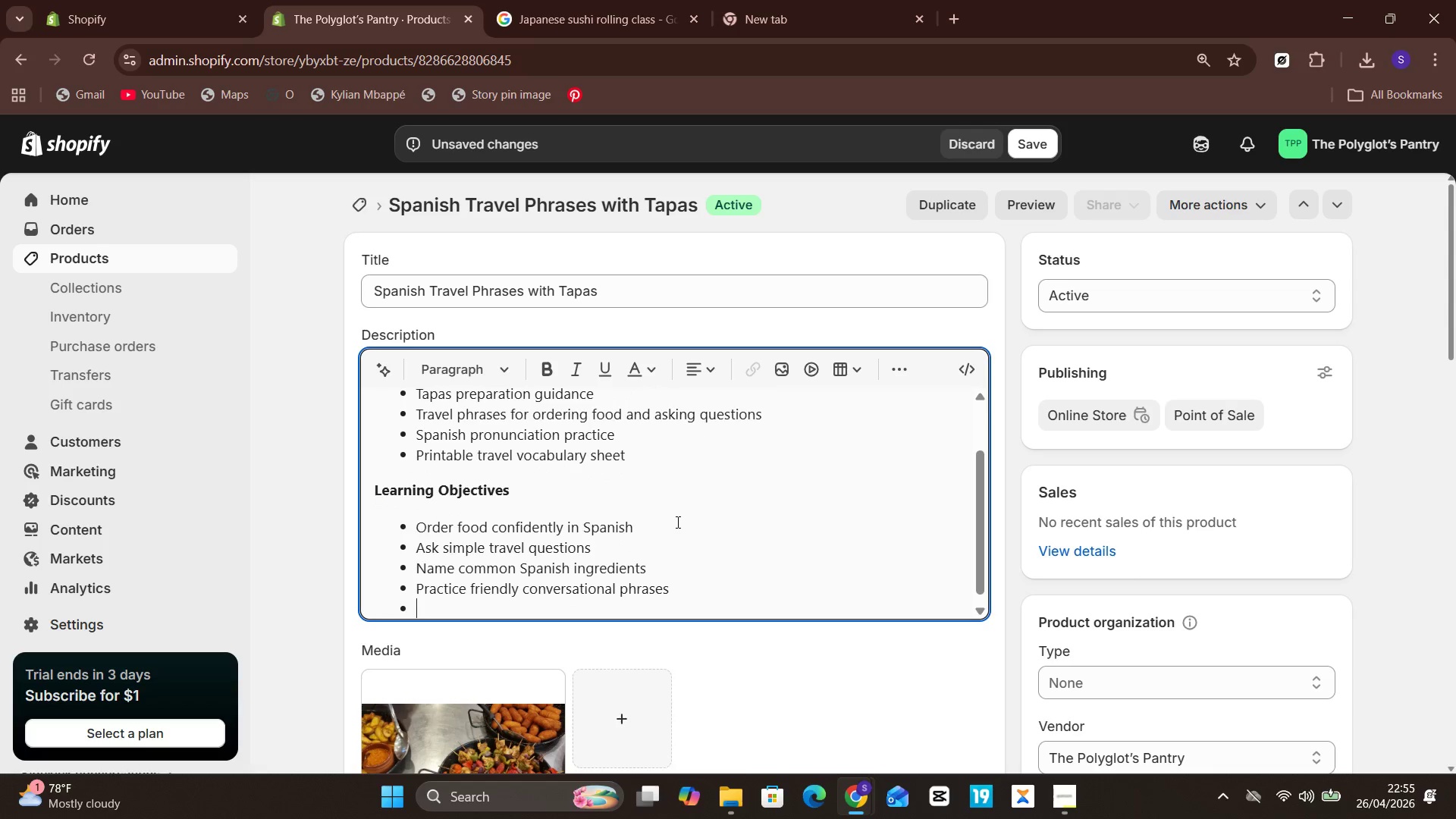 
key(Enter)
 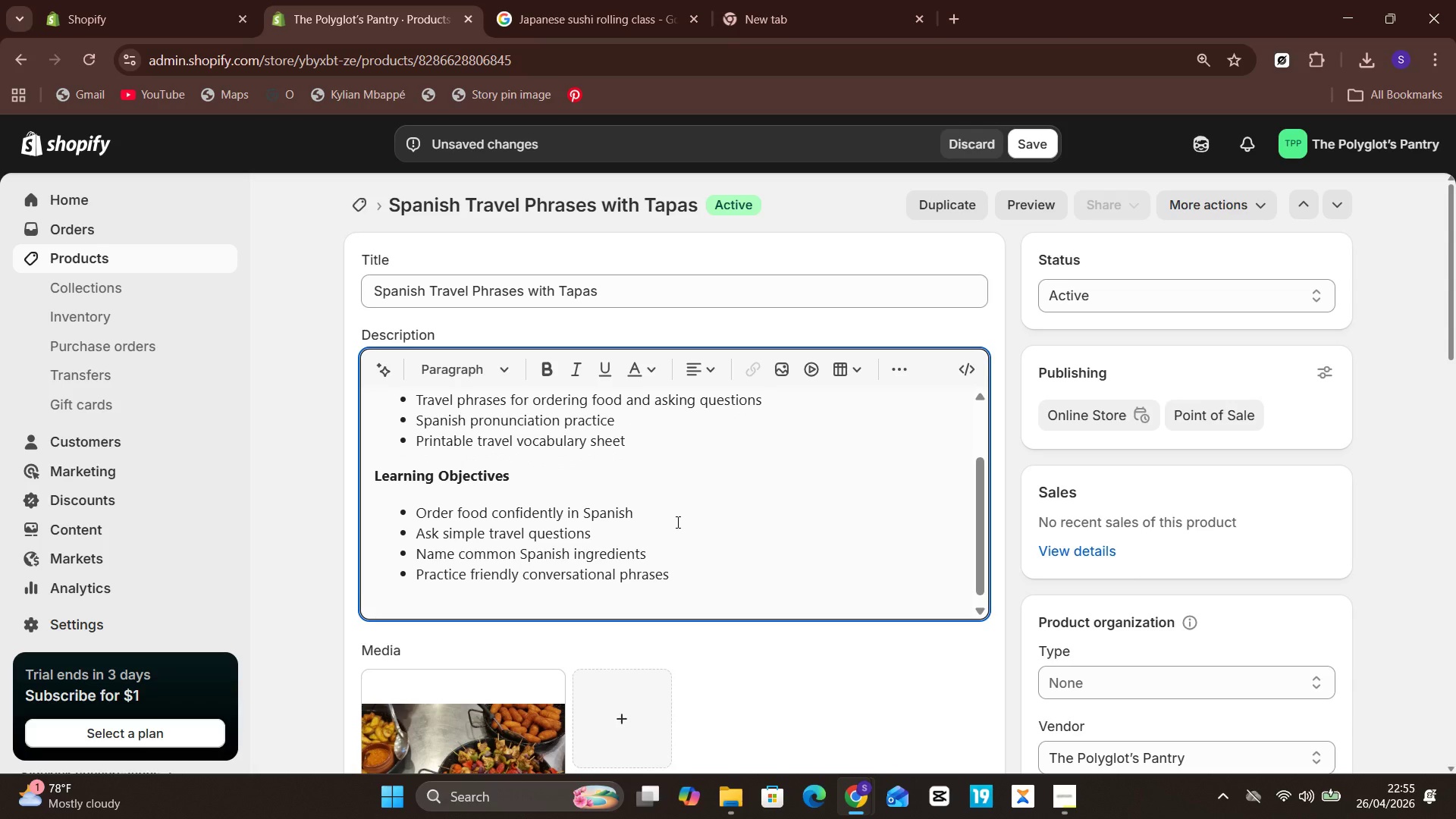 
type(Requirements)
 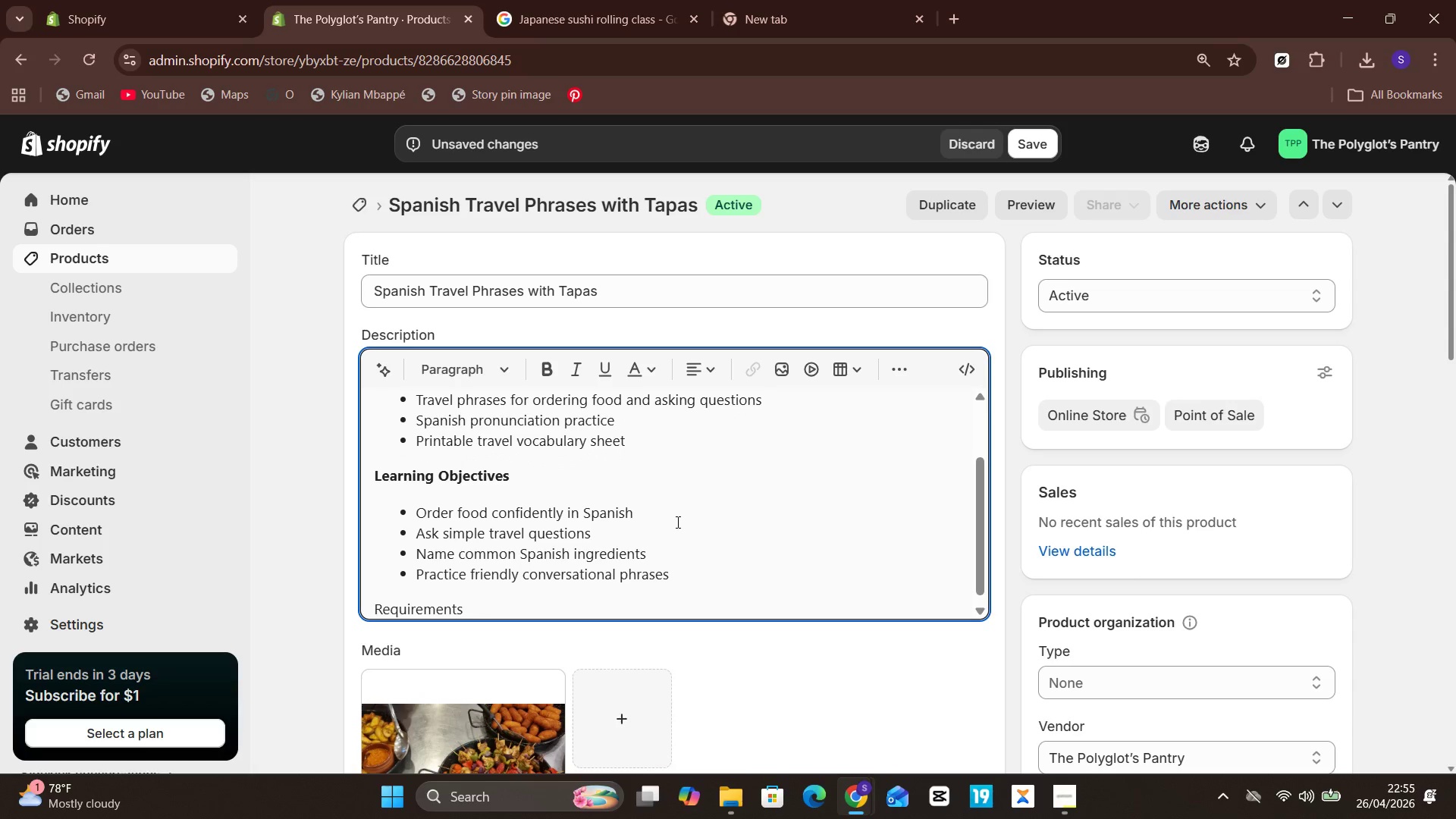 
key(Enter)
 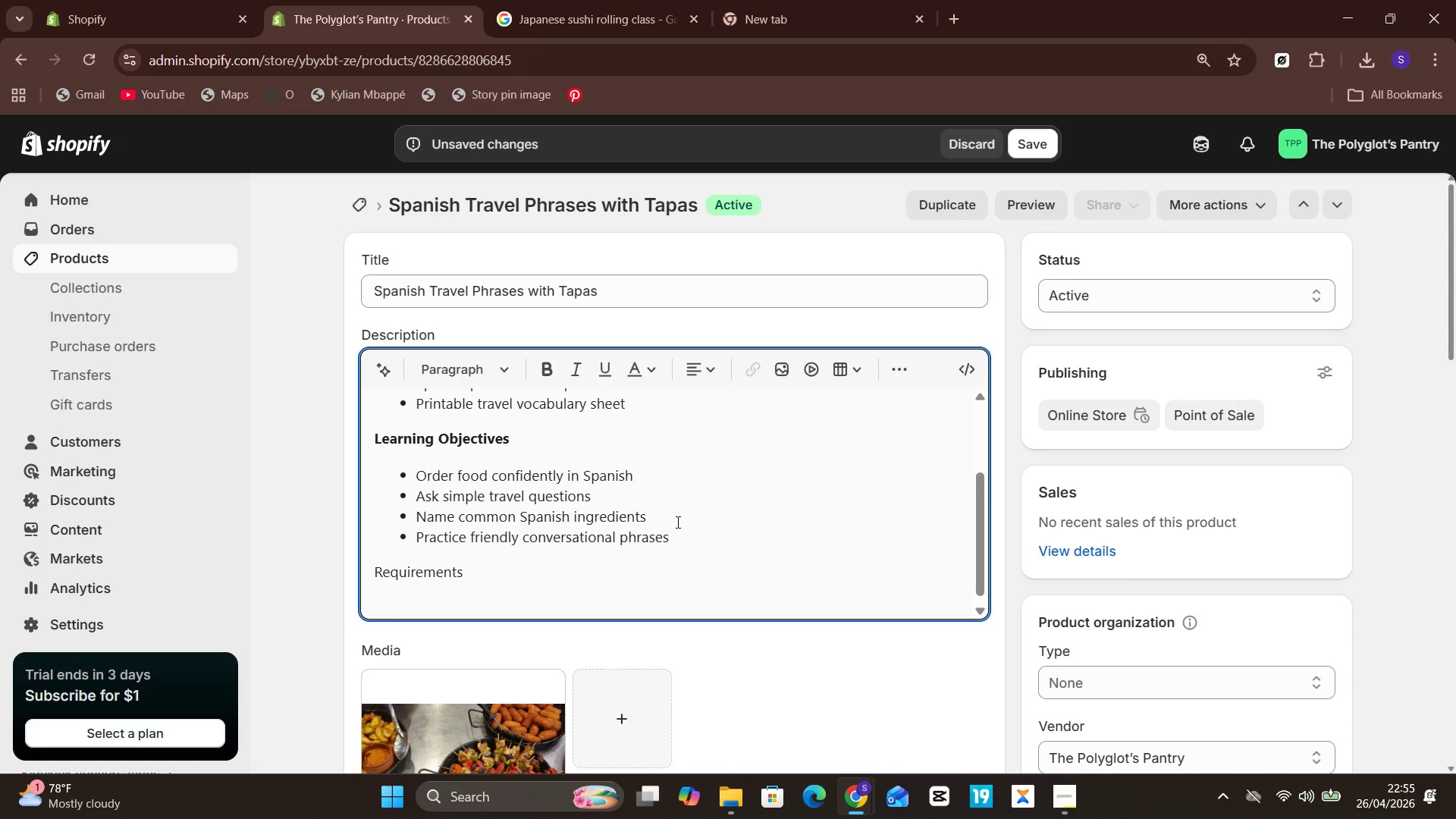 
type(Language level )
key(Backspace)
type(: Beginner)
 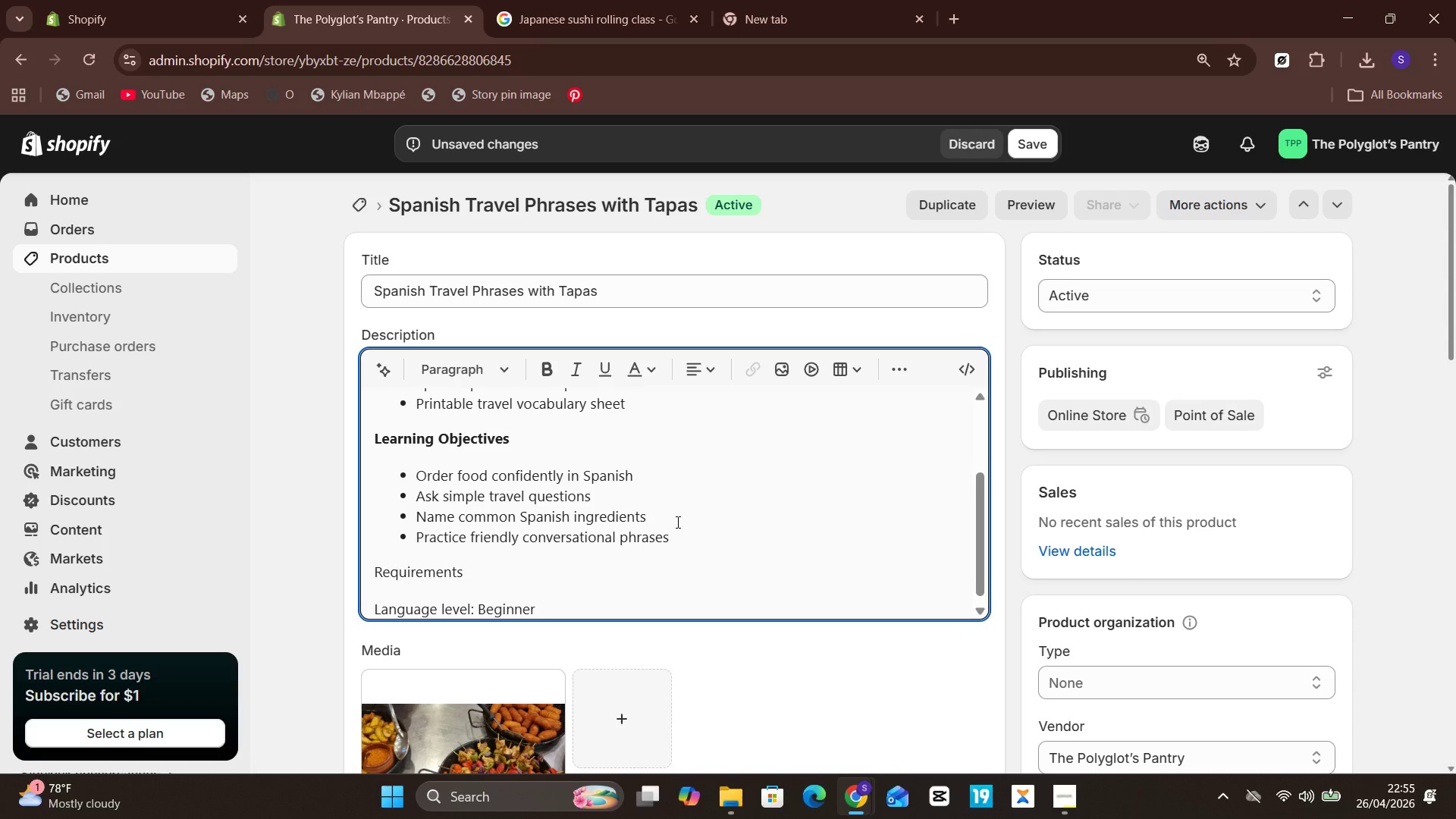 
key(Unknown)
 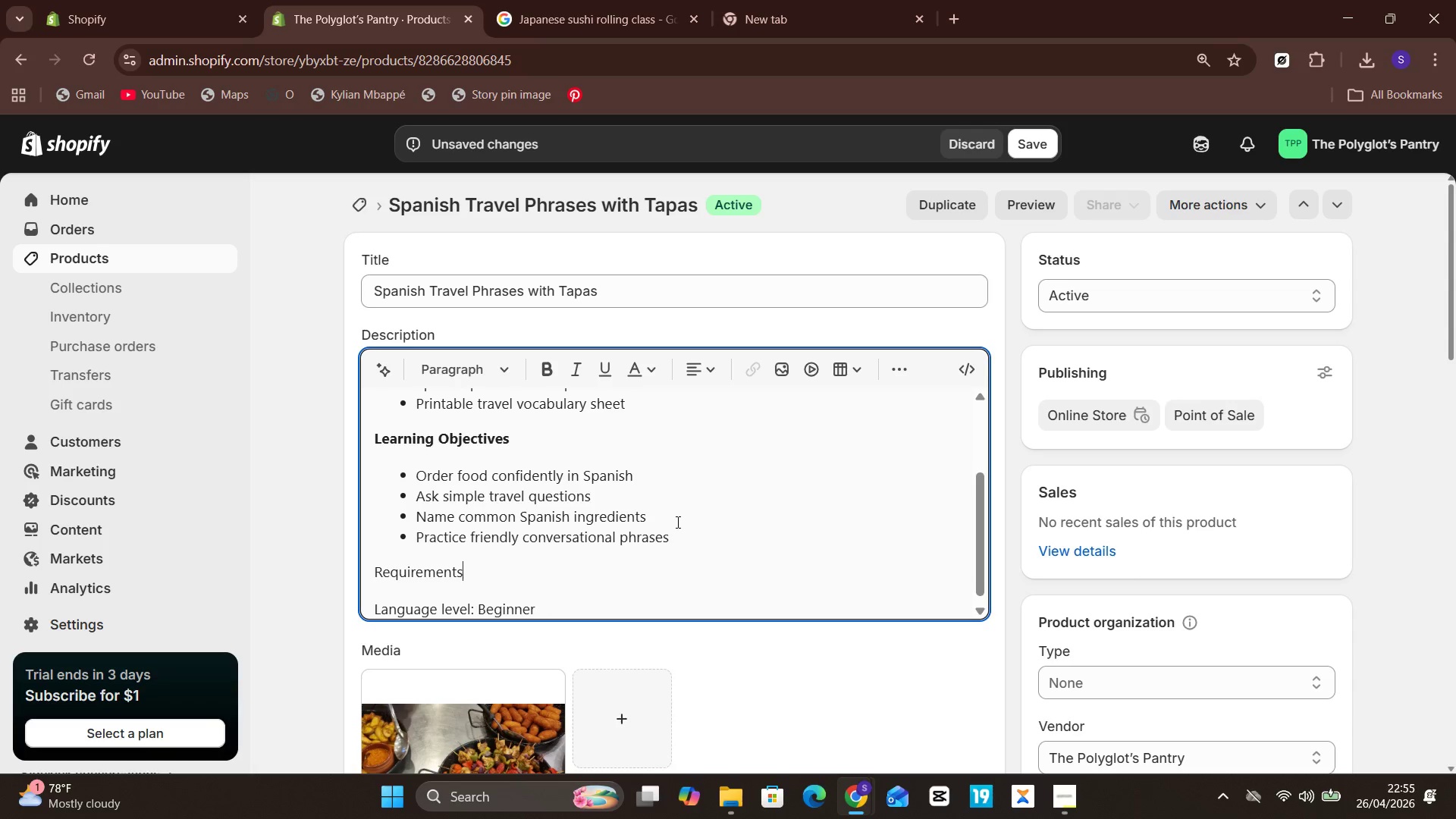 
key(ArrowUp)
 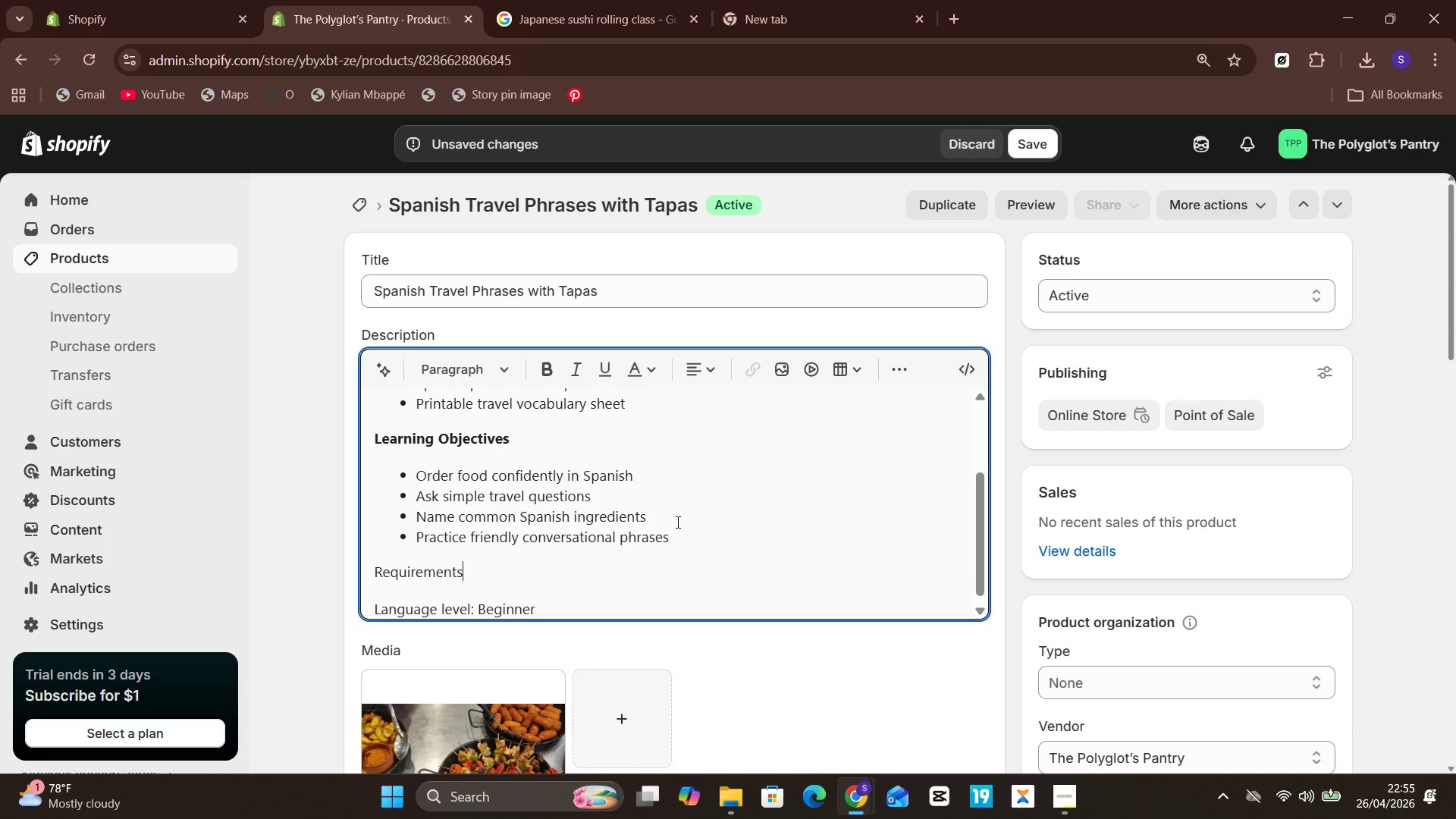 
key(Unknown)
 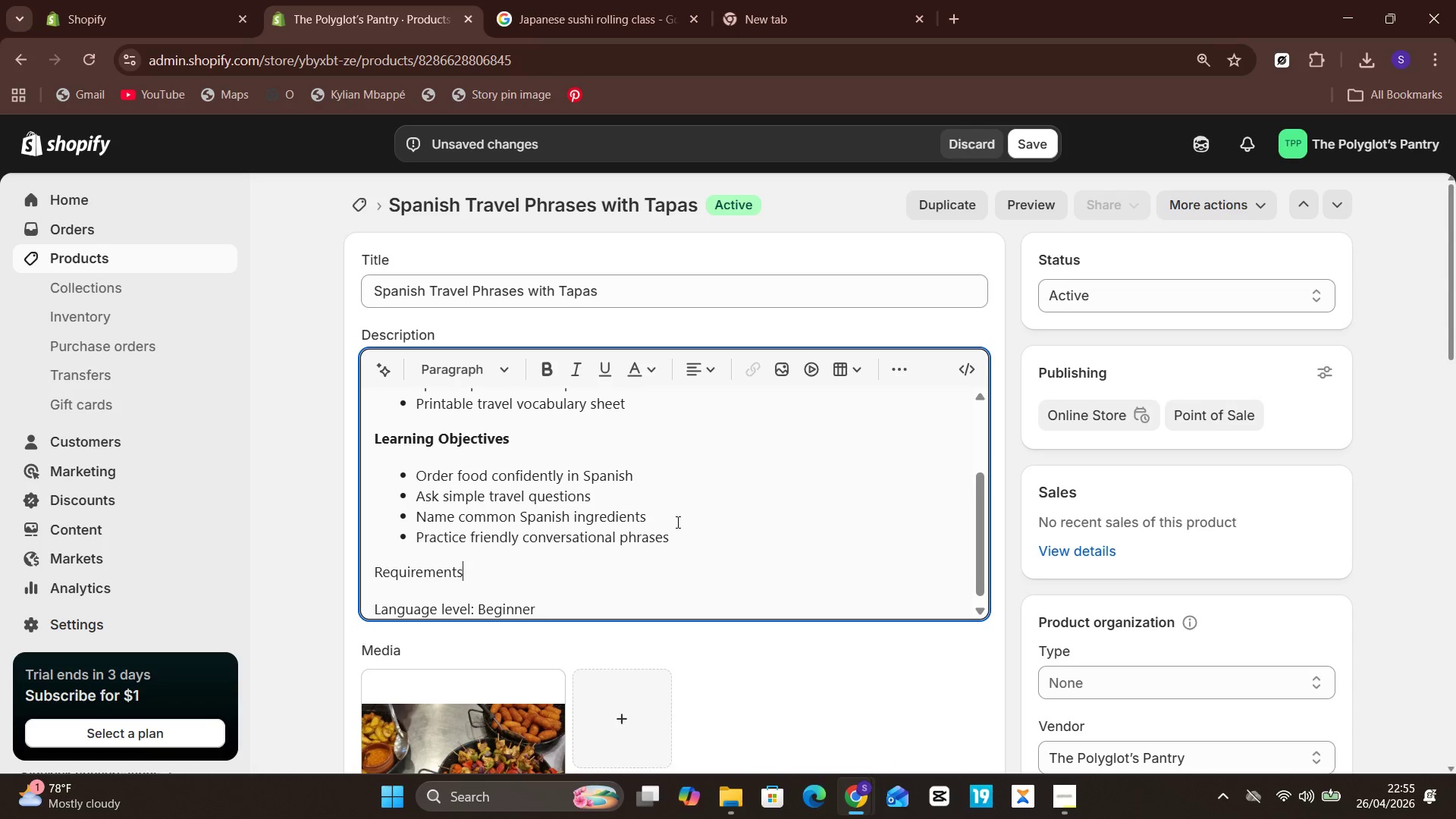 
key(ArrowUp)
 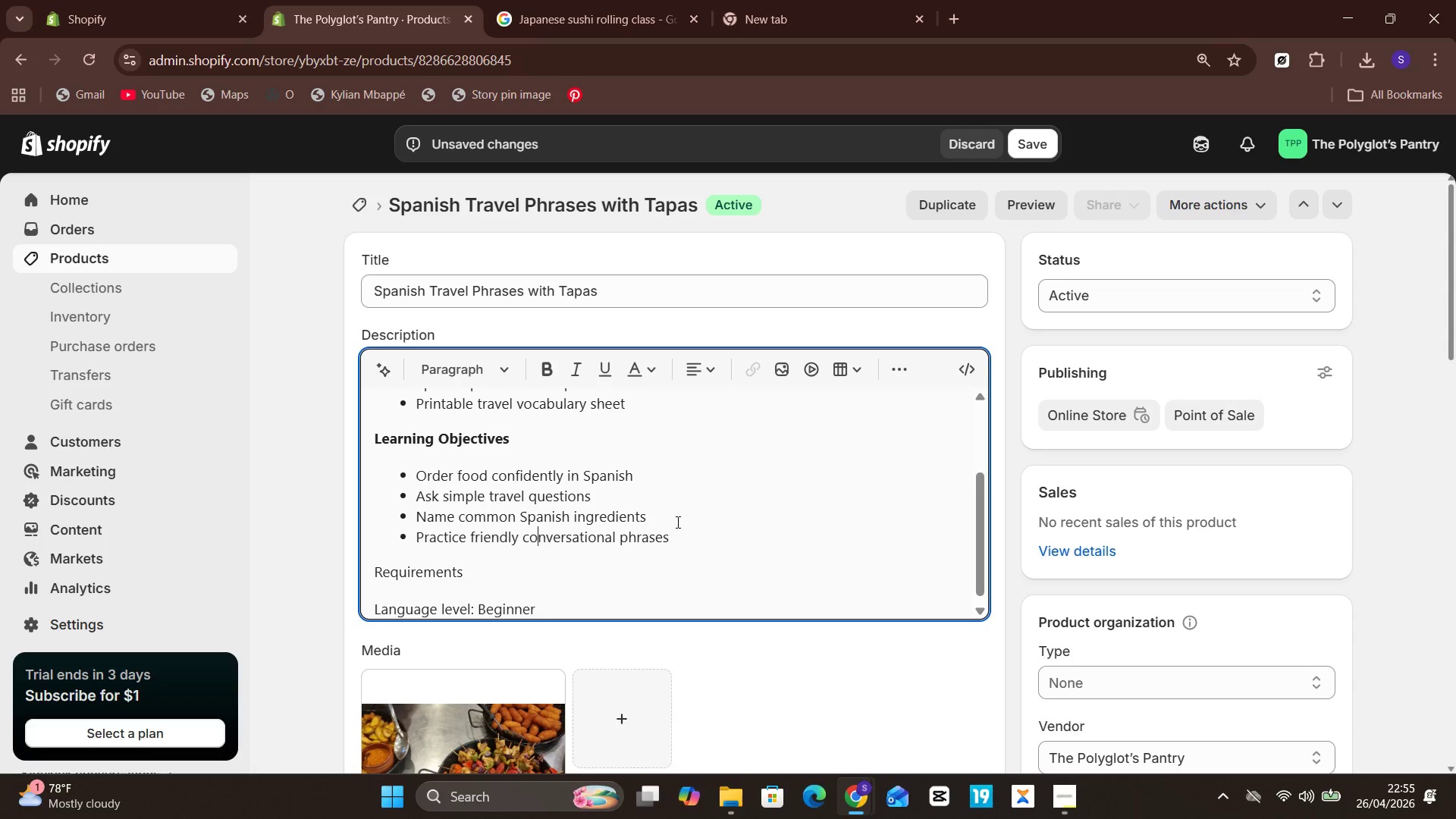 
key(Unknown)
 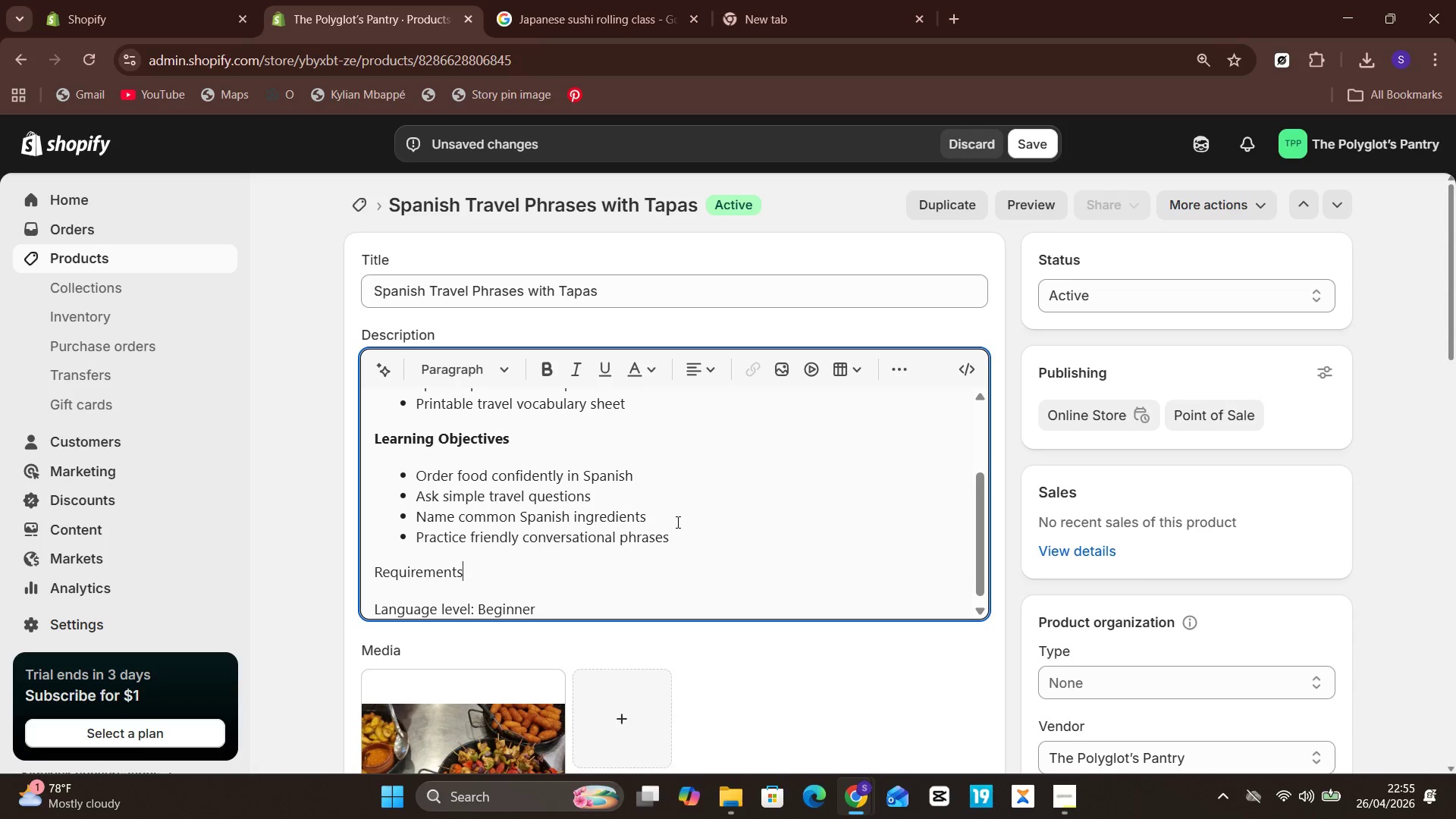 
key(ArrowDown)
 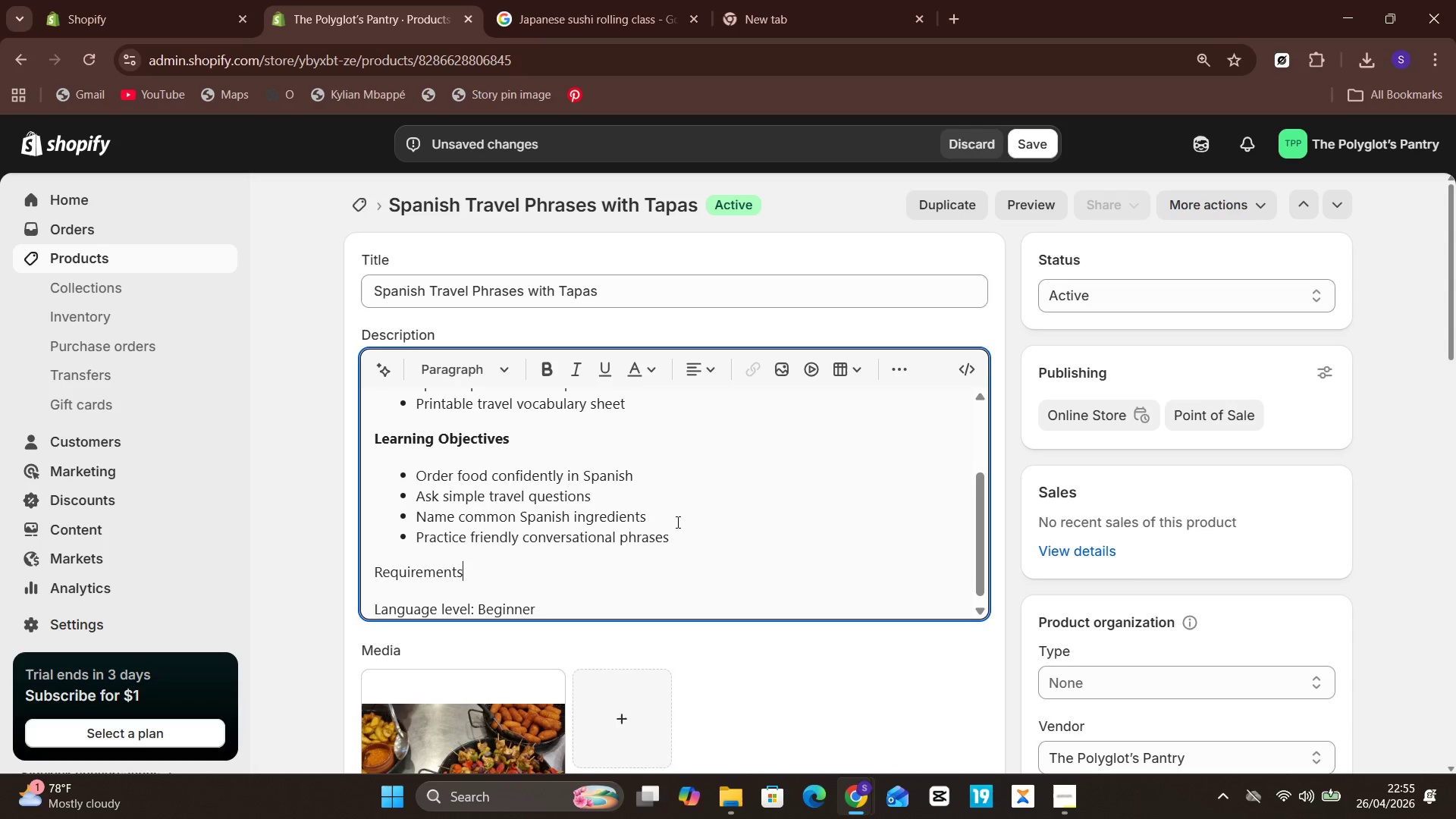 
key(Shift+ArrowUp)
 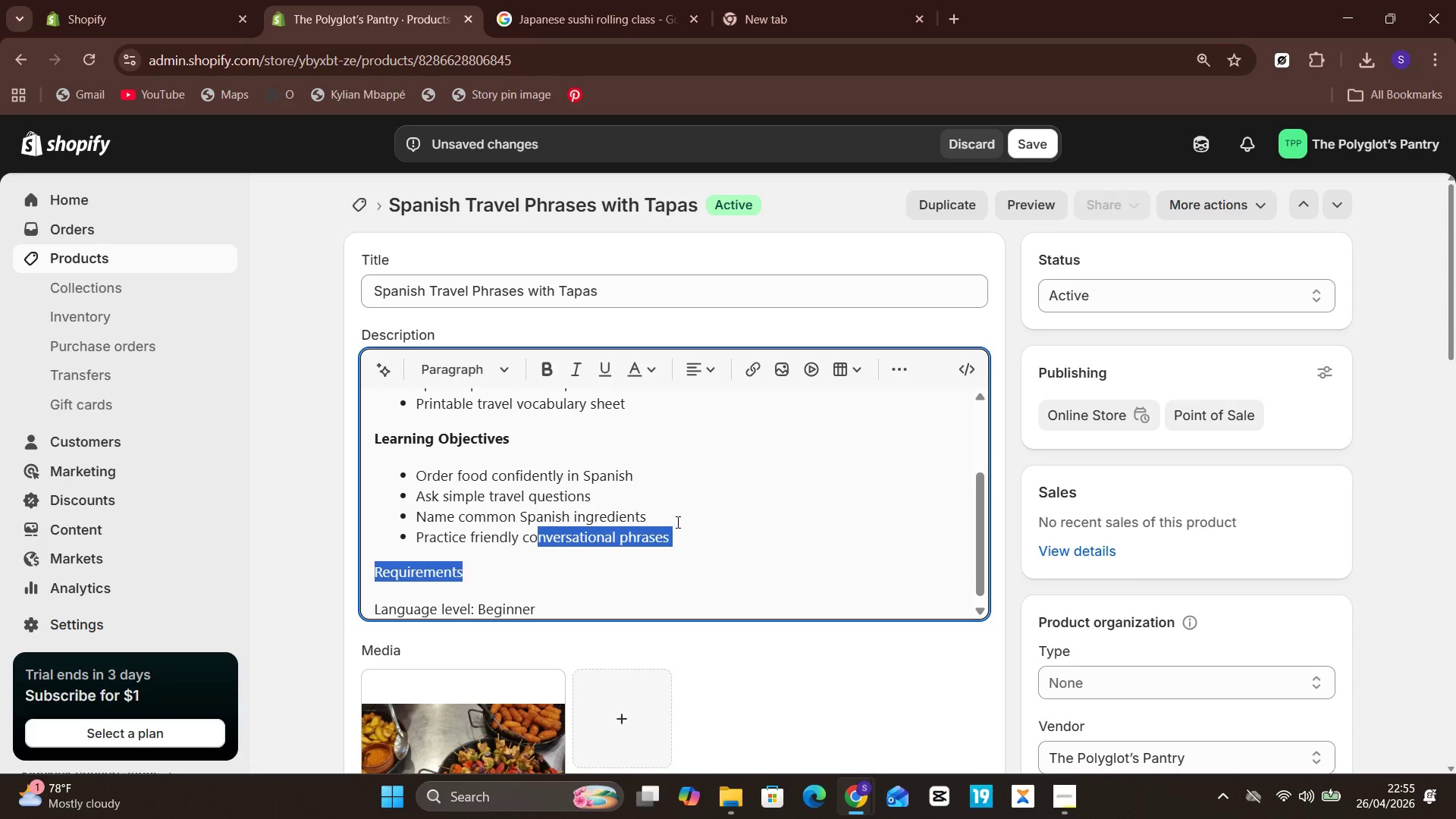 
key(Shift+ArrowDown)
 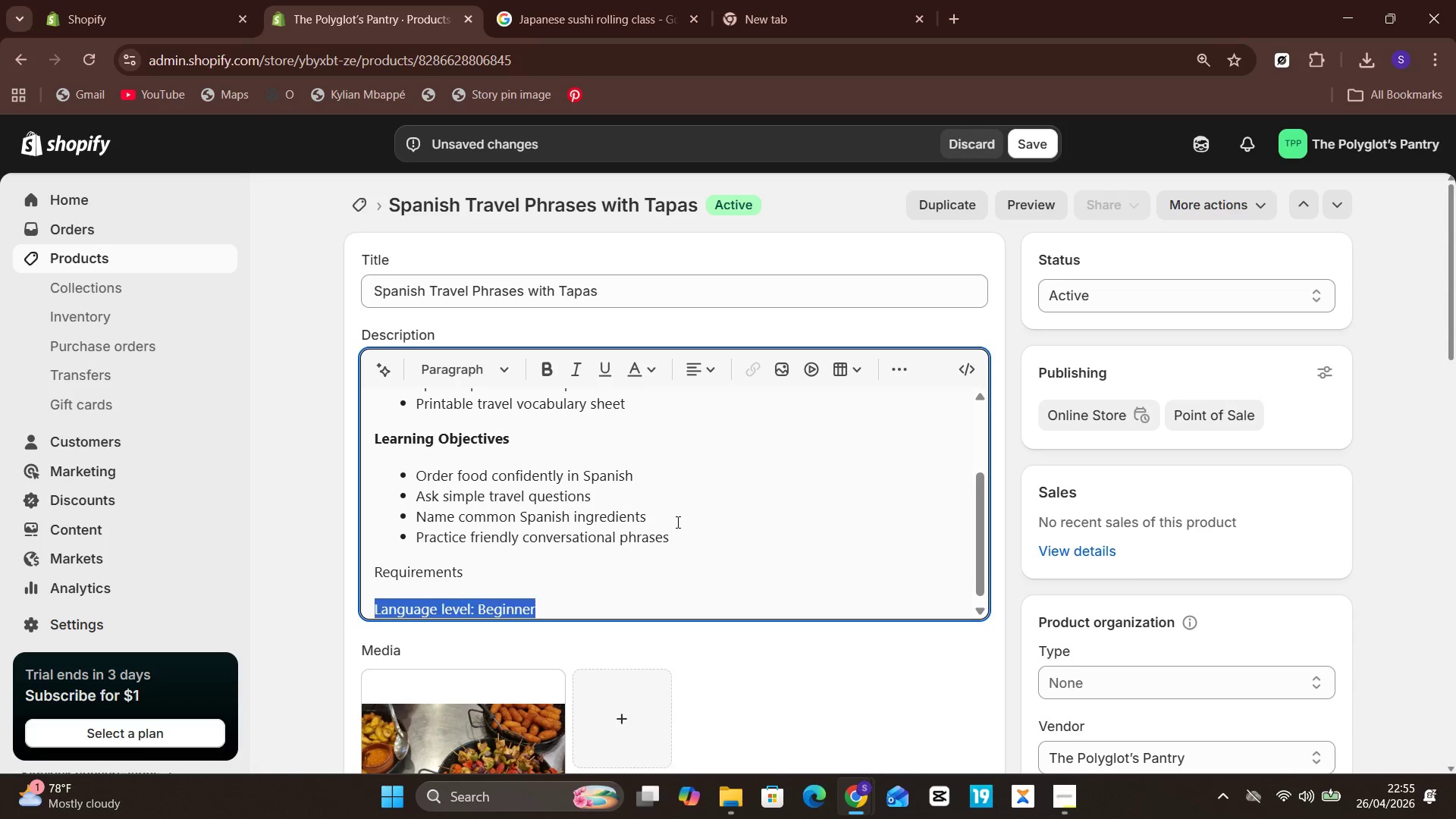 
key(Shift+ArrowDown)
 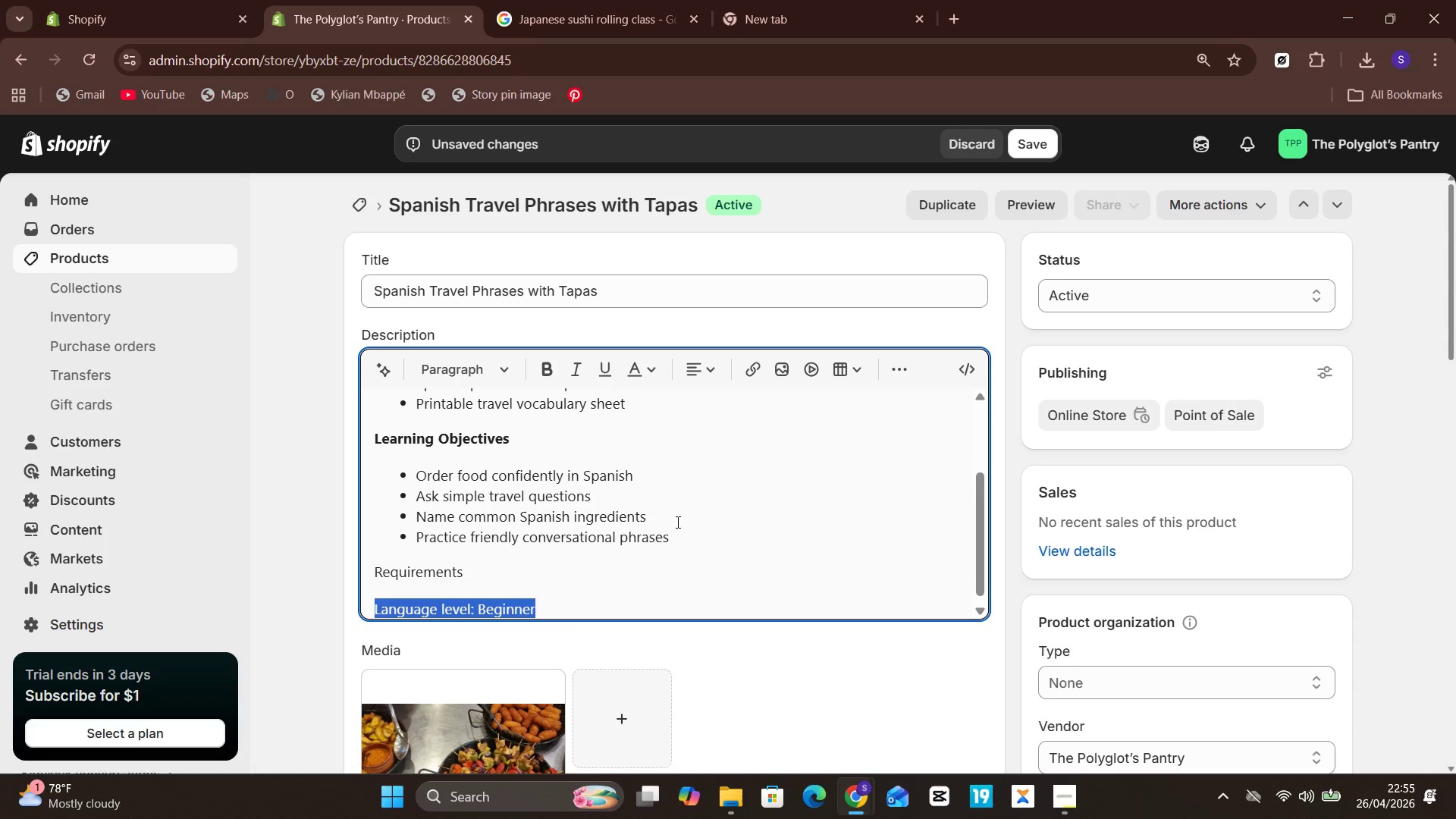 
key(Shift+ArrowUp)
 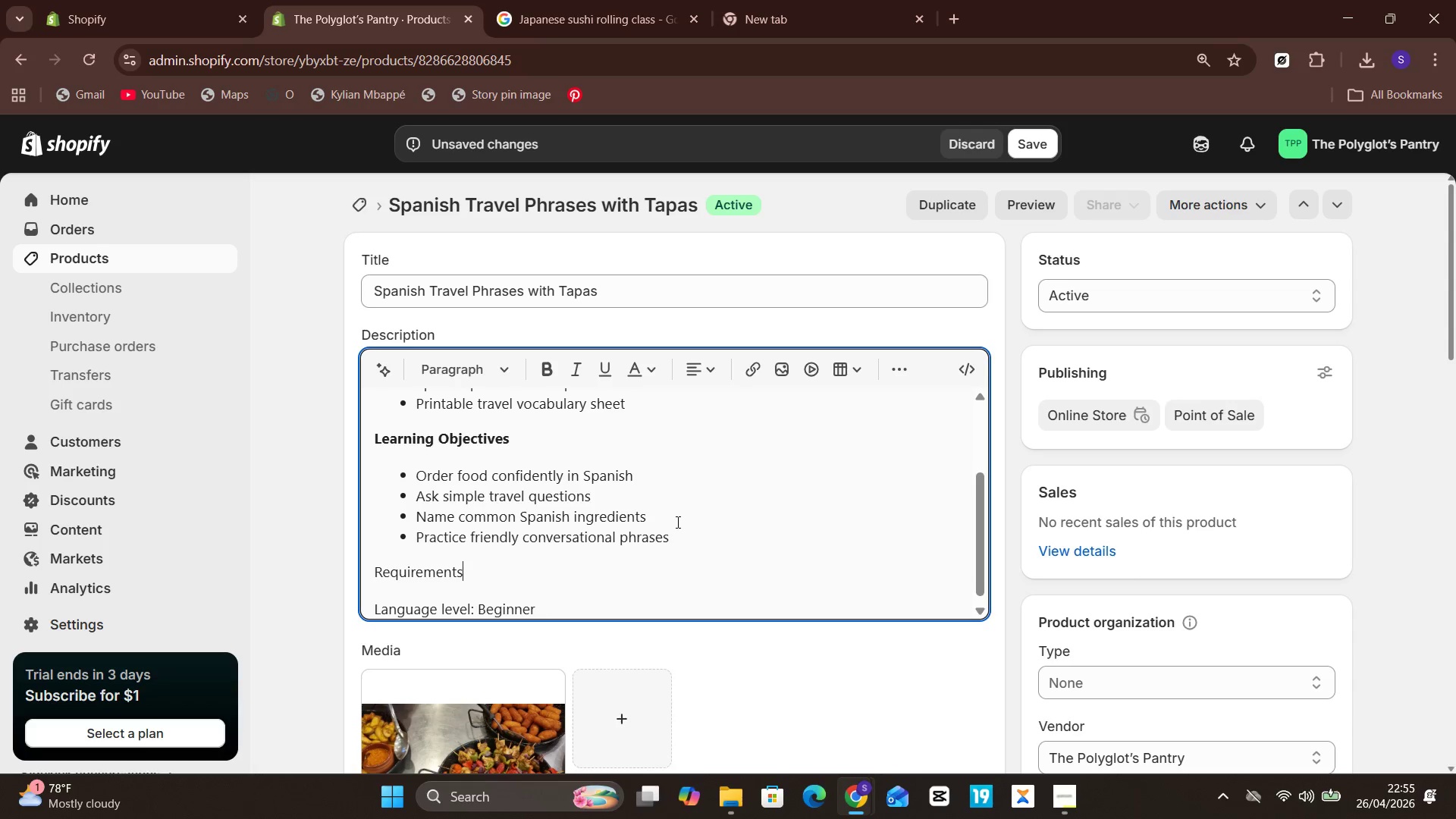 
hold_key(key=ArrowLeft, duration=0.86)
 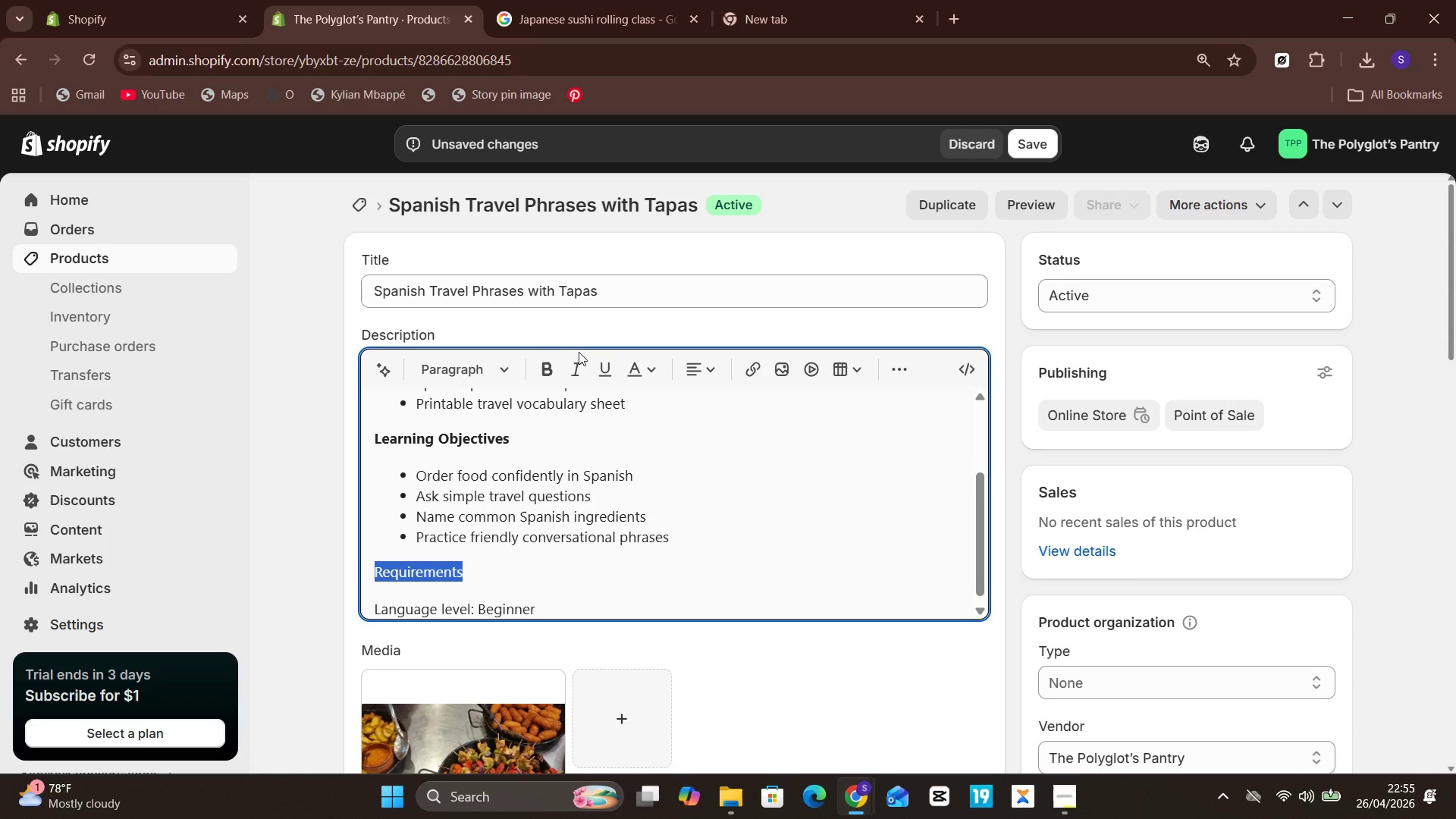 
left_click([543, 380])
 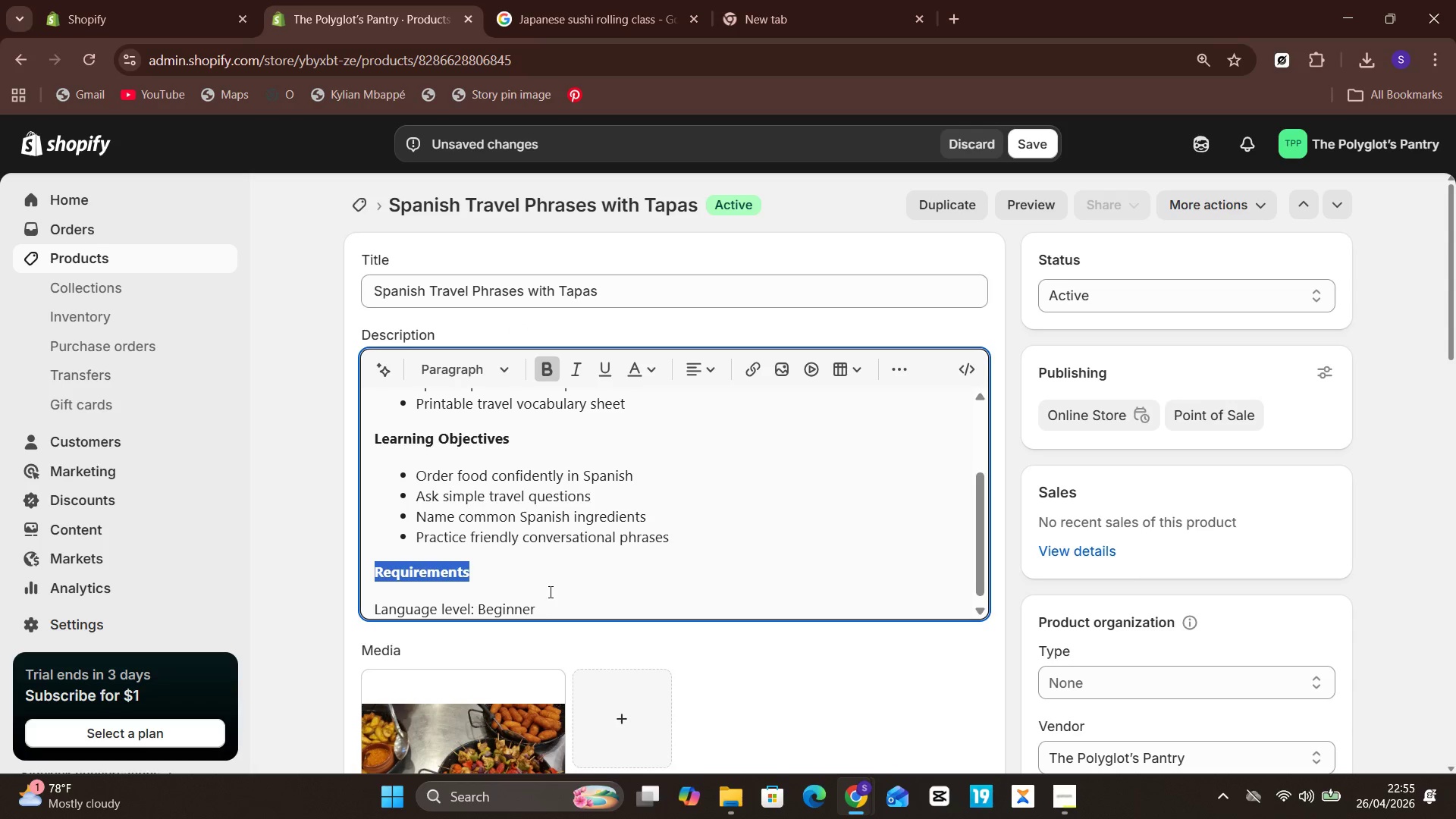 
left_click([549, 596])
 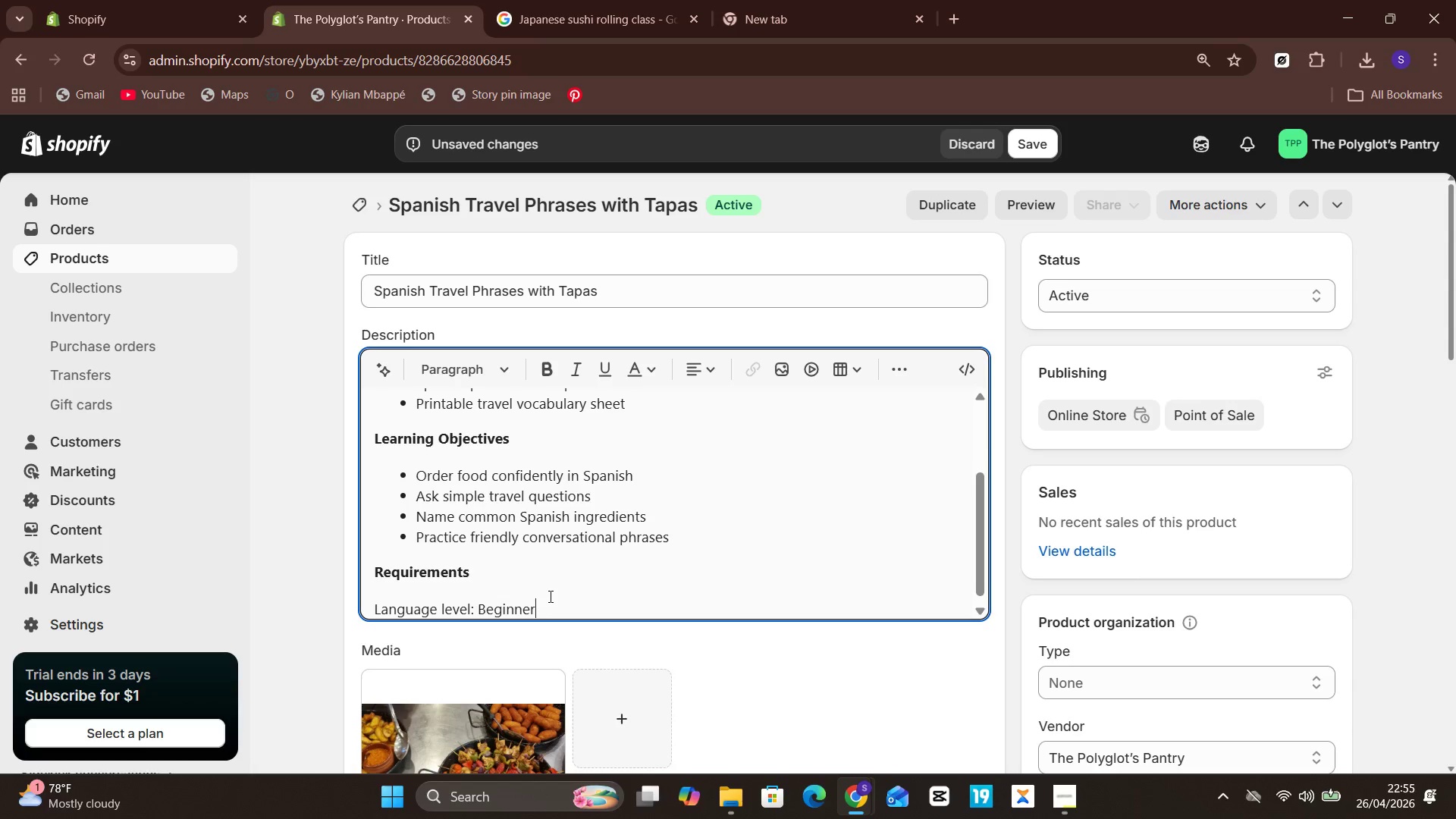 
key(Enter)
 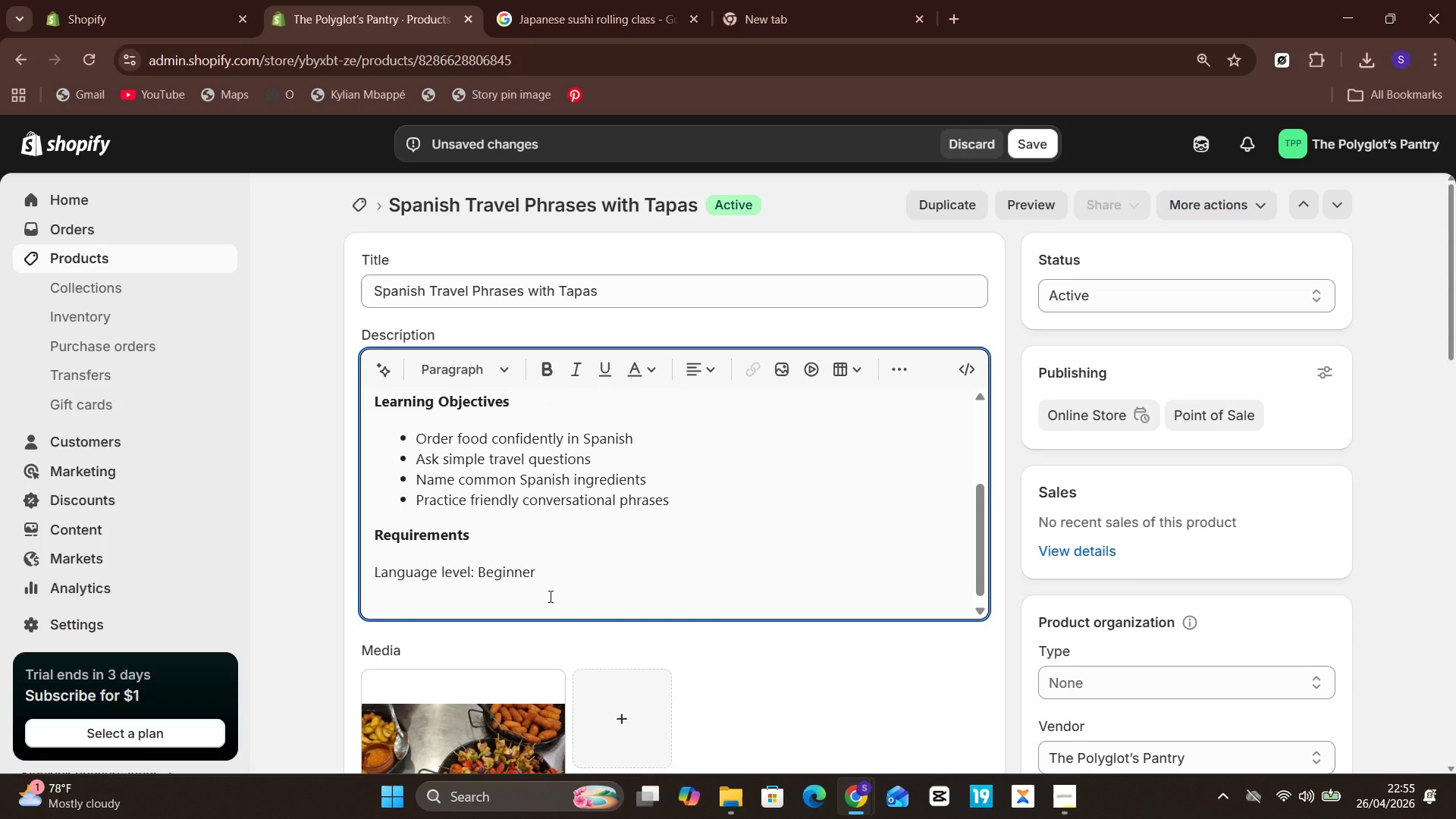 
type(Ingredients needed)
 